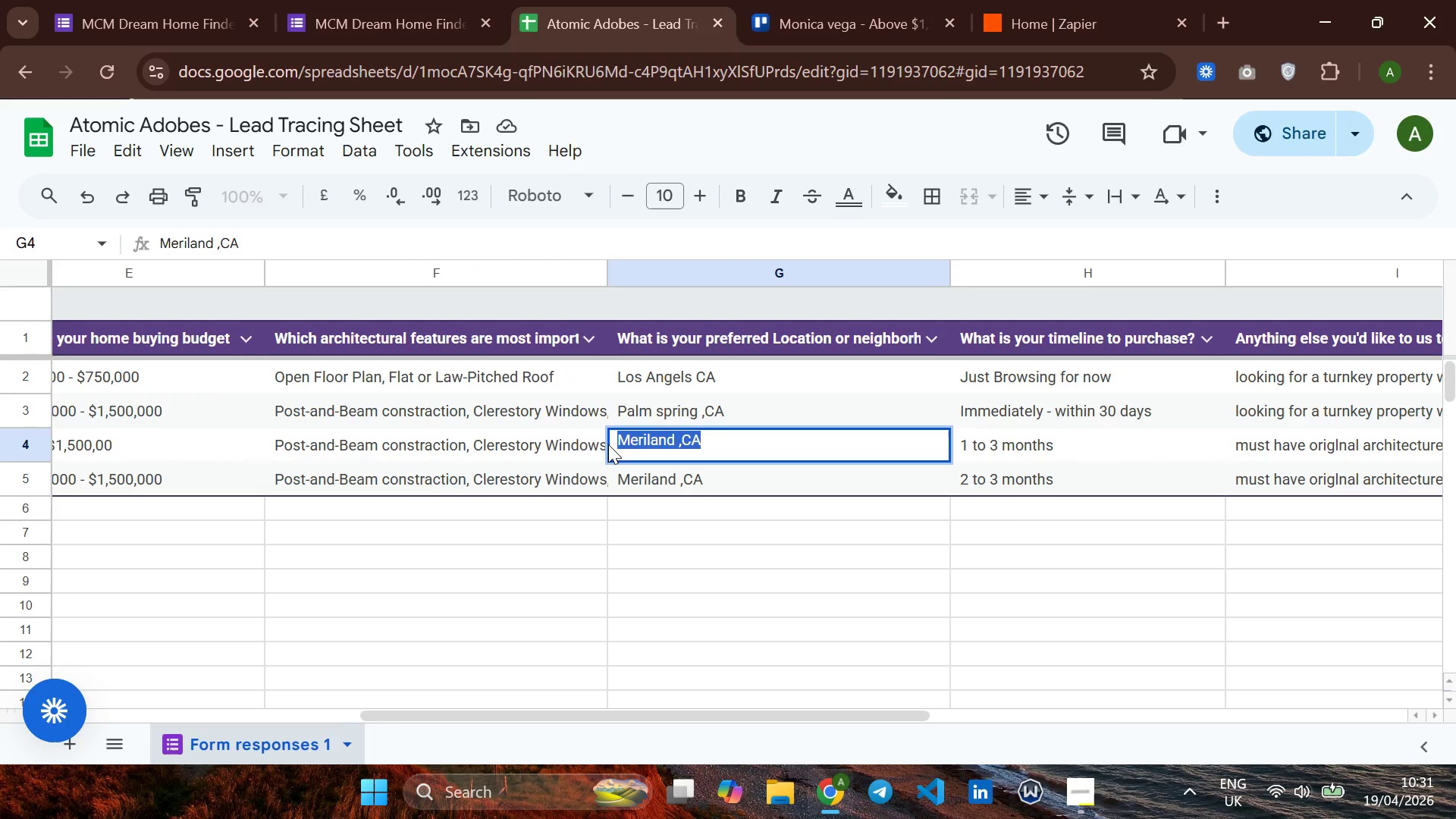 
key(Control+C)
 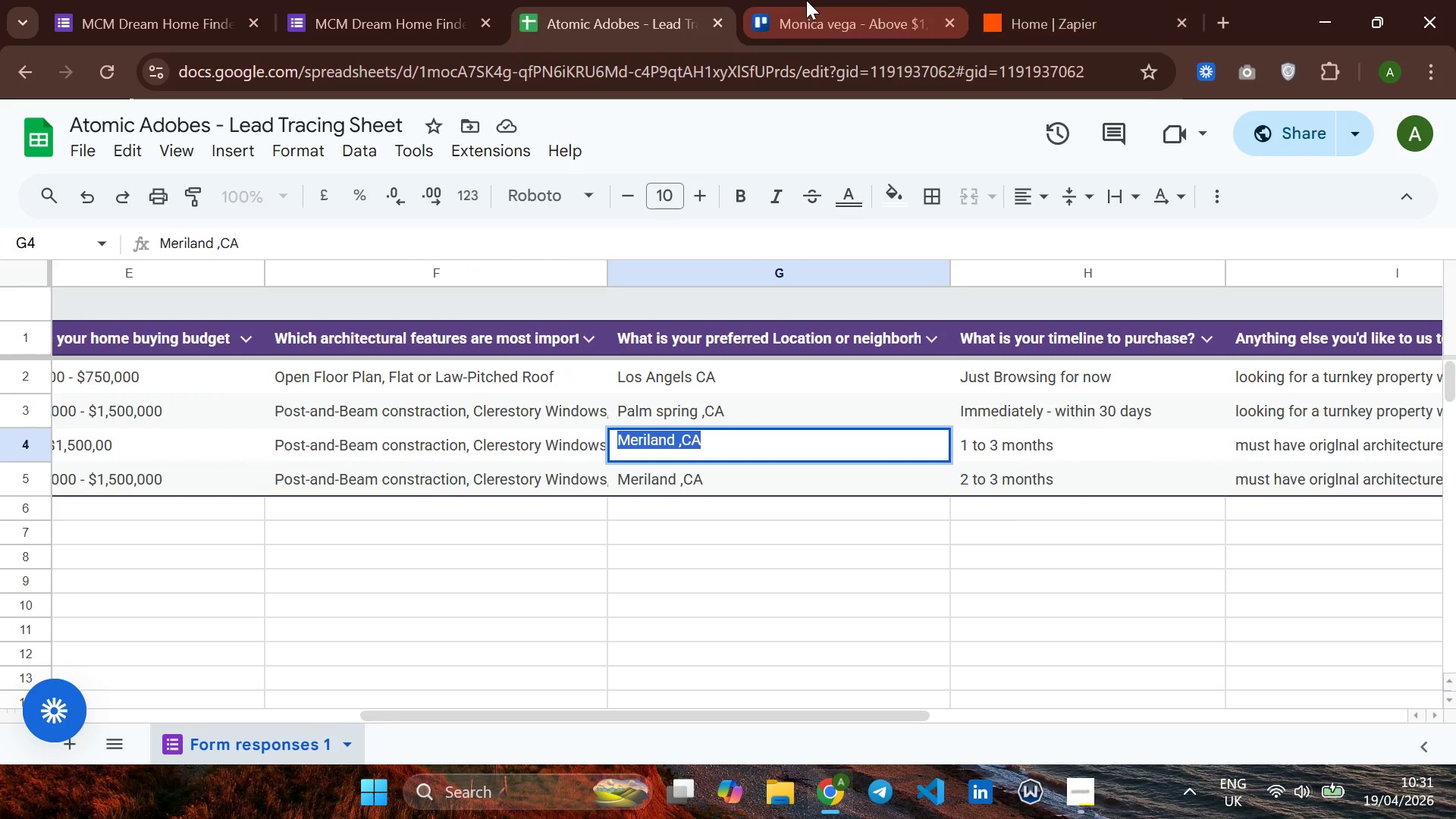 
left_click([807, 0])
 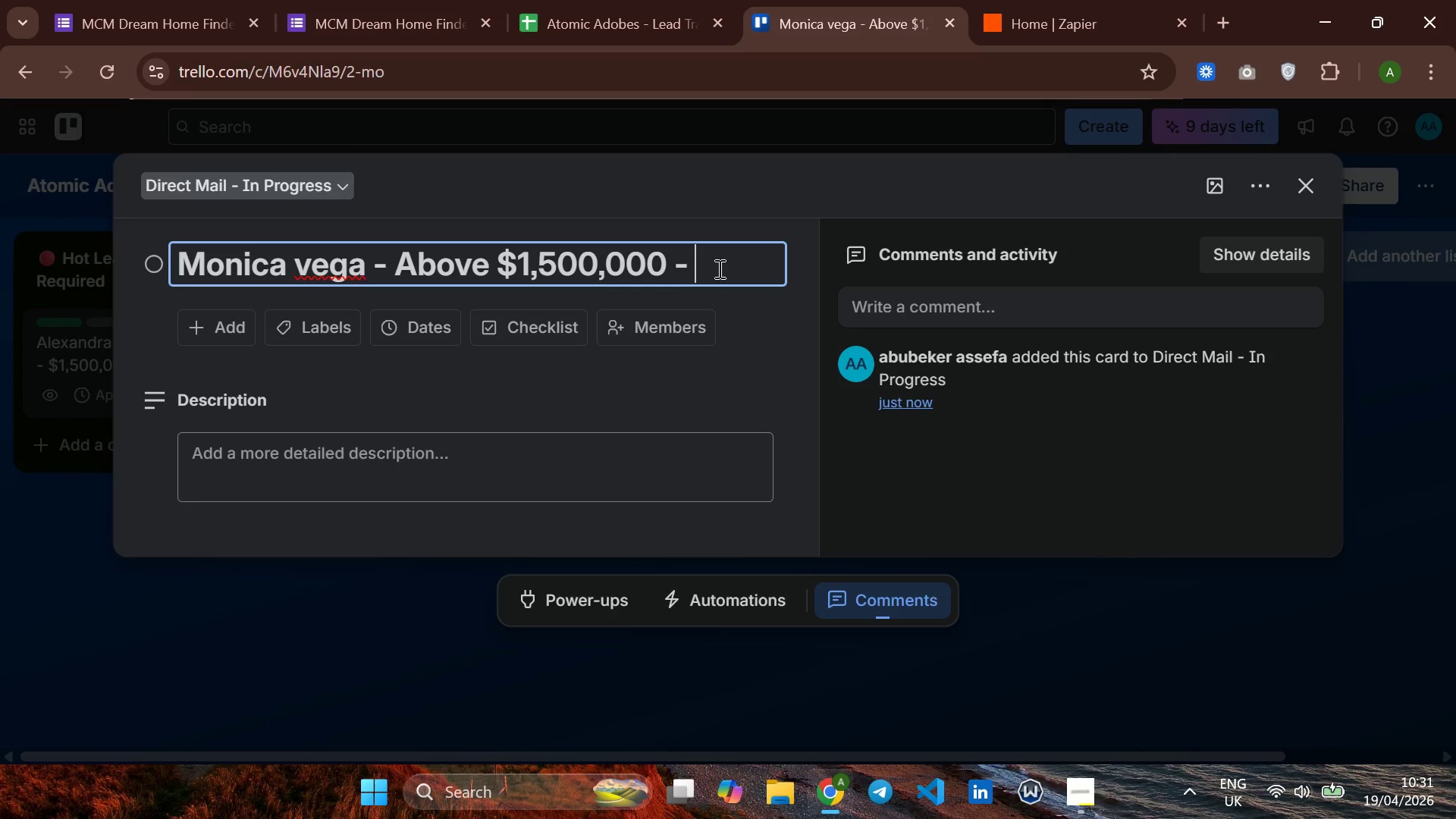 
left_click([660, 39])
 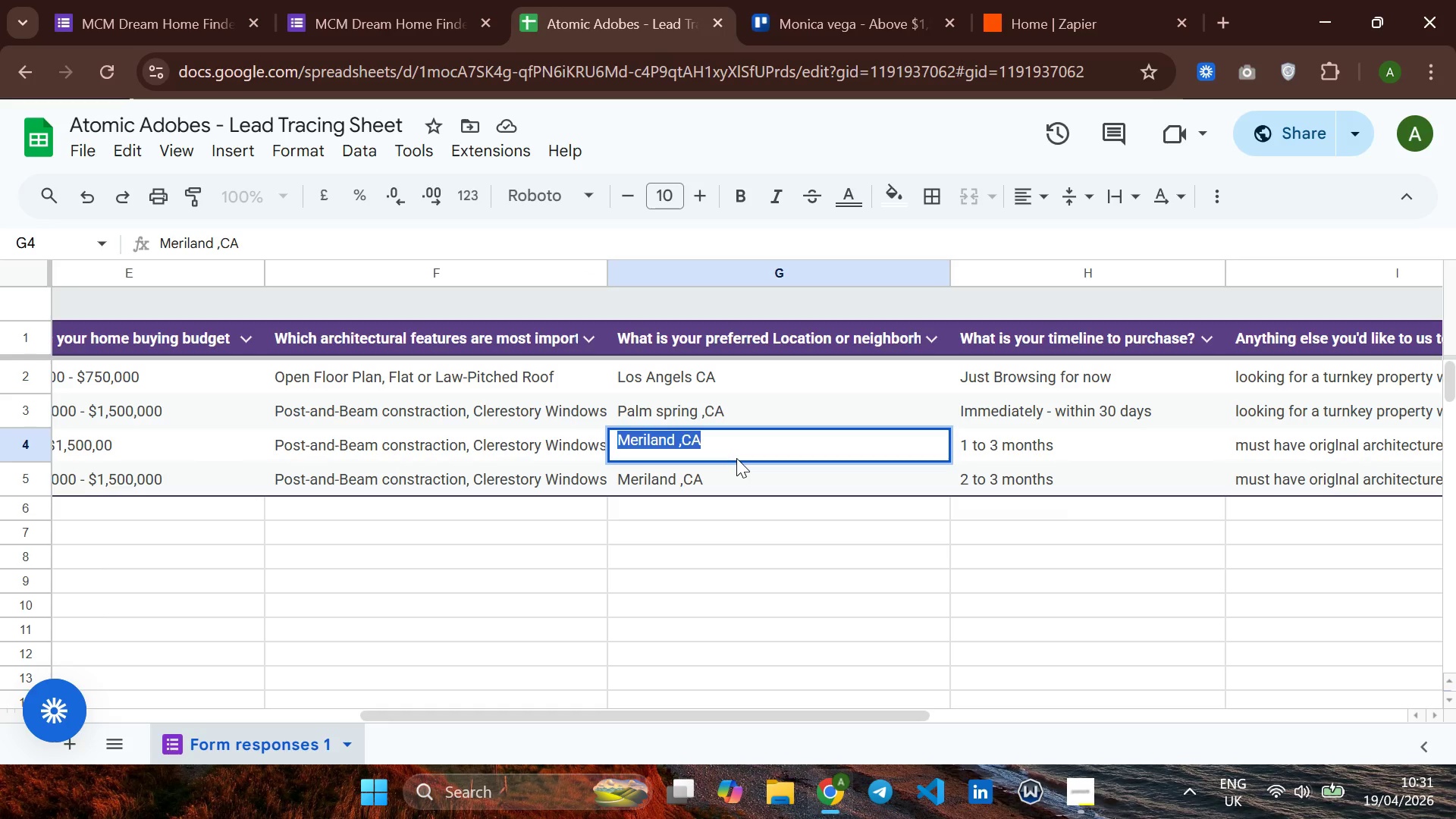 
mouse_move([521, 422])
 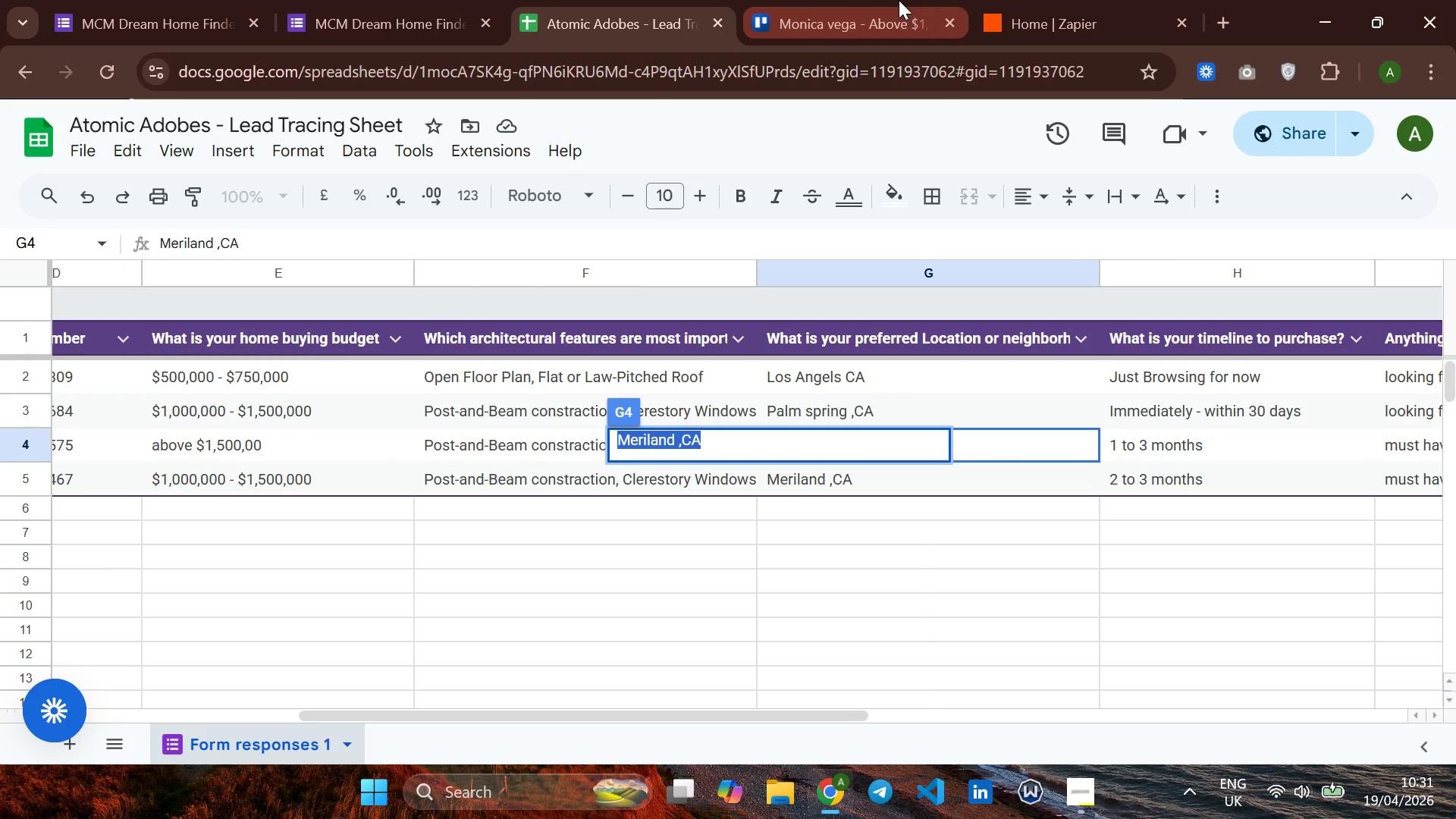 
left_click([899, 0])
 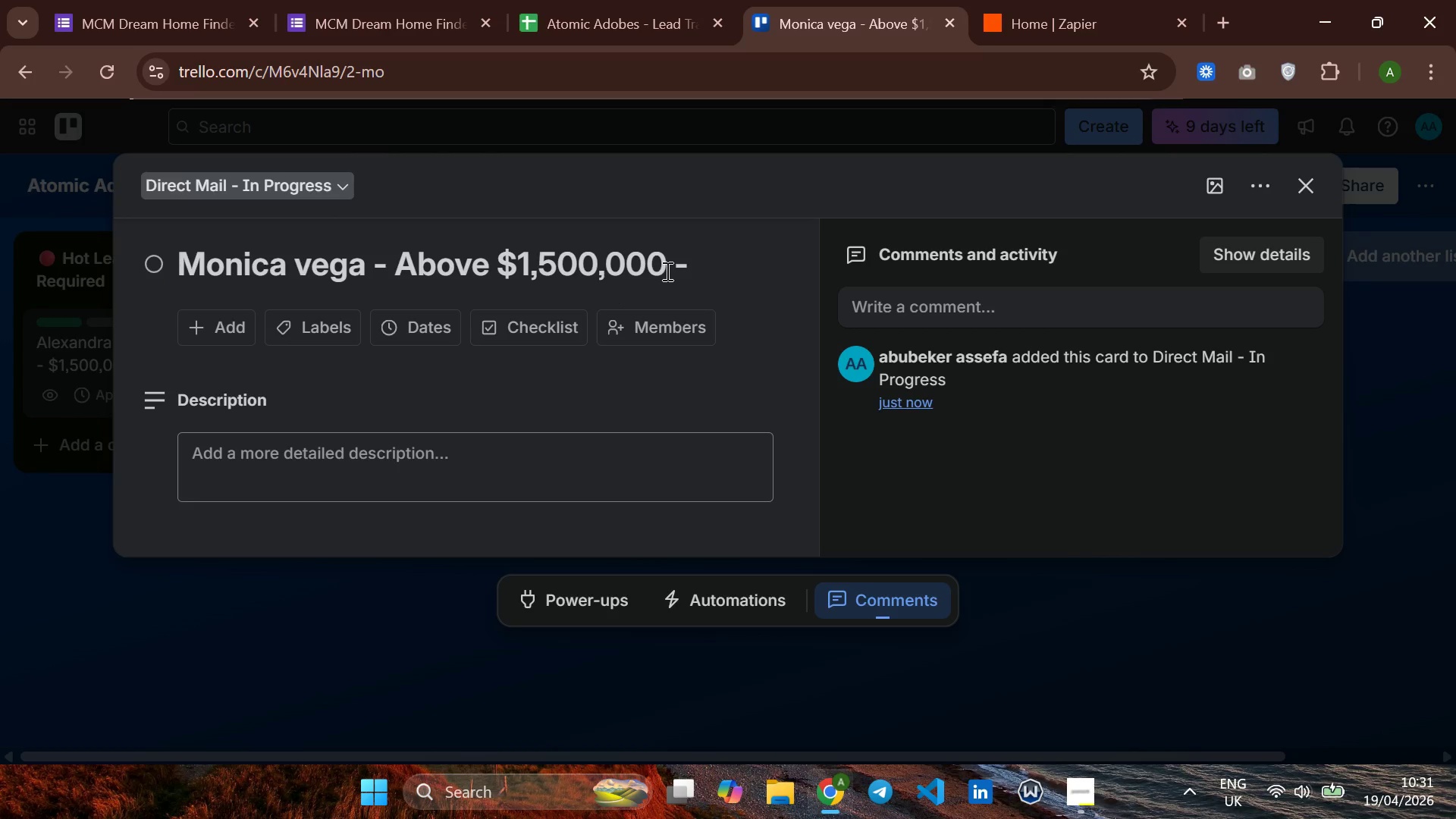 
left_click([701, 253])
 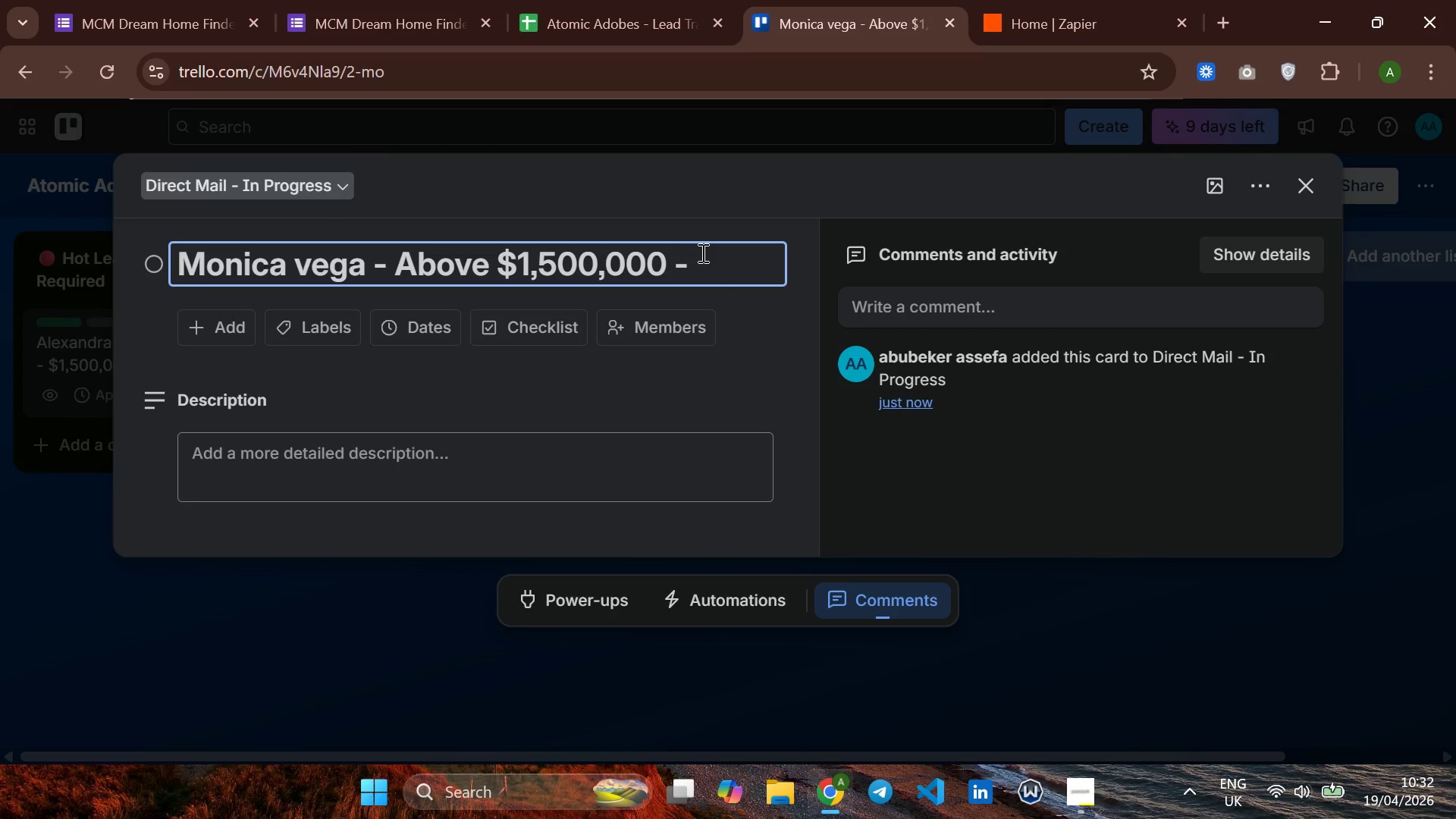 
key(Space)
 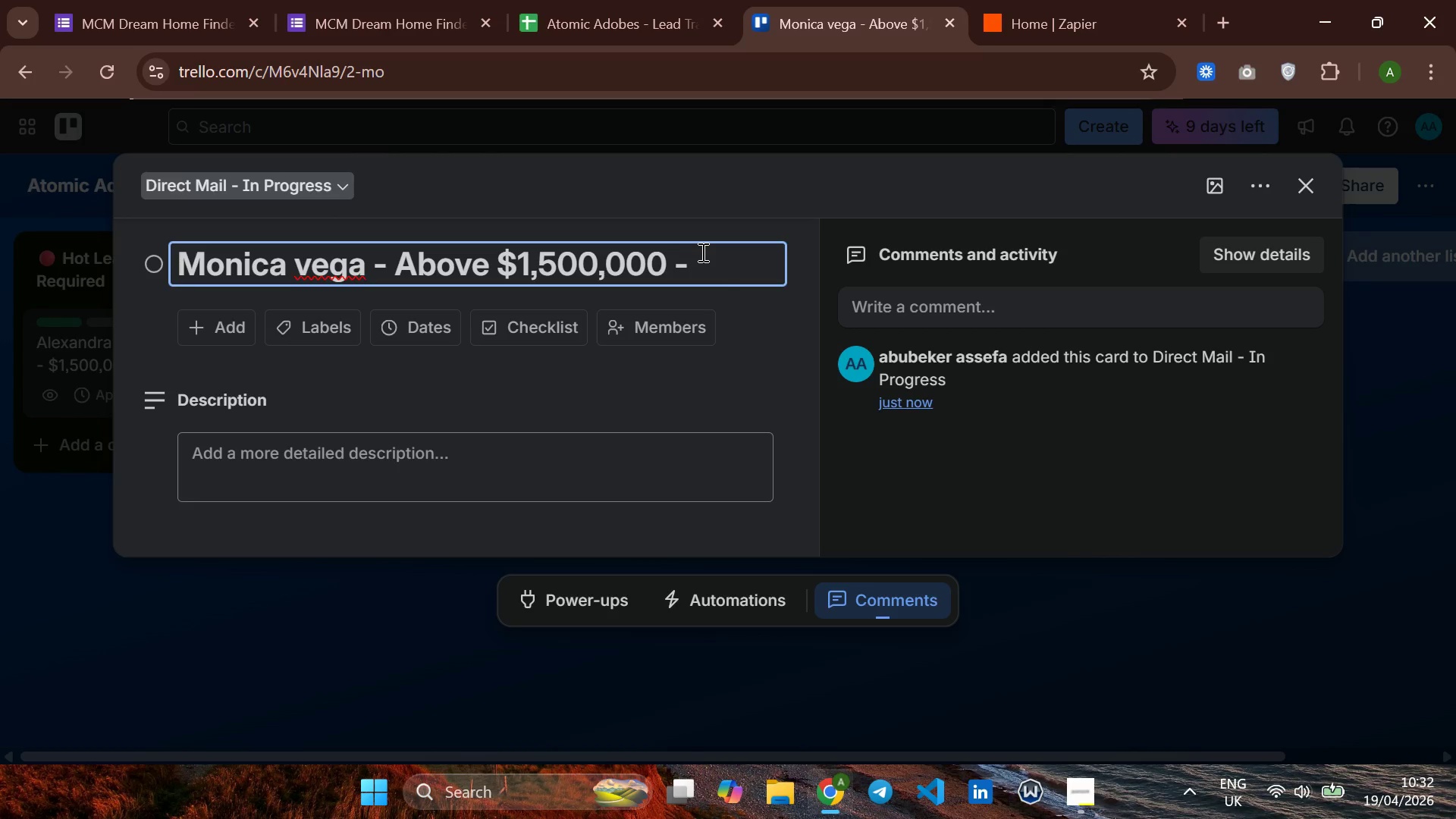 
key(CapsLock)
 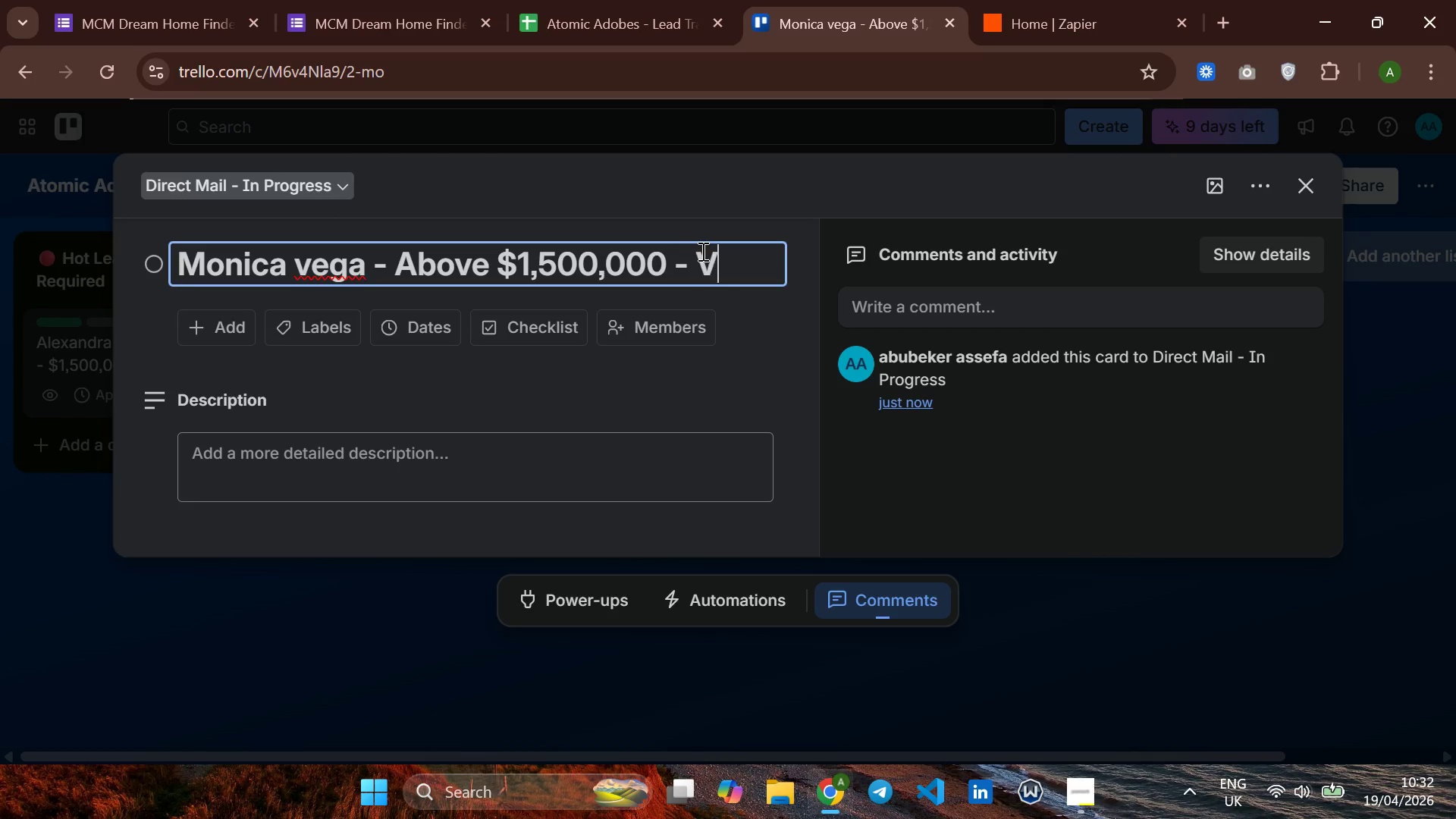 
key(V)
 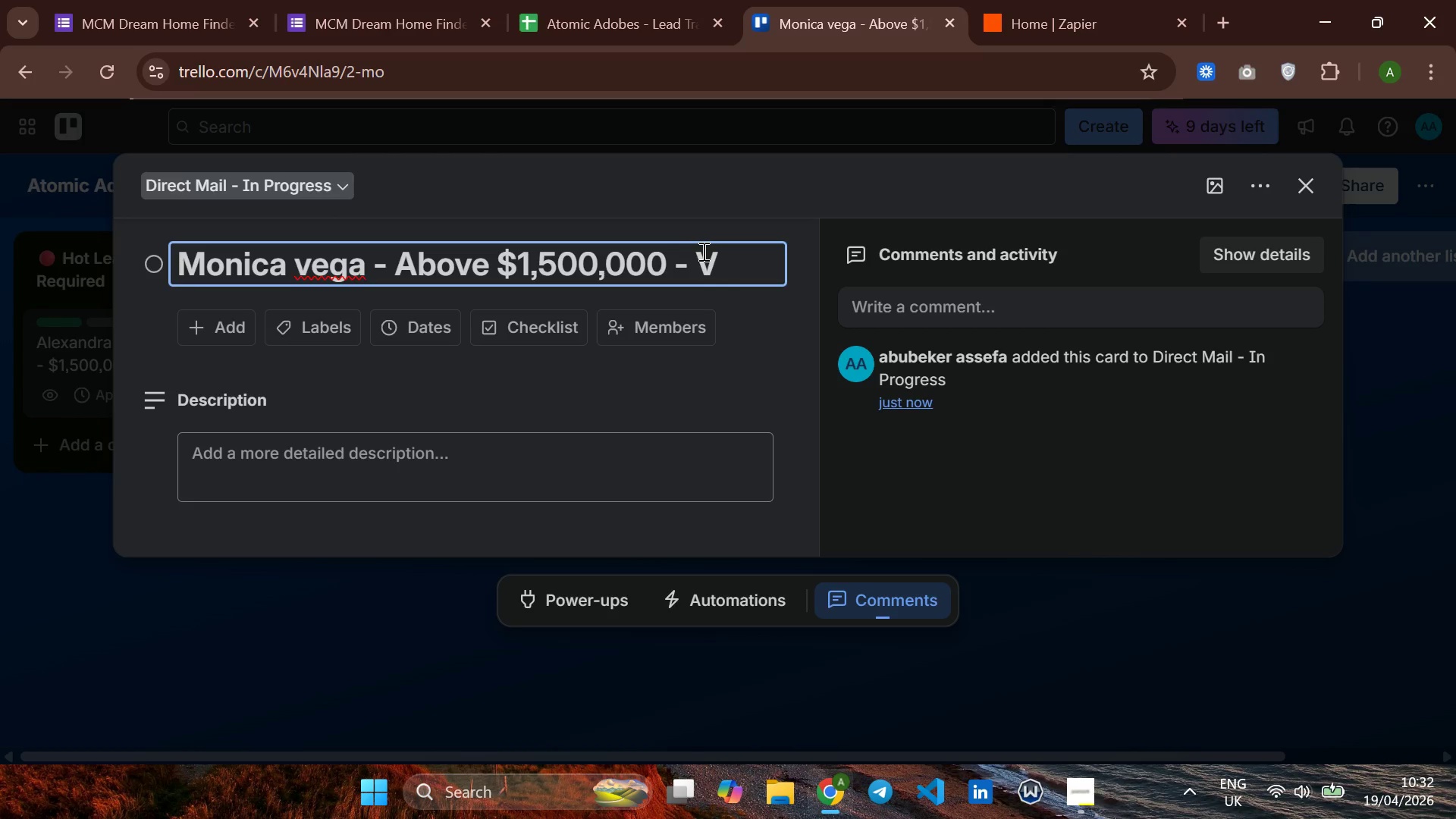 
key(Backspace)
 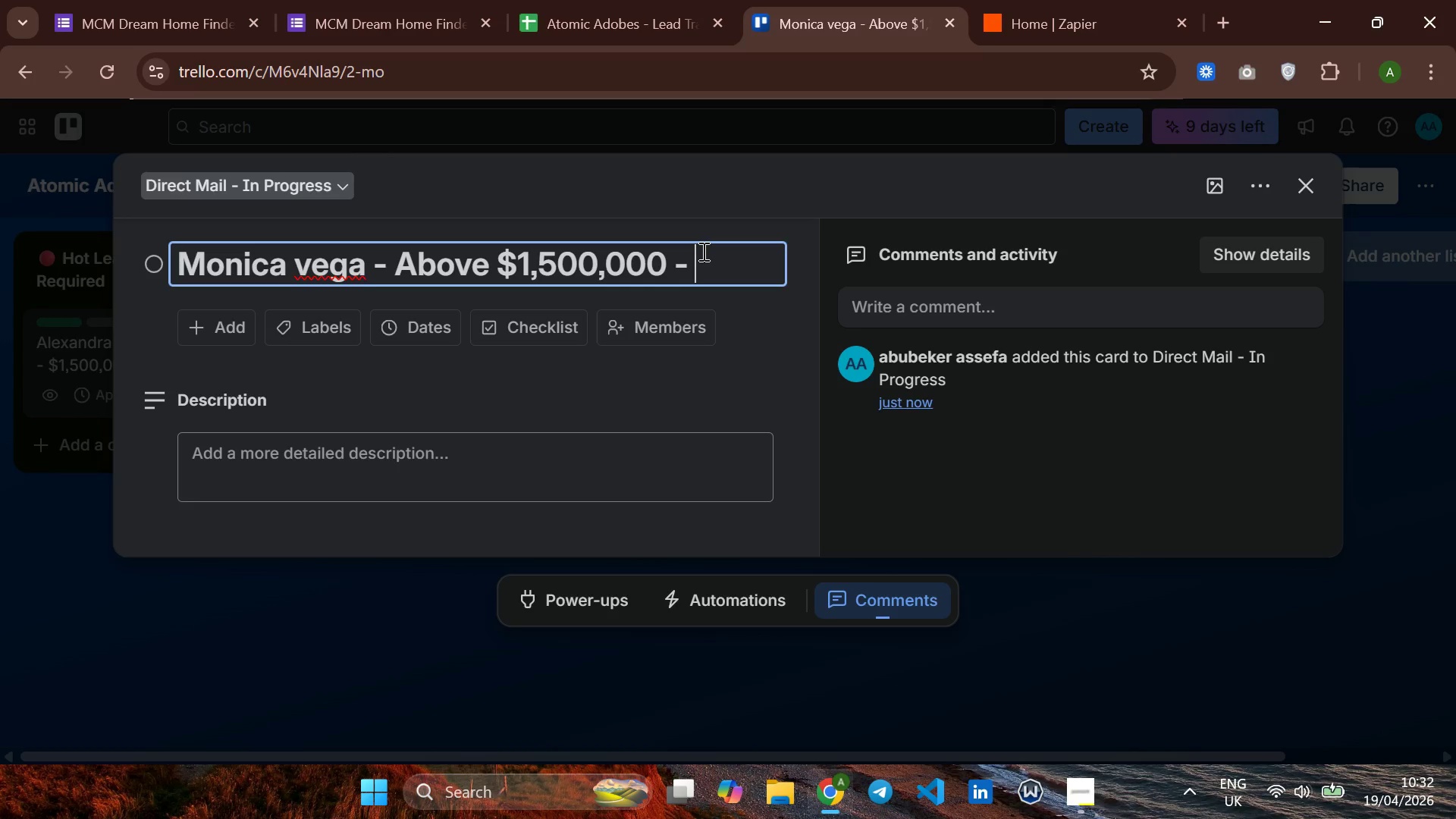 
key(CapsLock)
 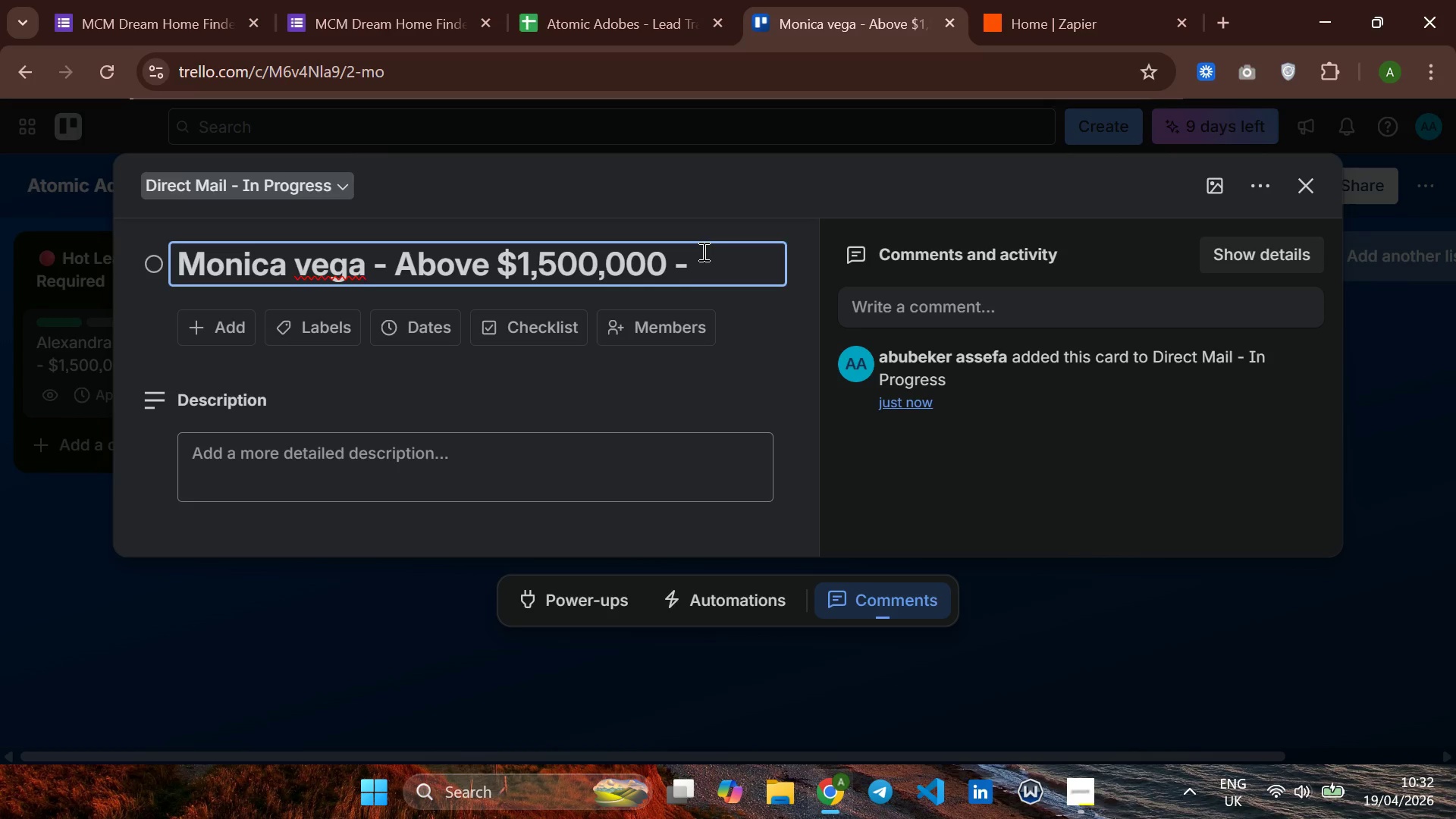 
key(Control+ControlLeft)
 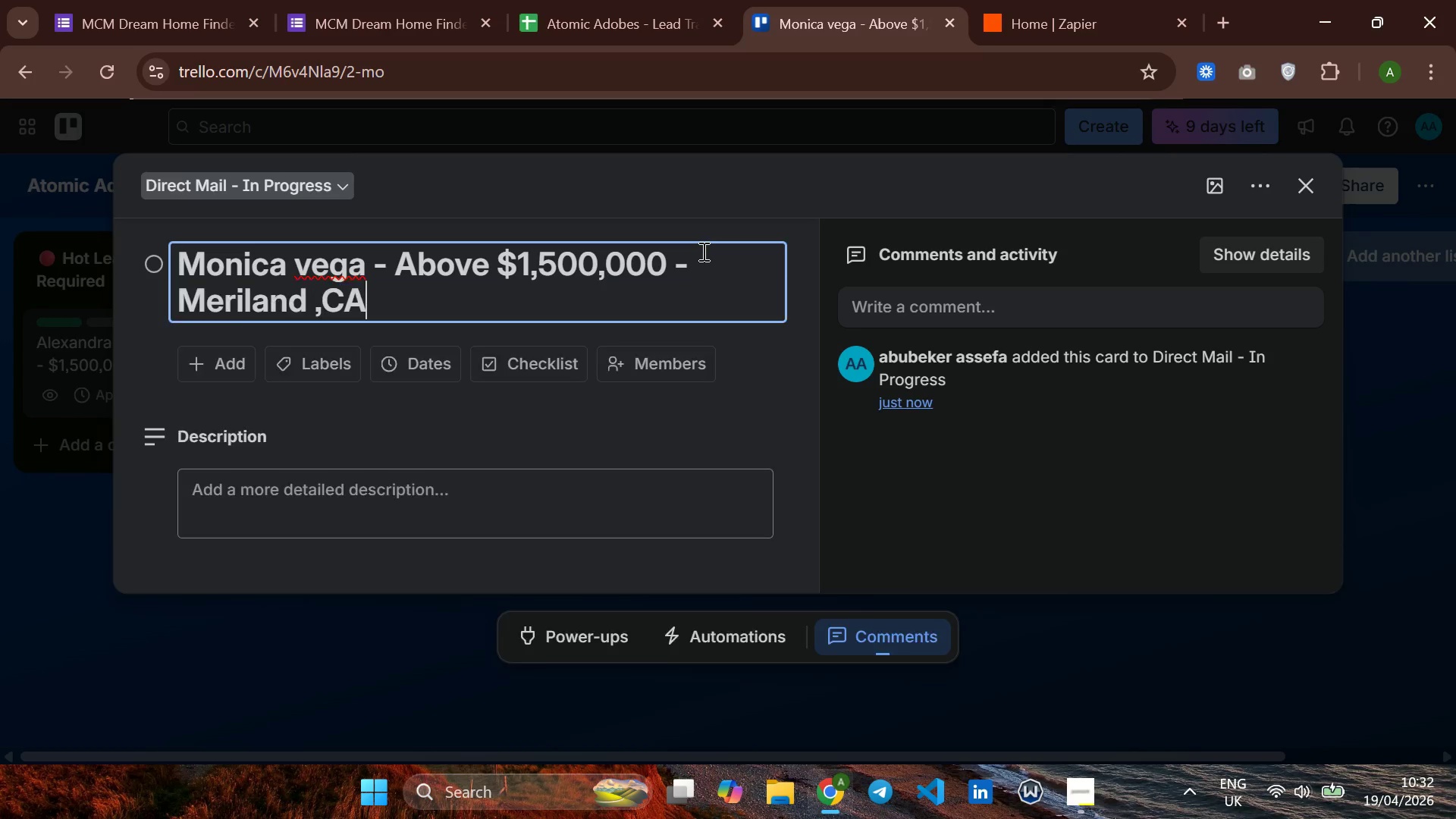 
key(Control+V)
 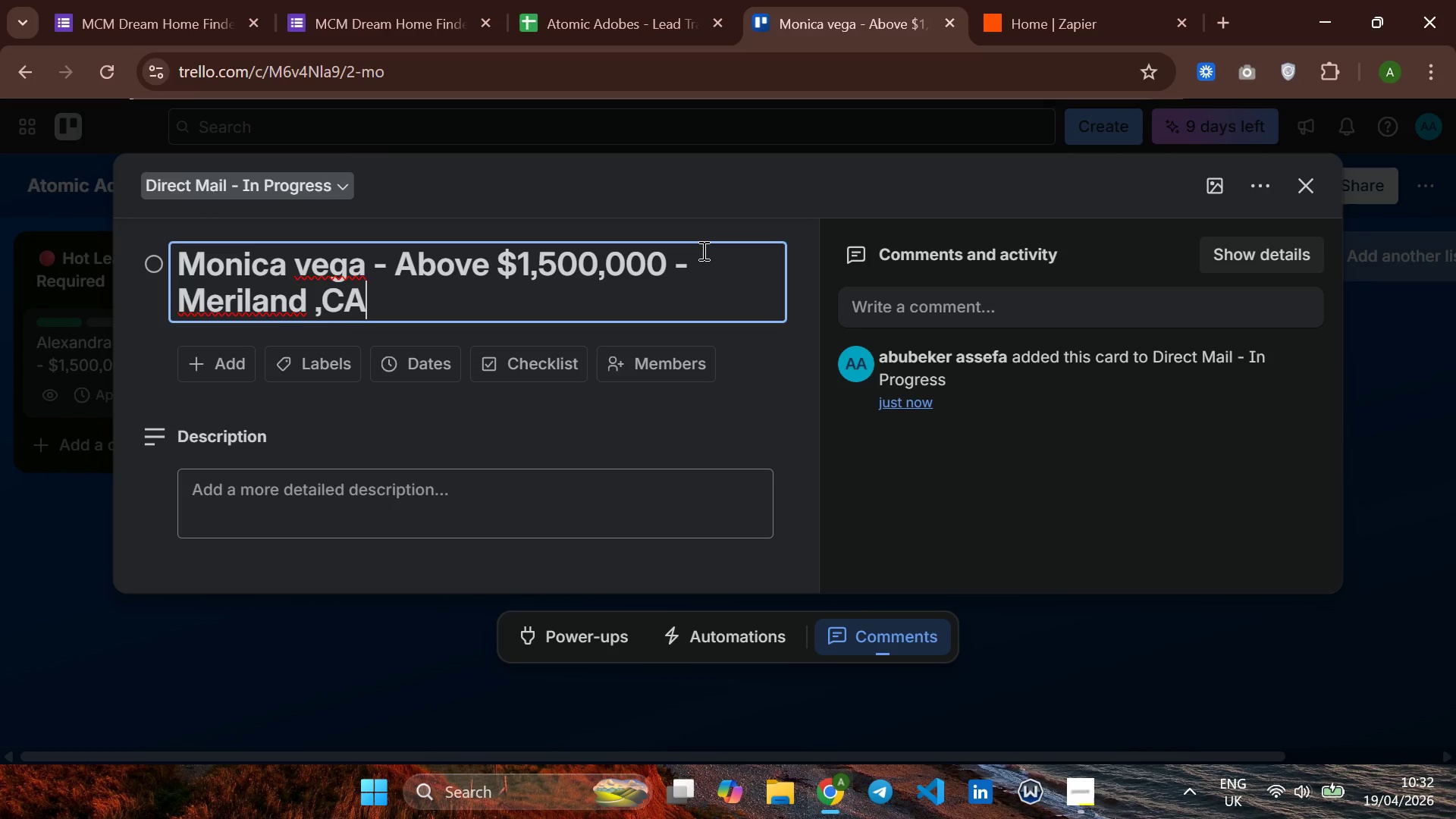 
key(Backspace)
 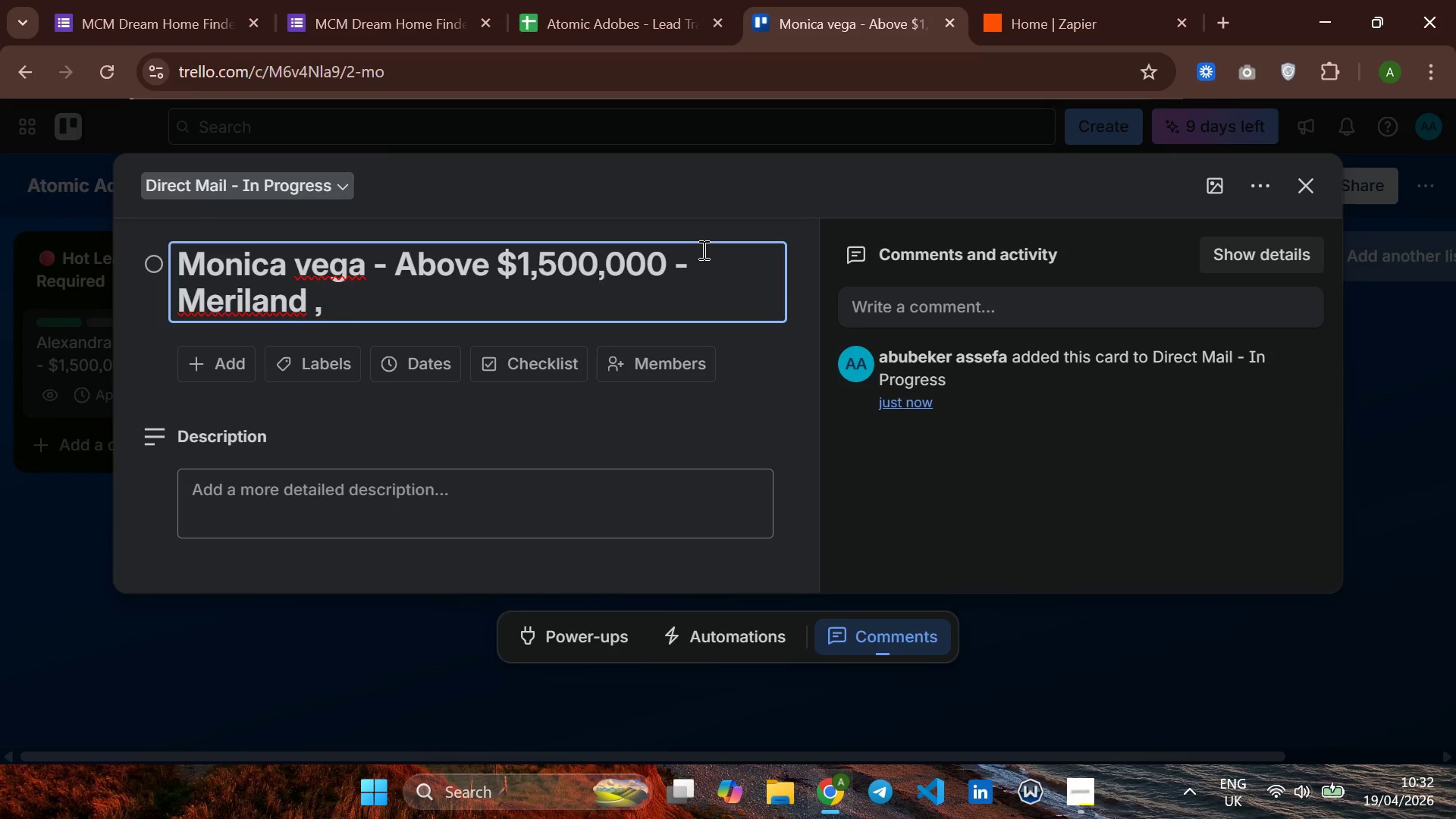 
key(Backspace)
 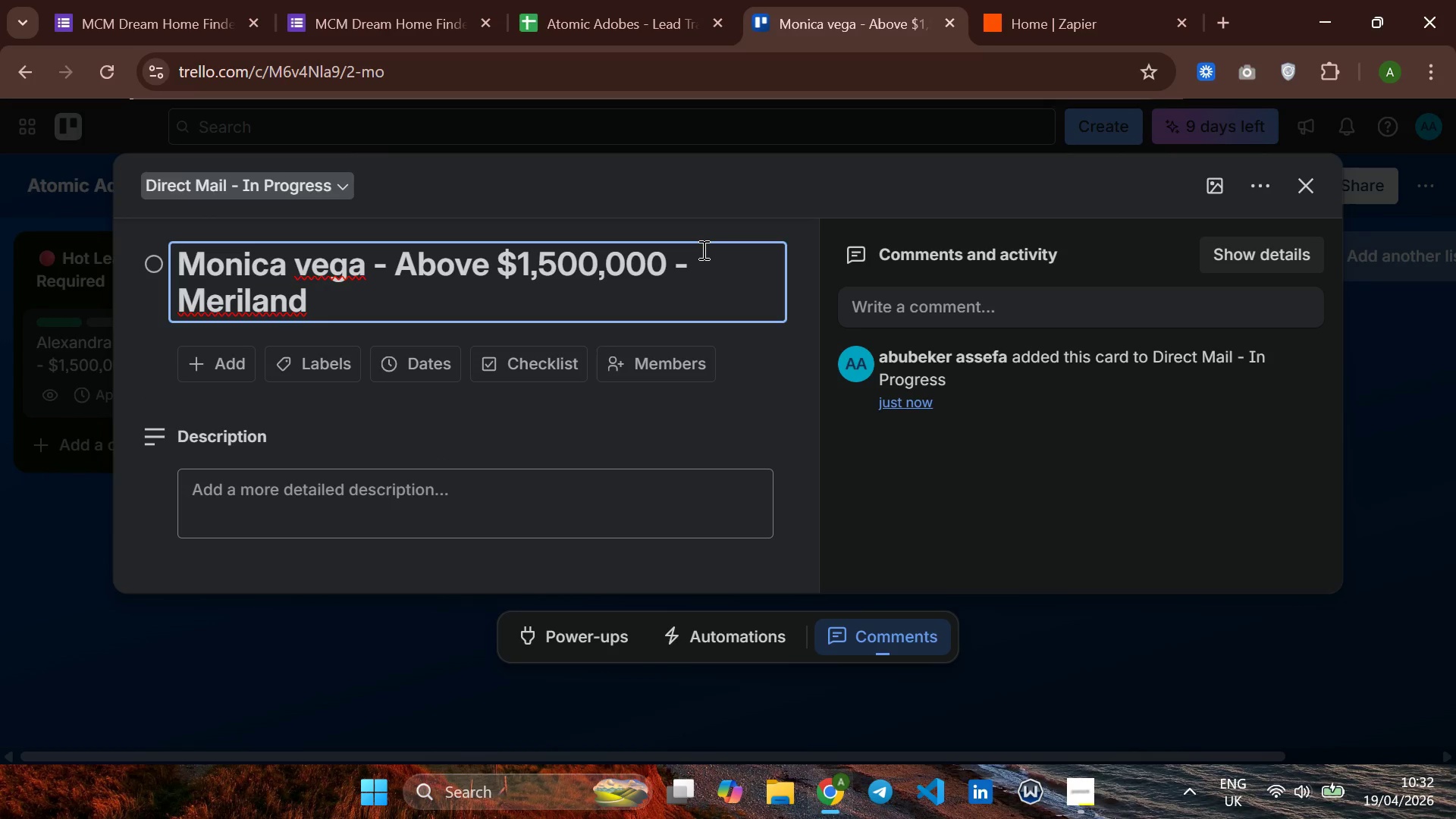 
key(Backspace)
 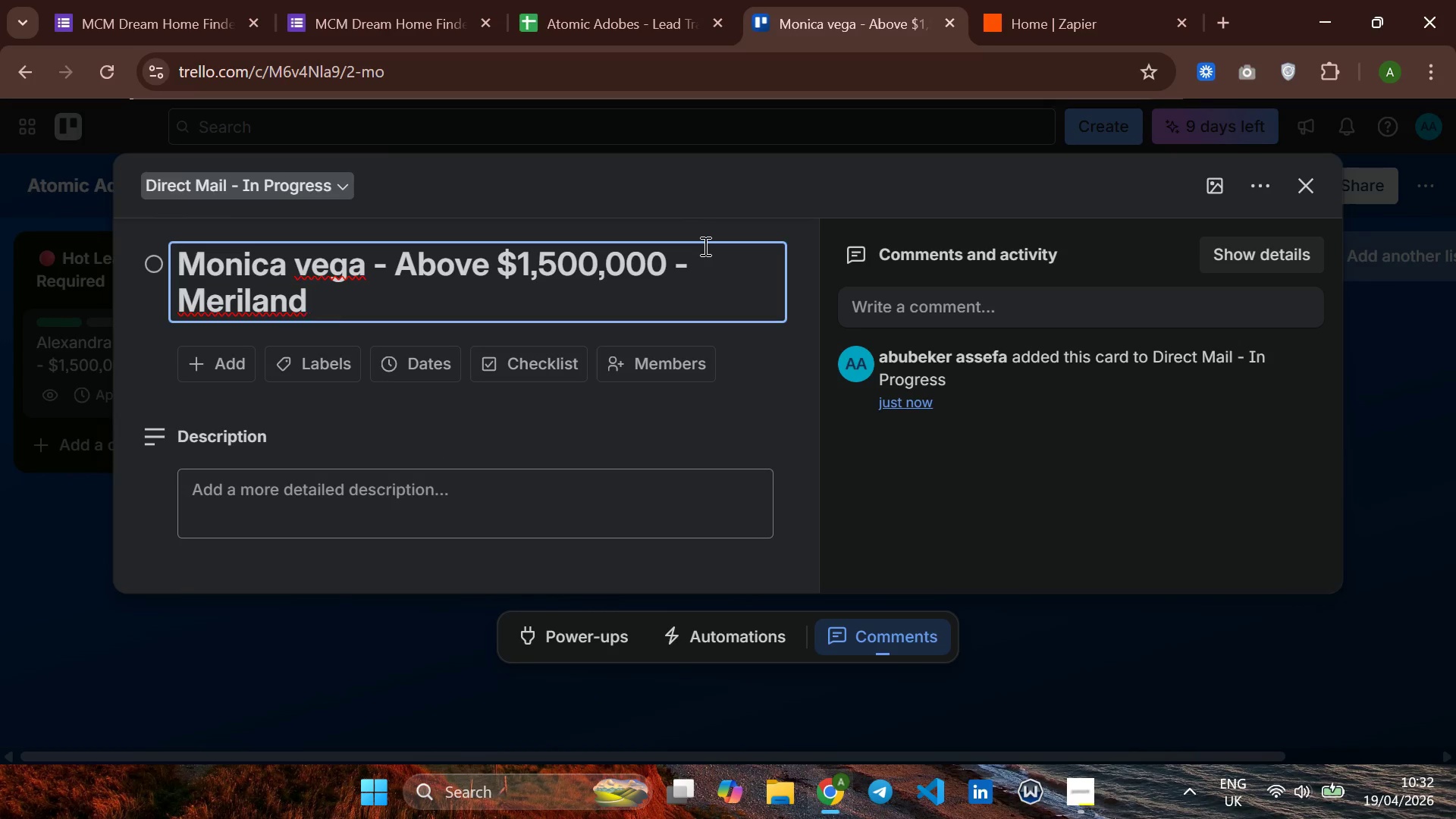 
wait(12.18)
 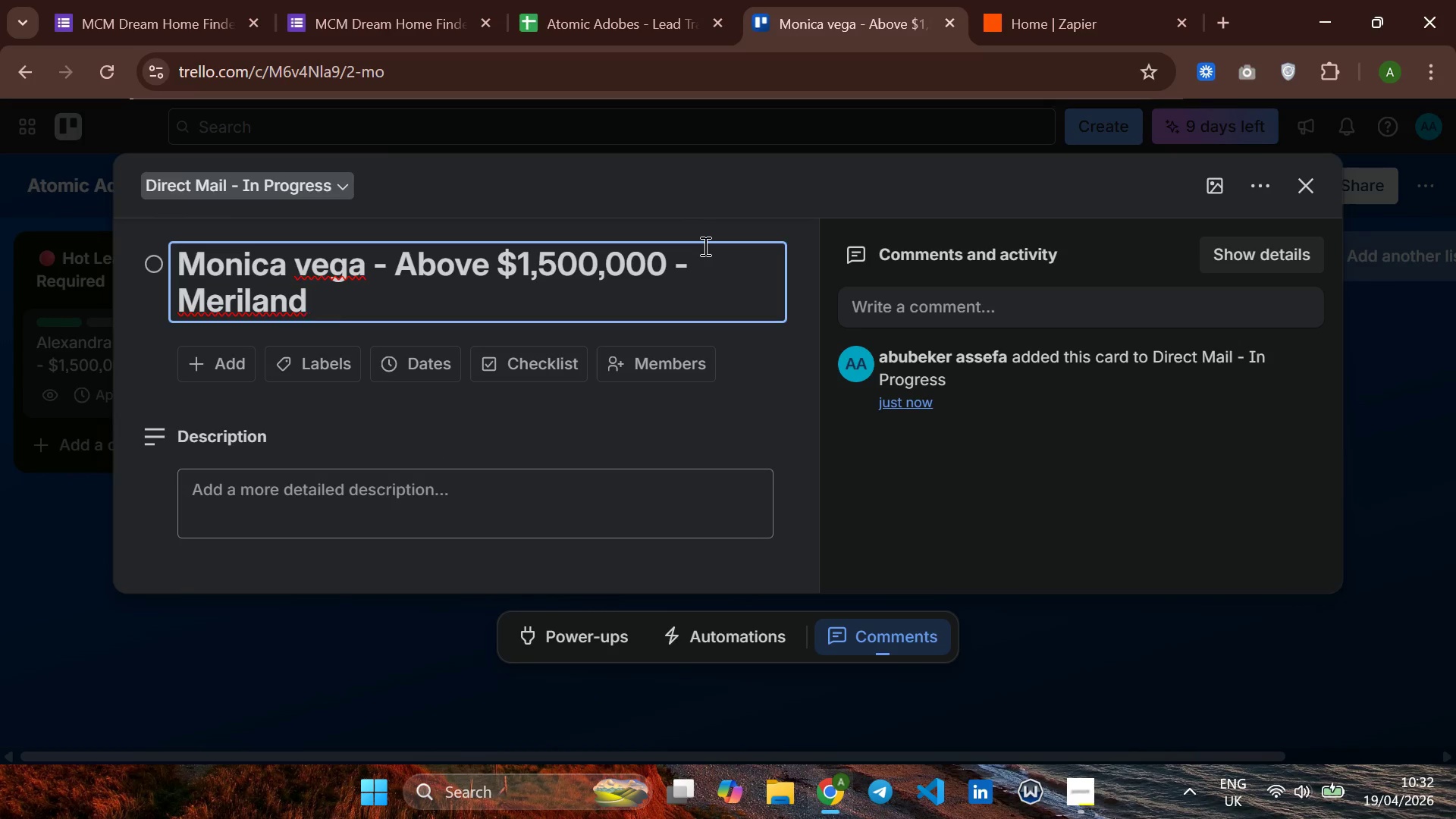 
mouse_move([324, 359])
 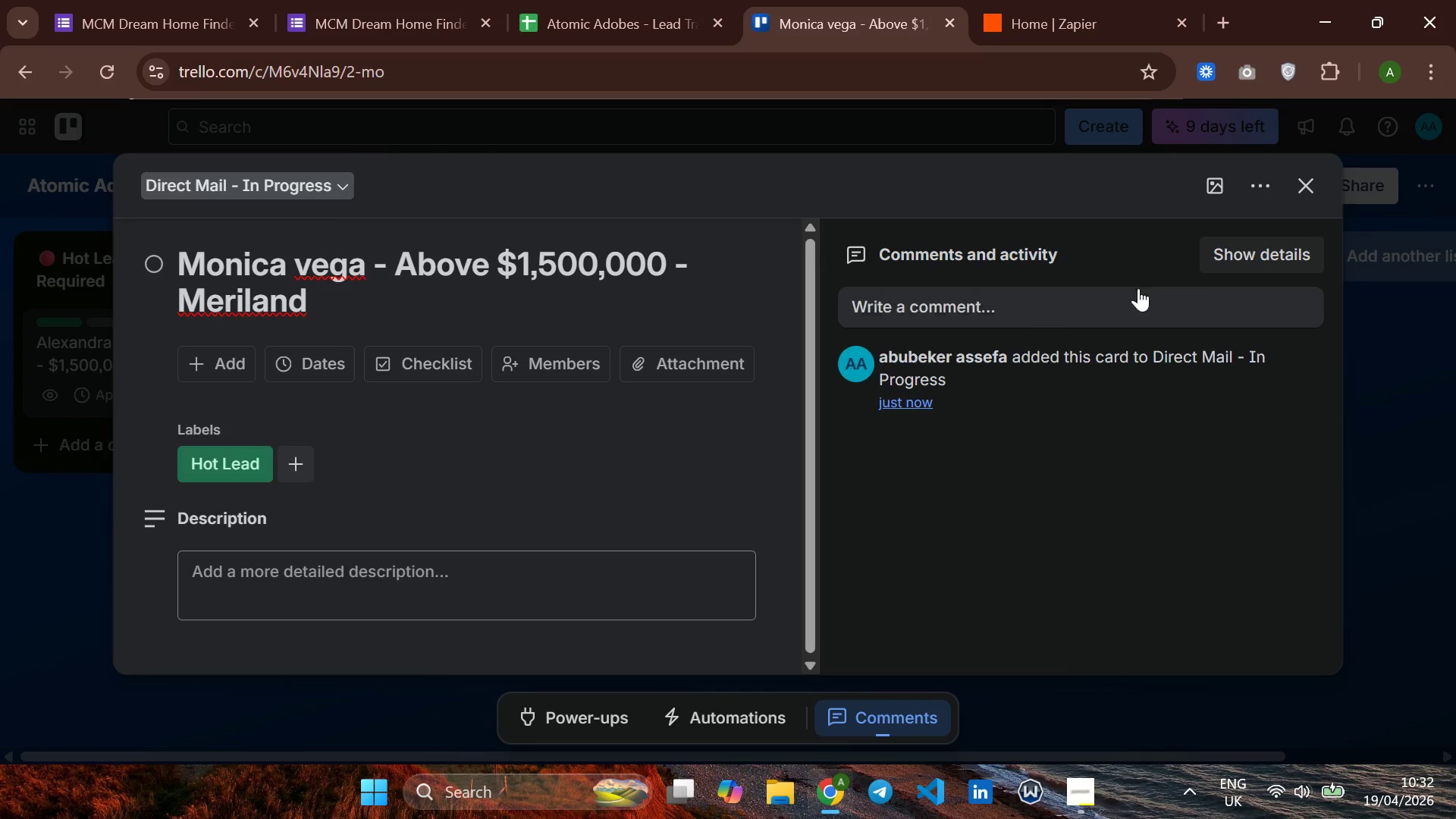 
wait(13.55)
 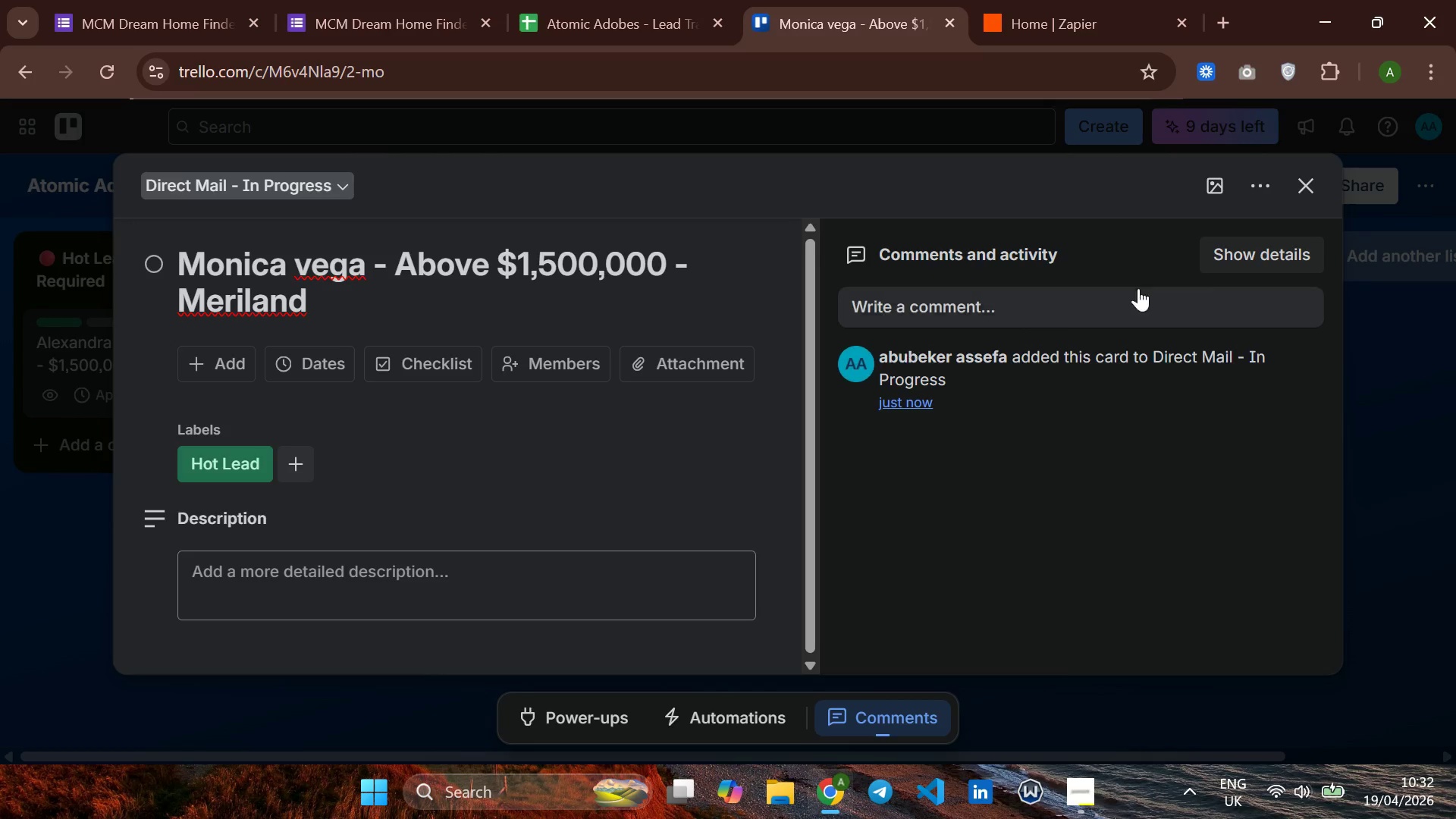 
left_click([818, 305])
 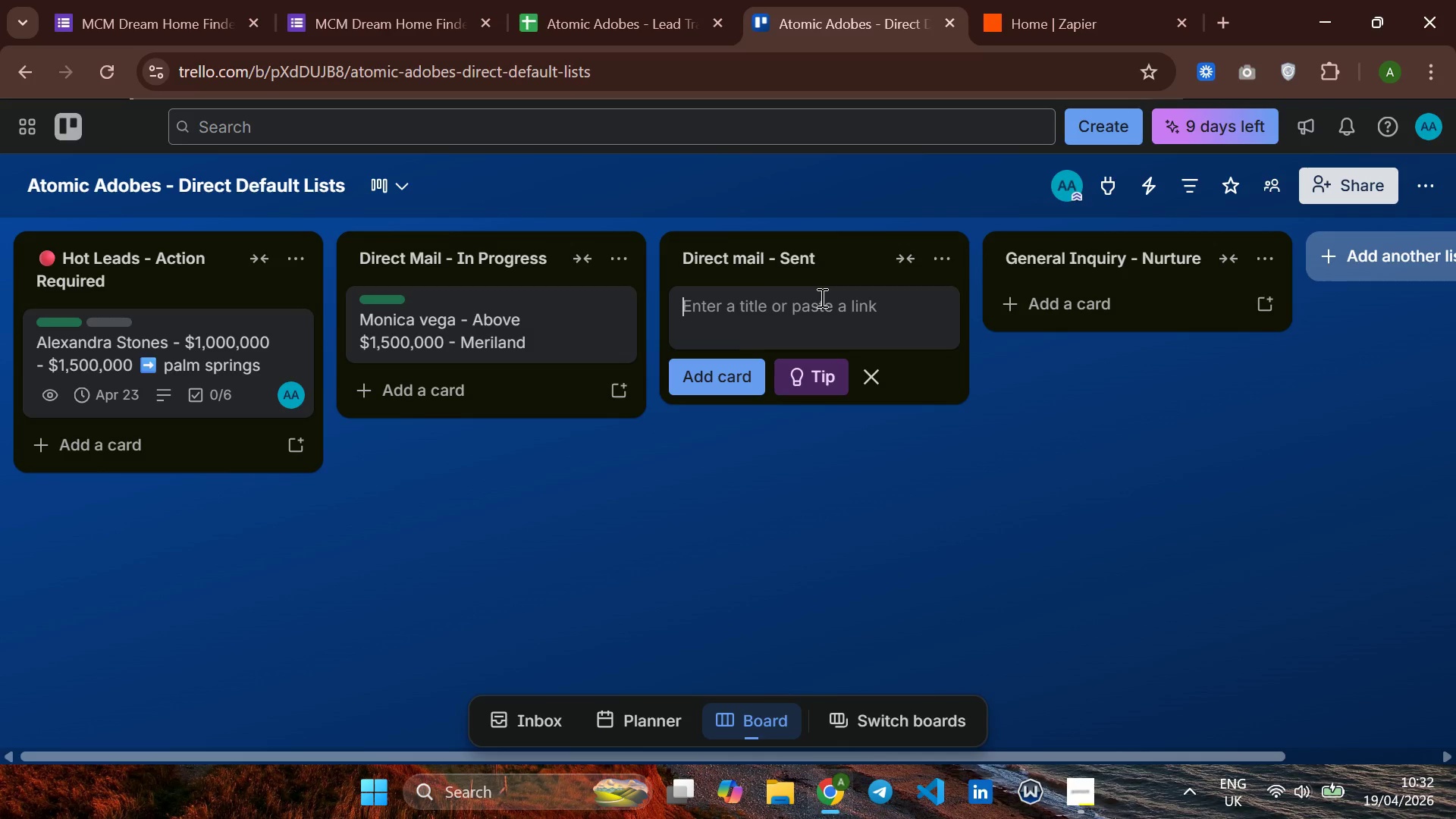 
key(CapsLock)
 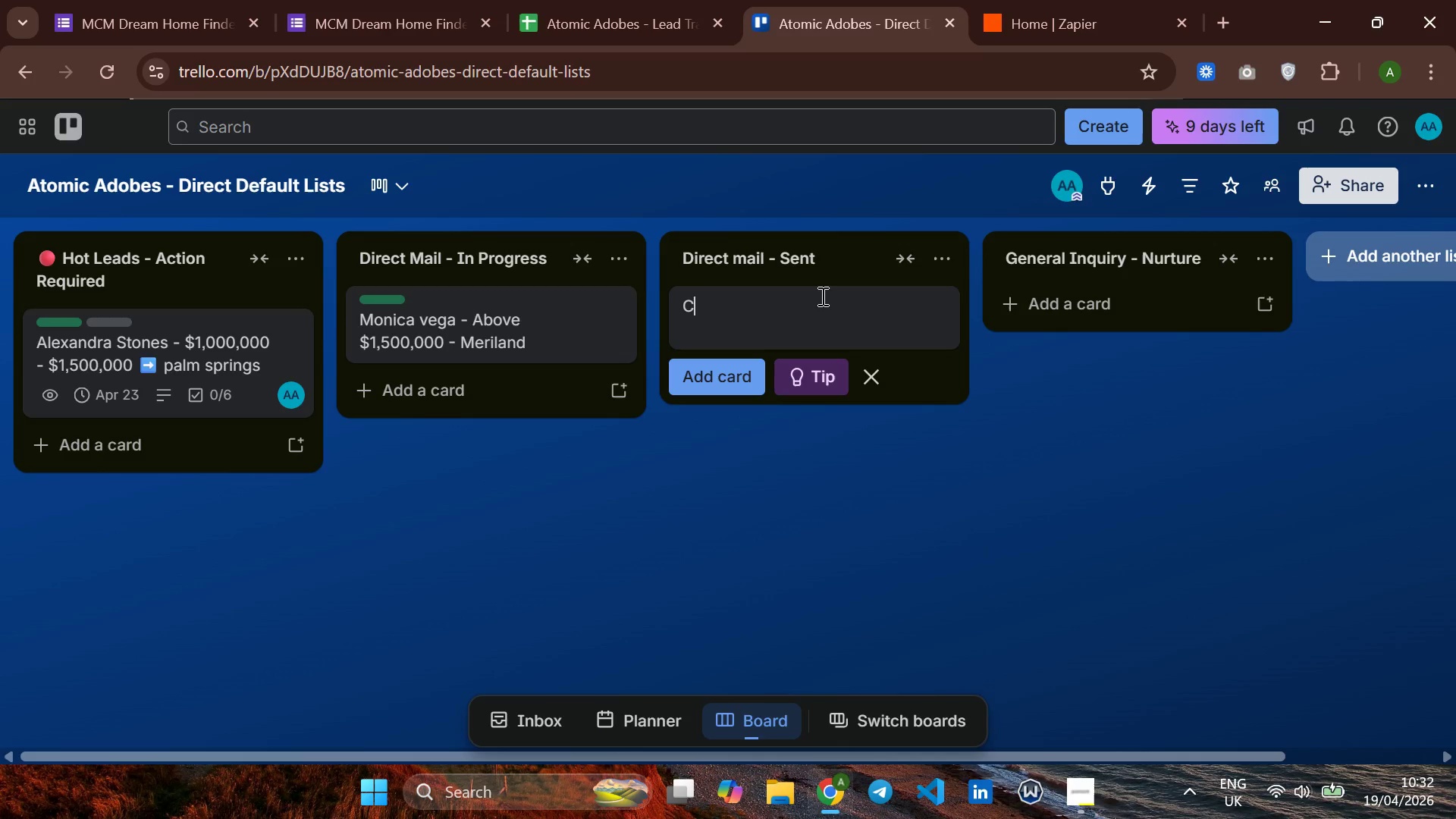 
key(C)
 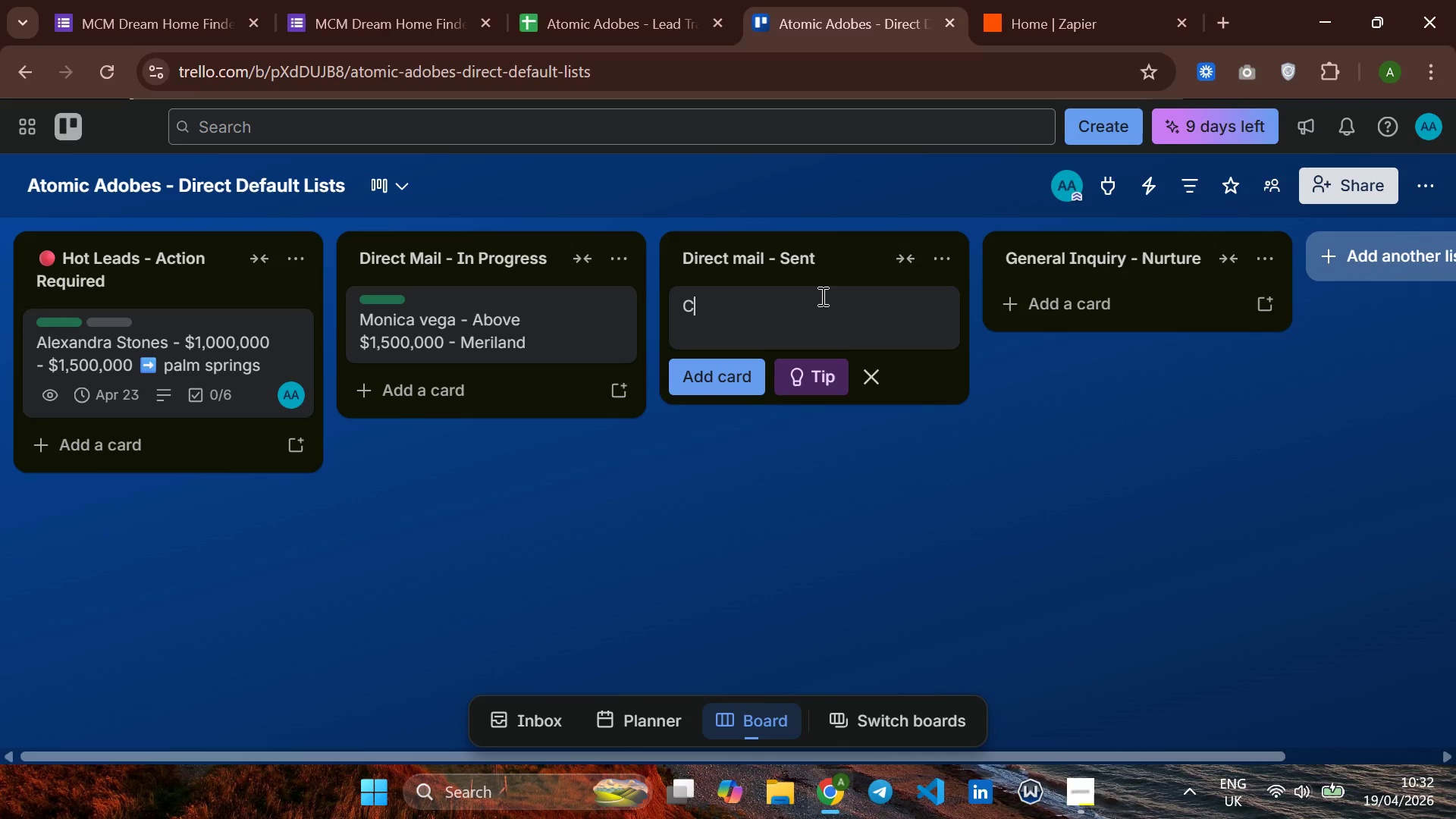 
key(CapsLock)
 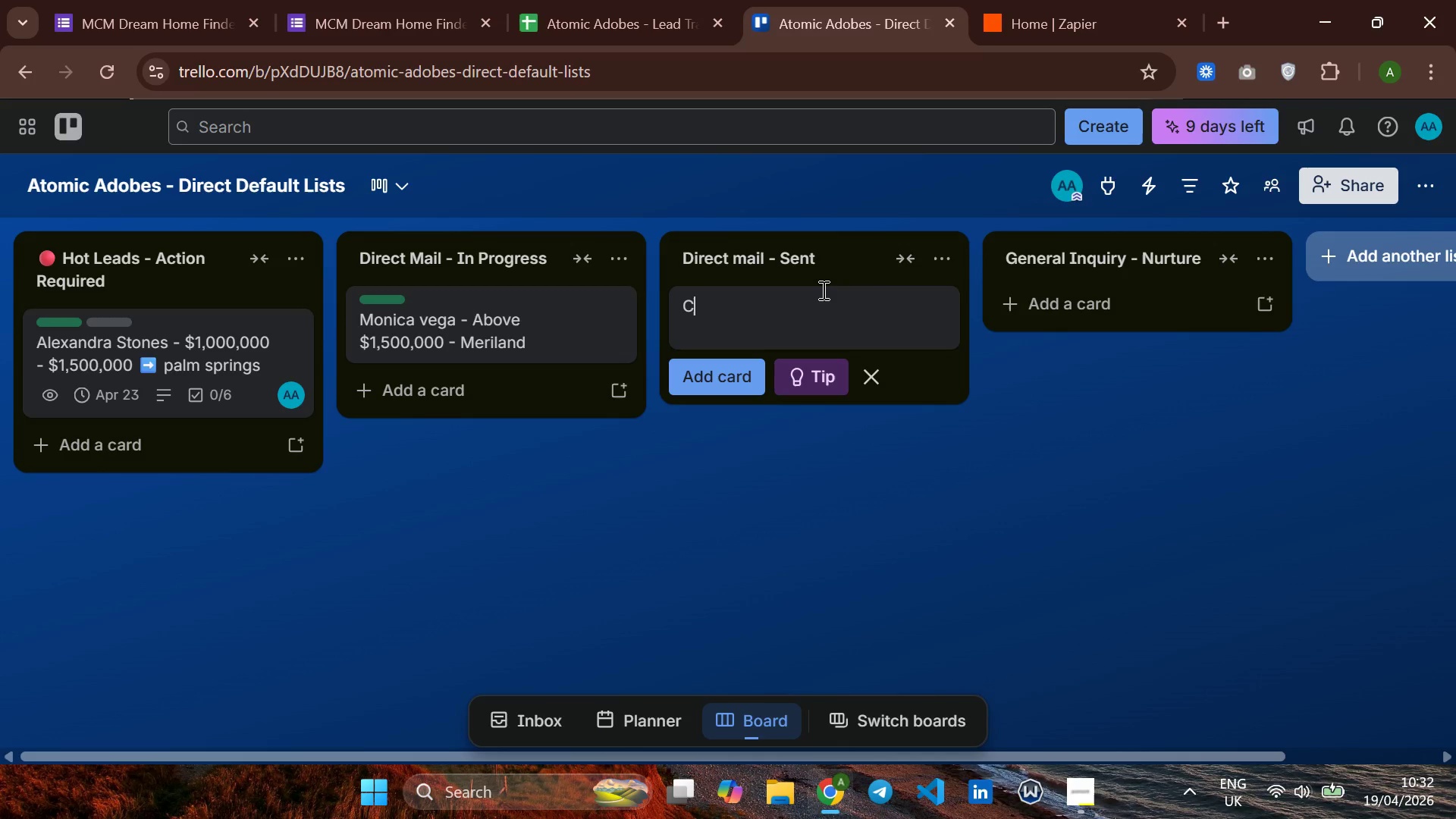 
type(laria )
 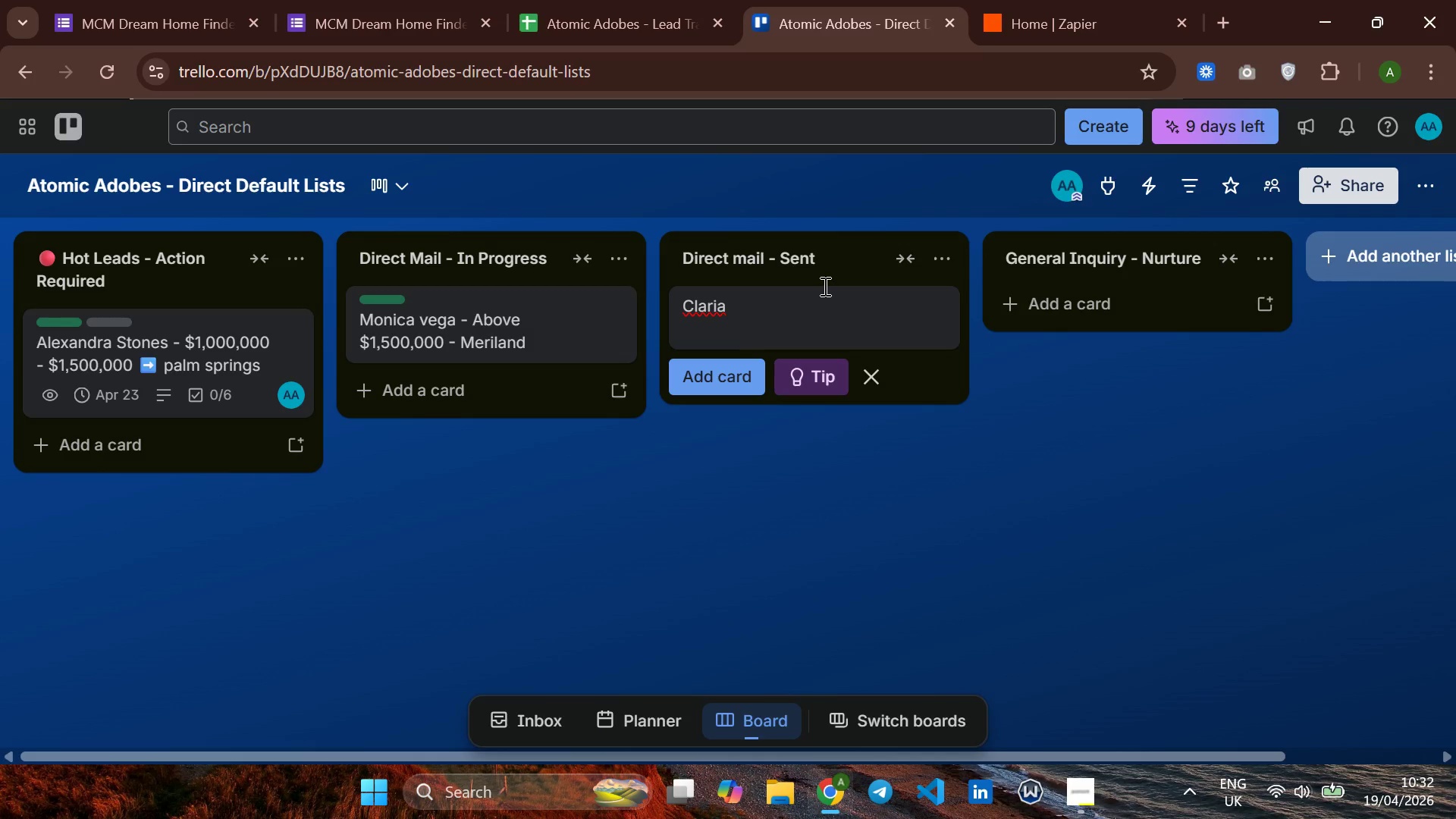 
wait(6.25)
 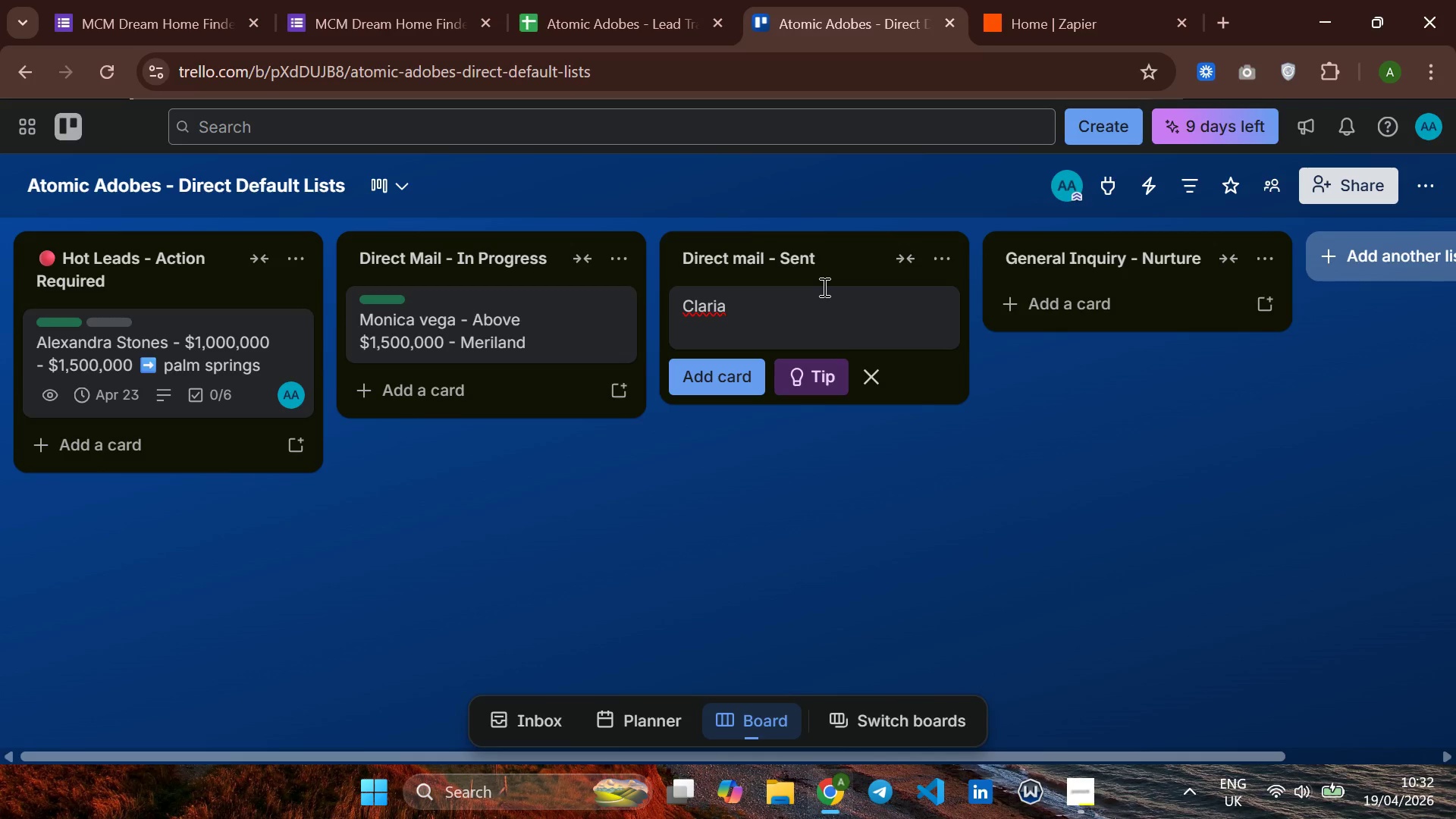 
key(Backspace)
 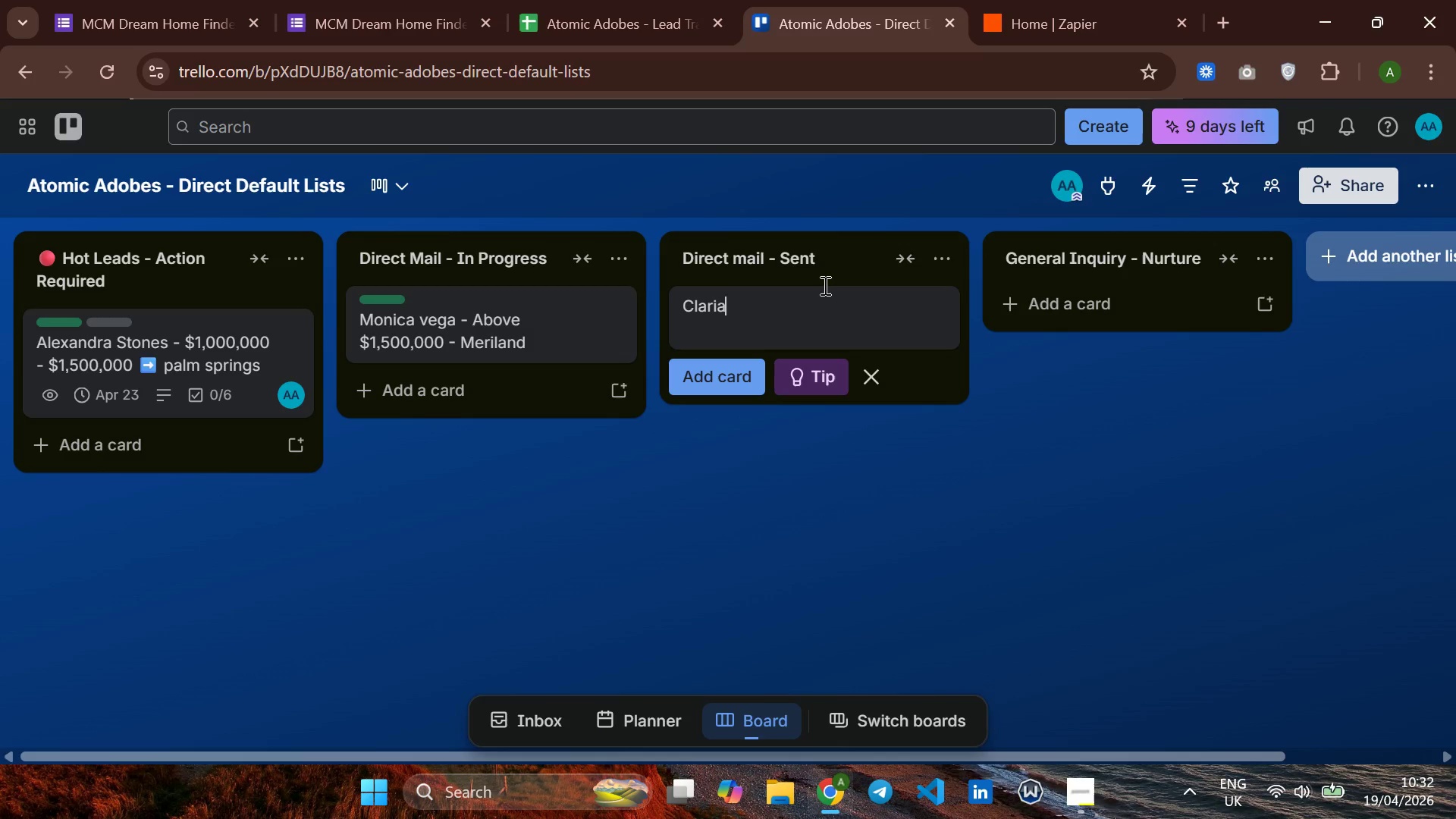 
key(Backspace)
 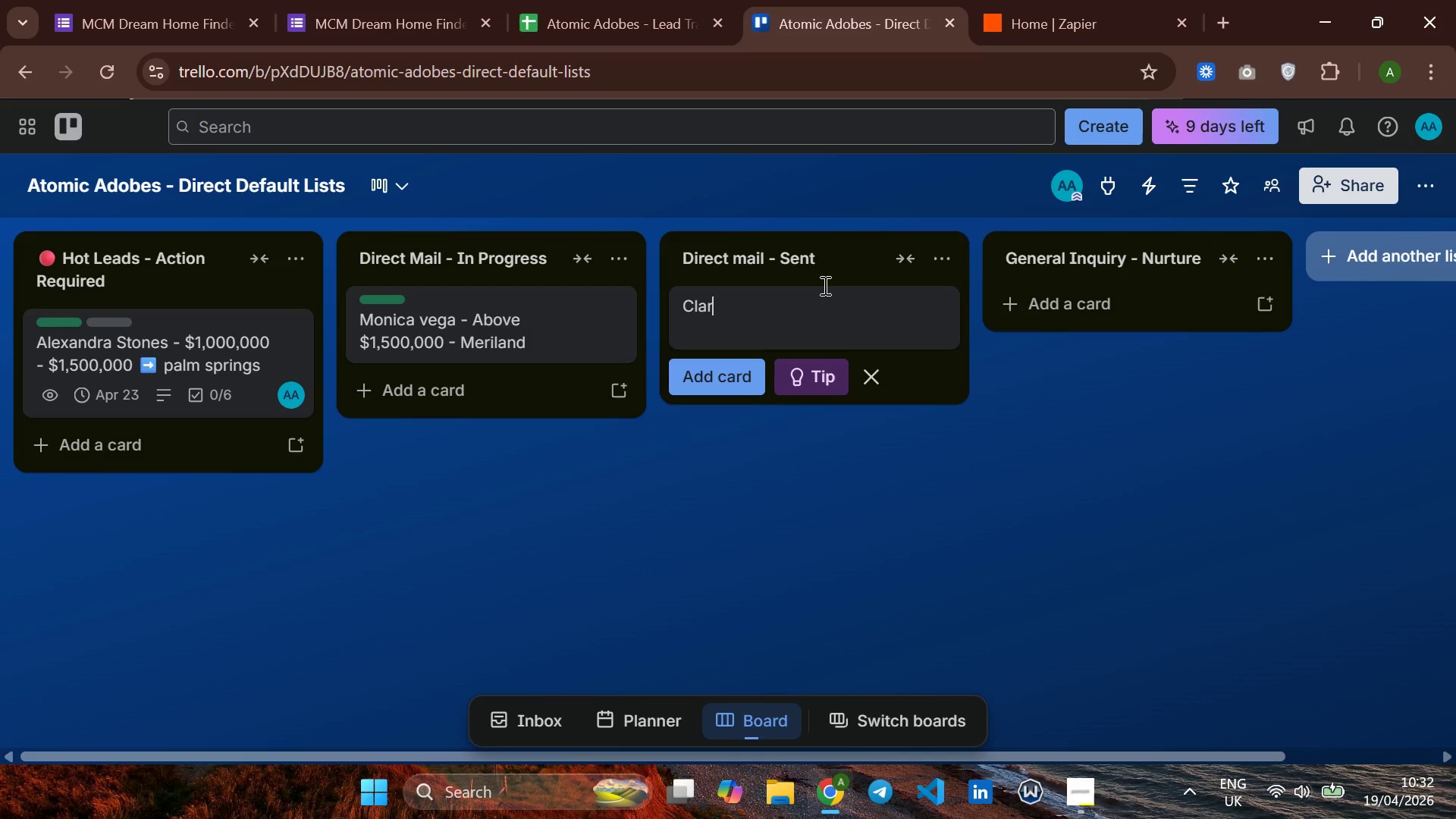 
key(Backspace)
 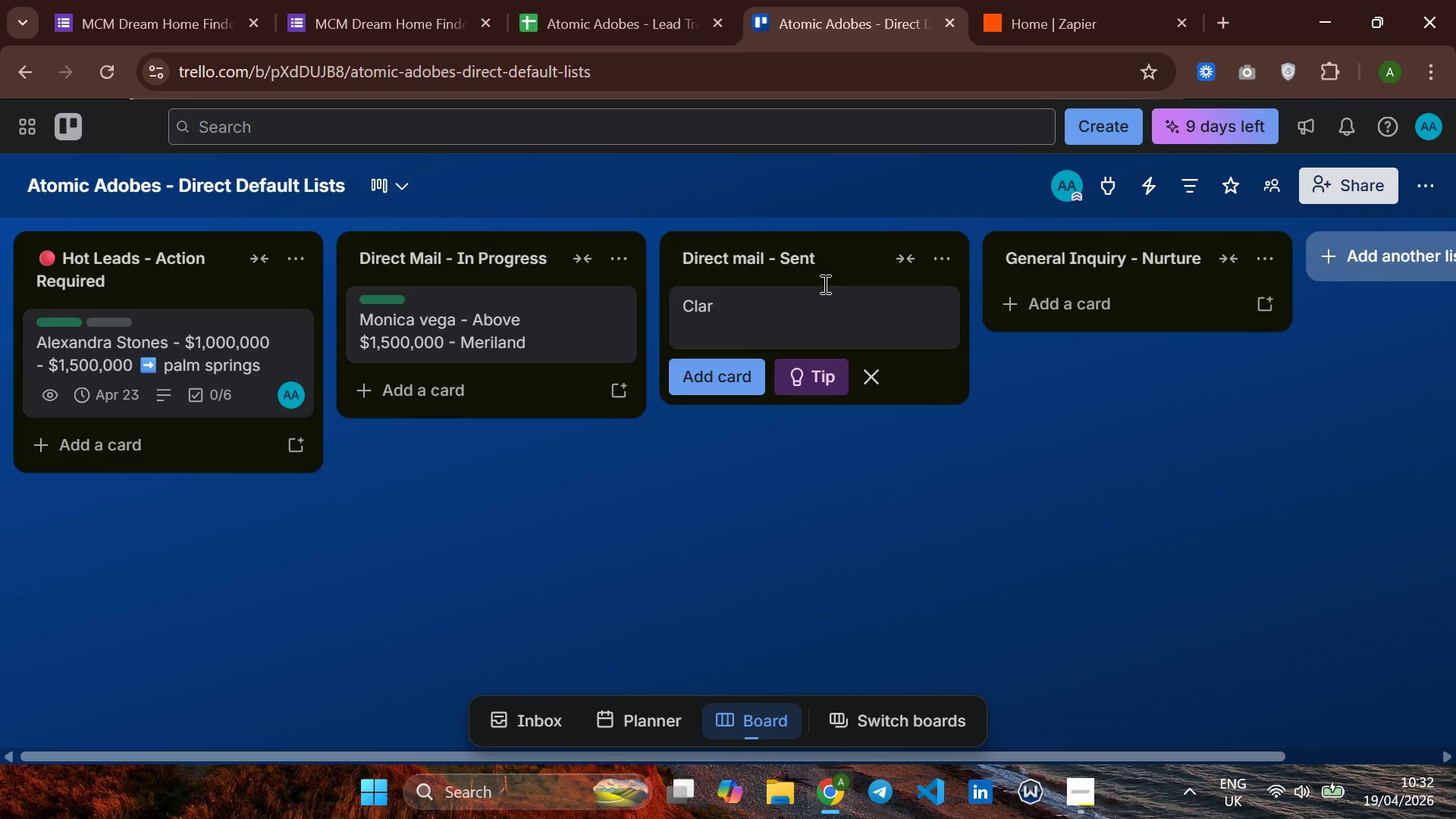 
key(Backspace)
 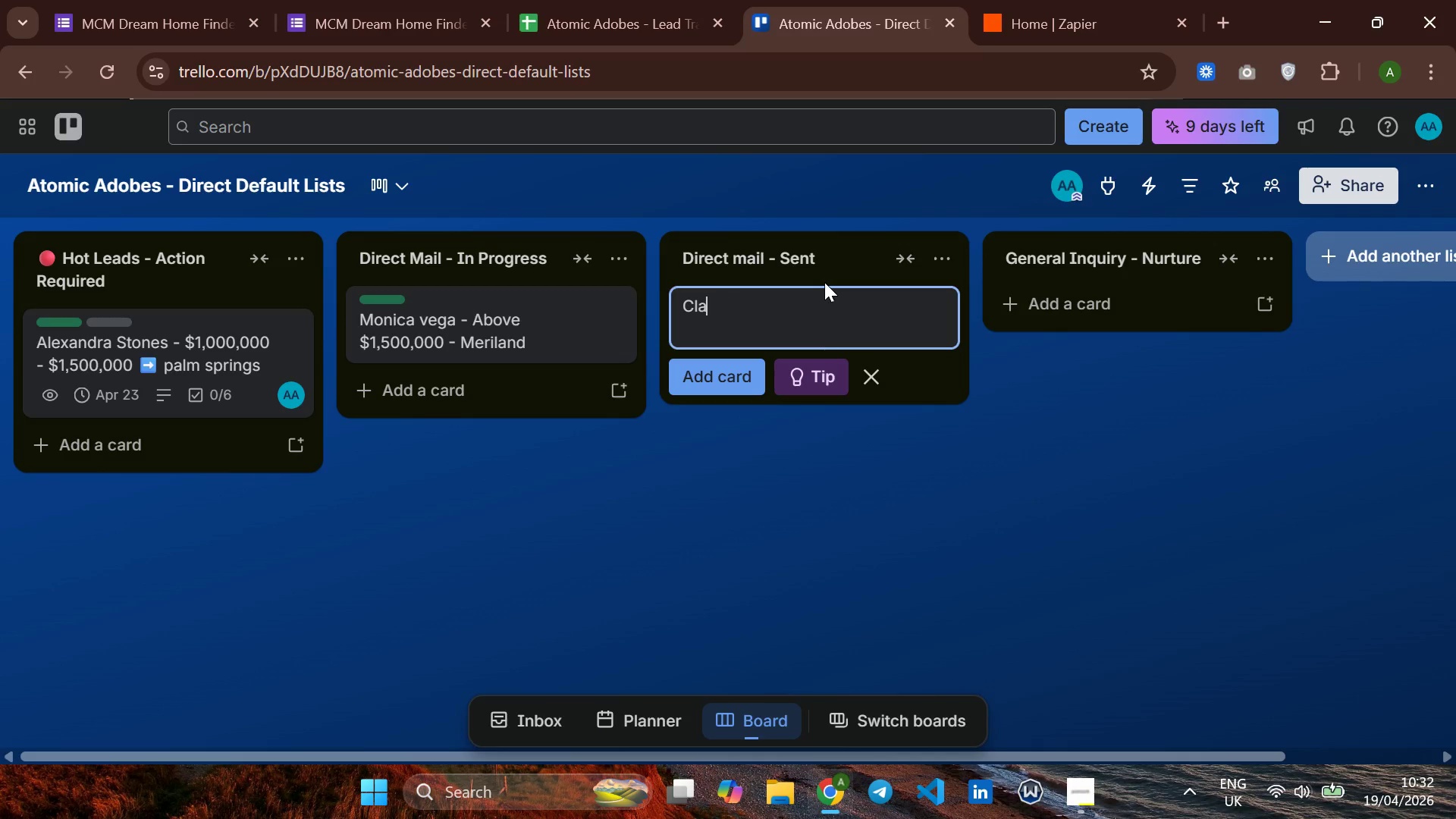 
type(ire)
 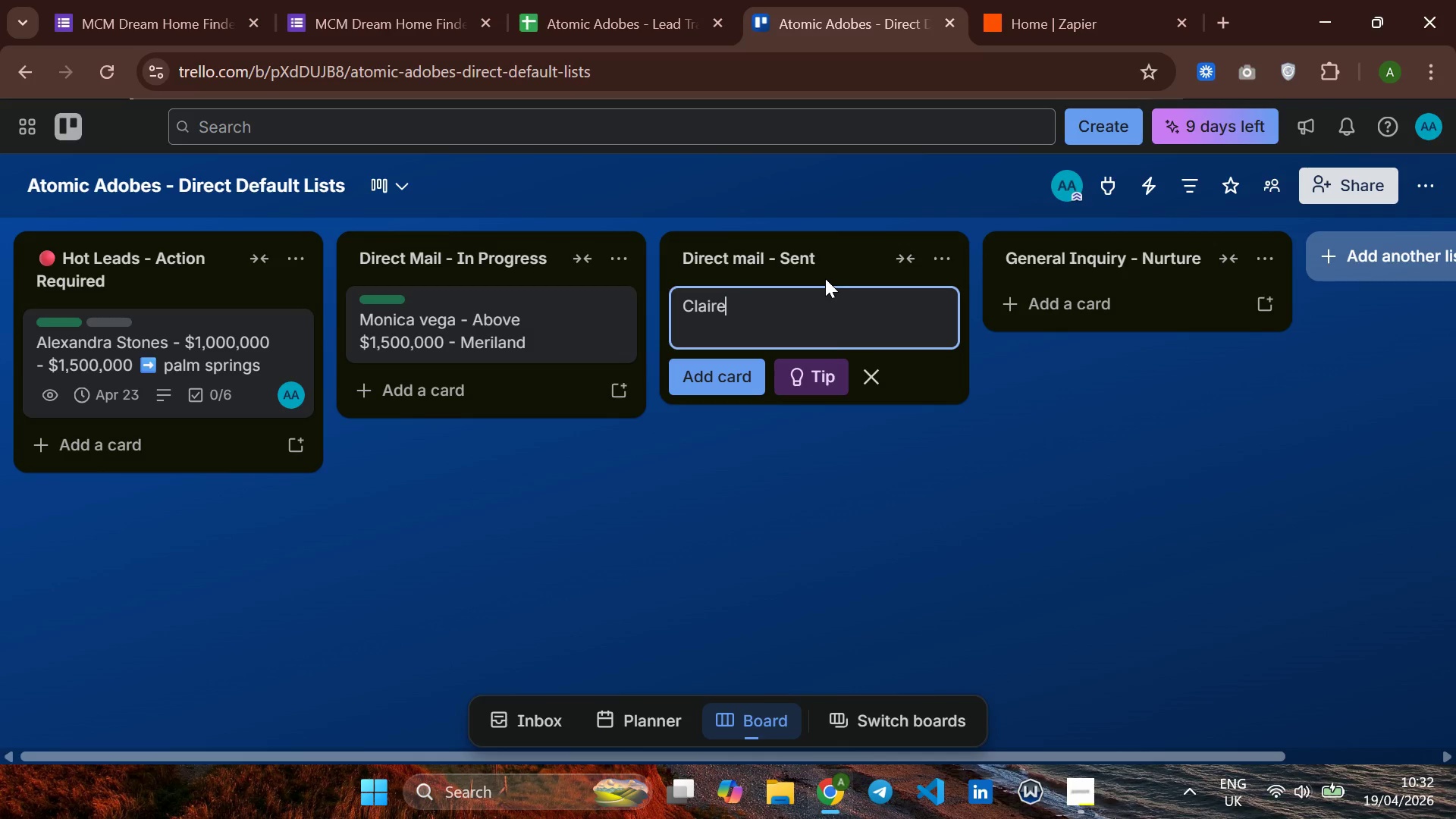 
key(Space)
 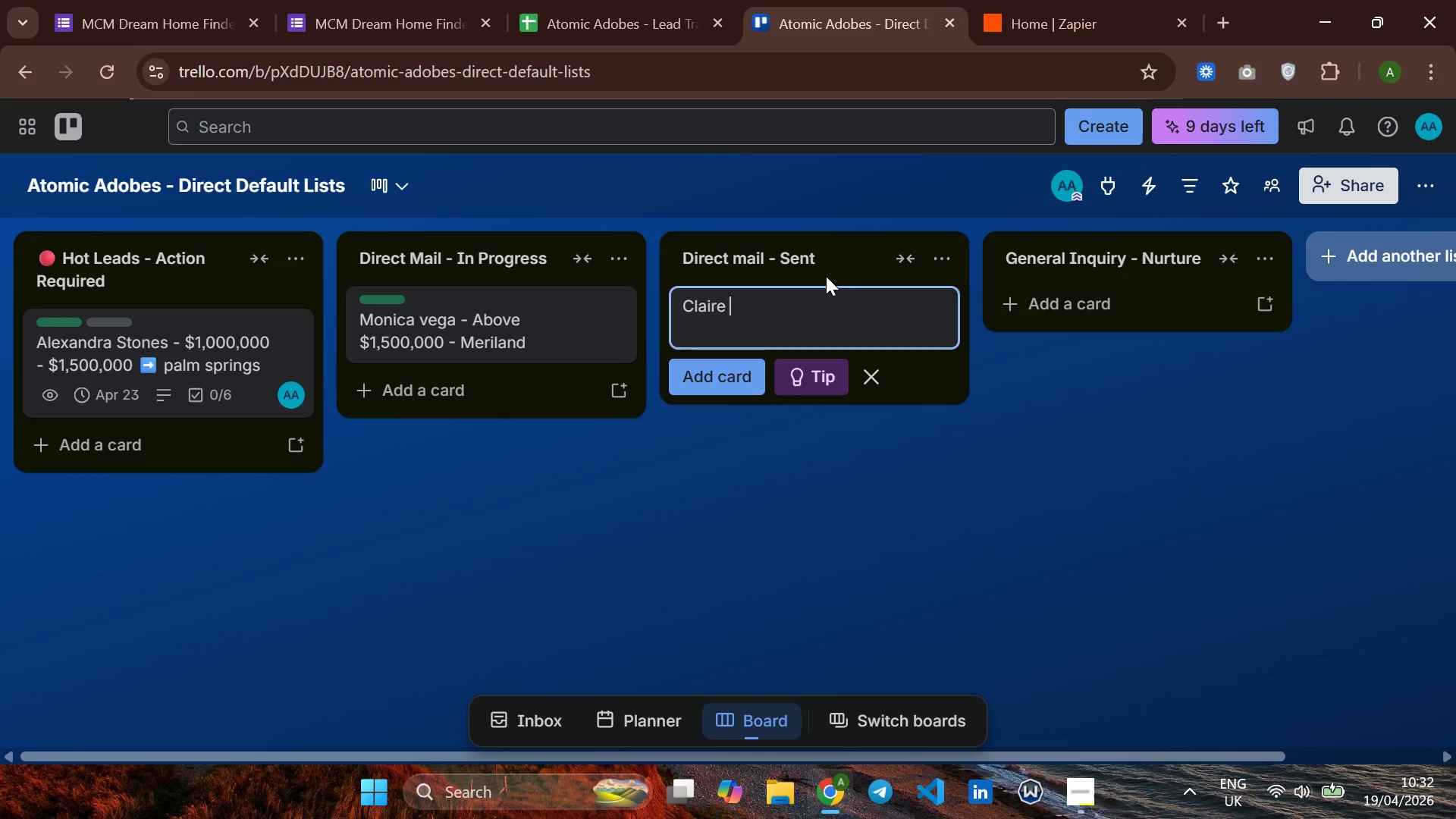 
key(CapsLock)
 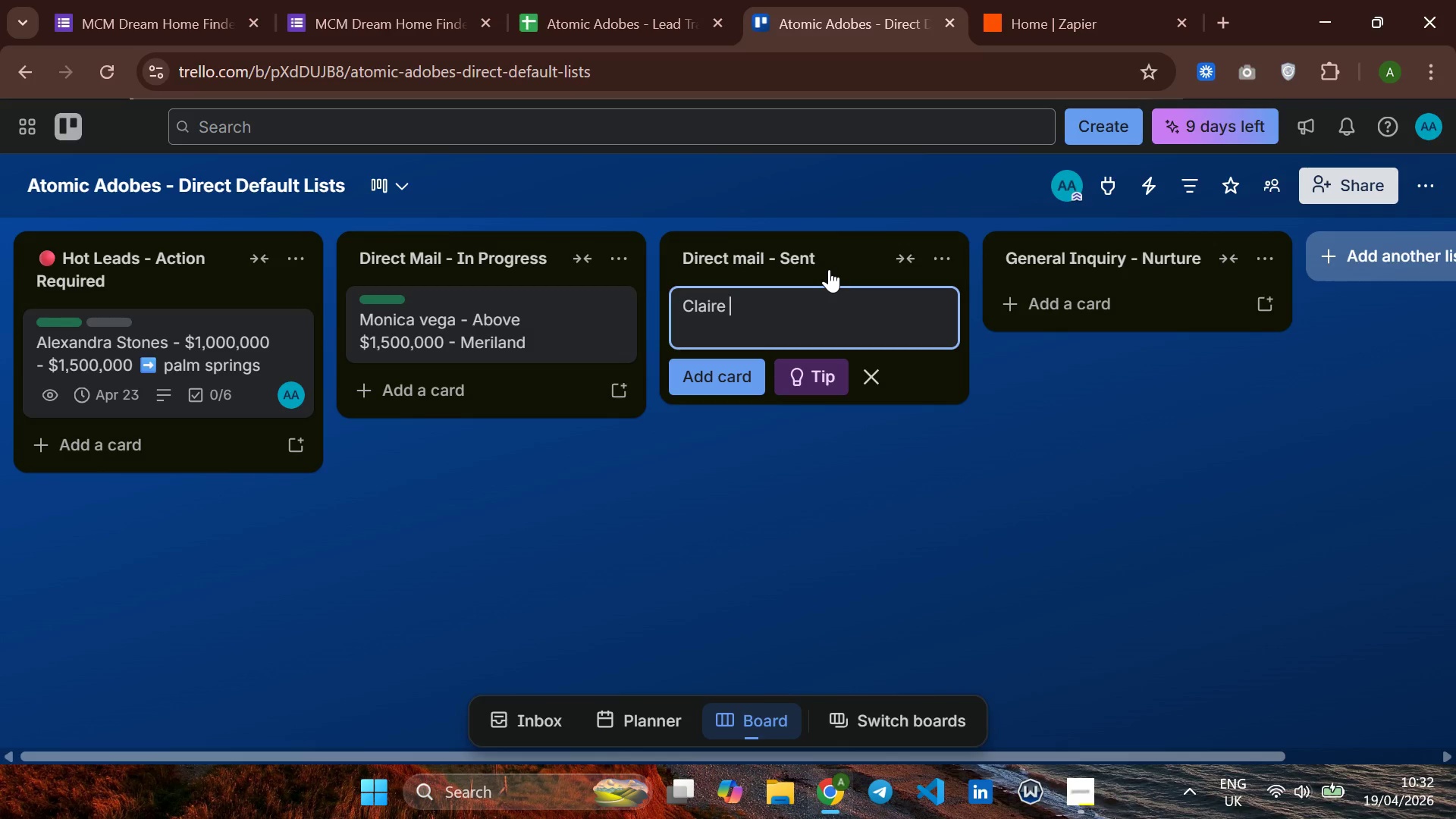 
key(N)
 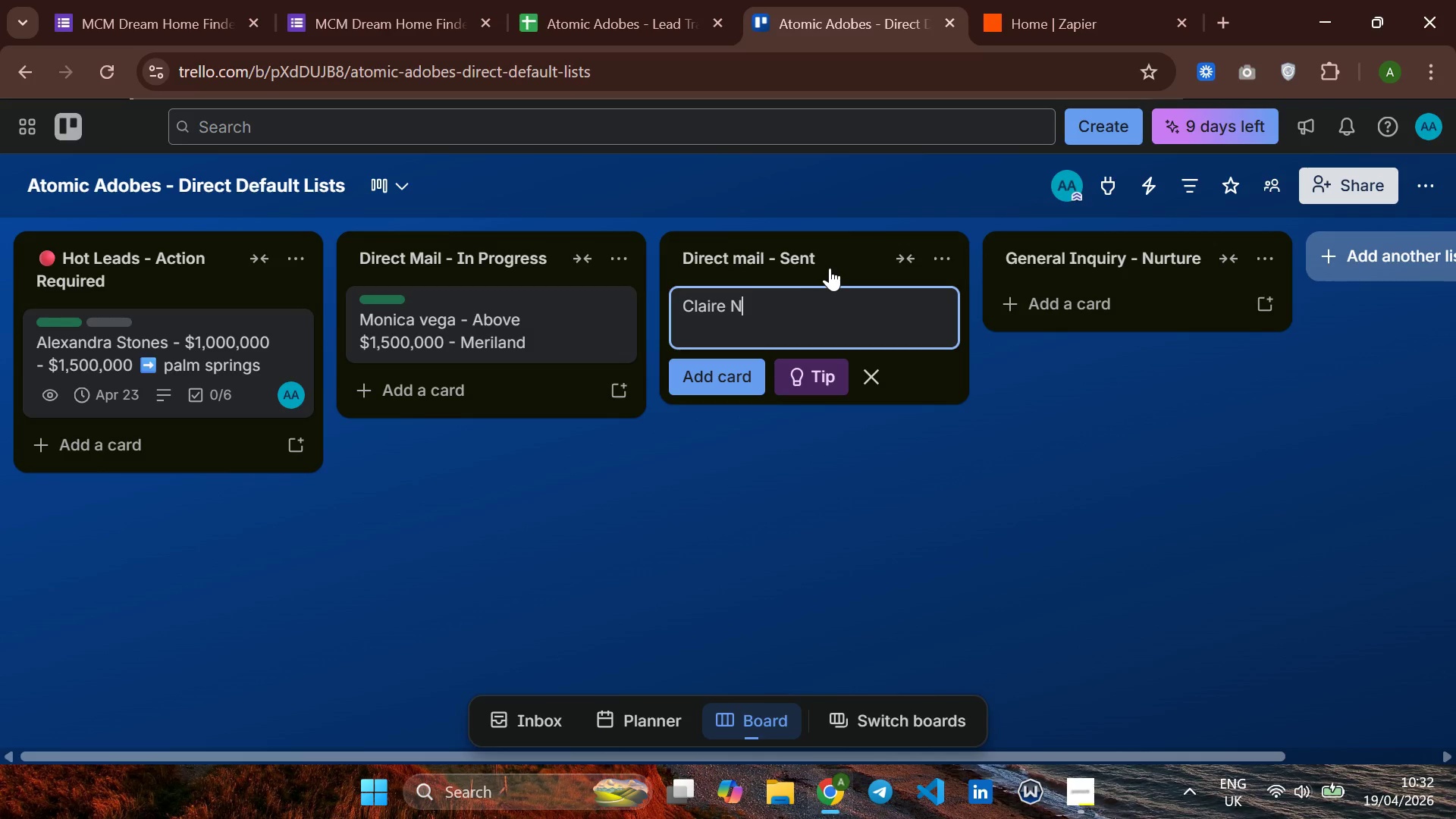 
key(CapsLock)
 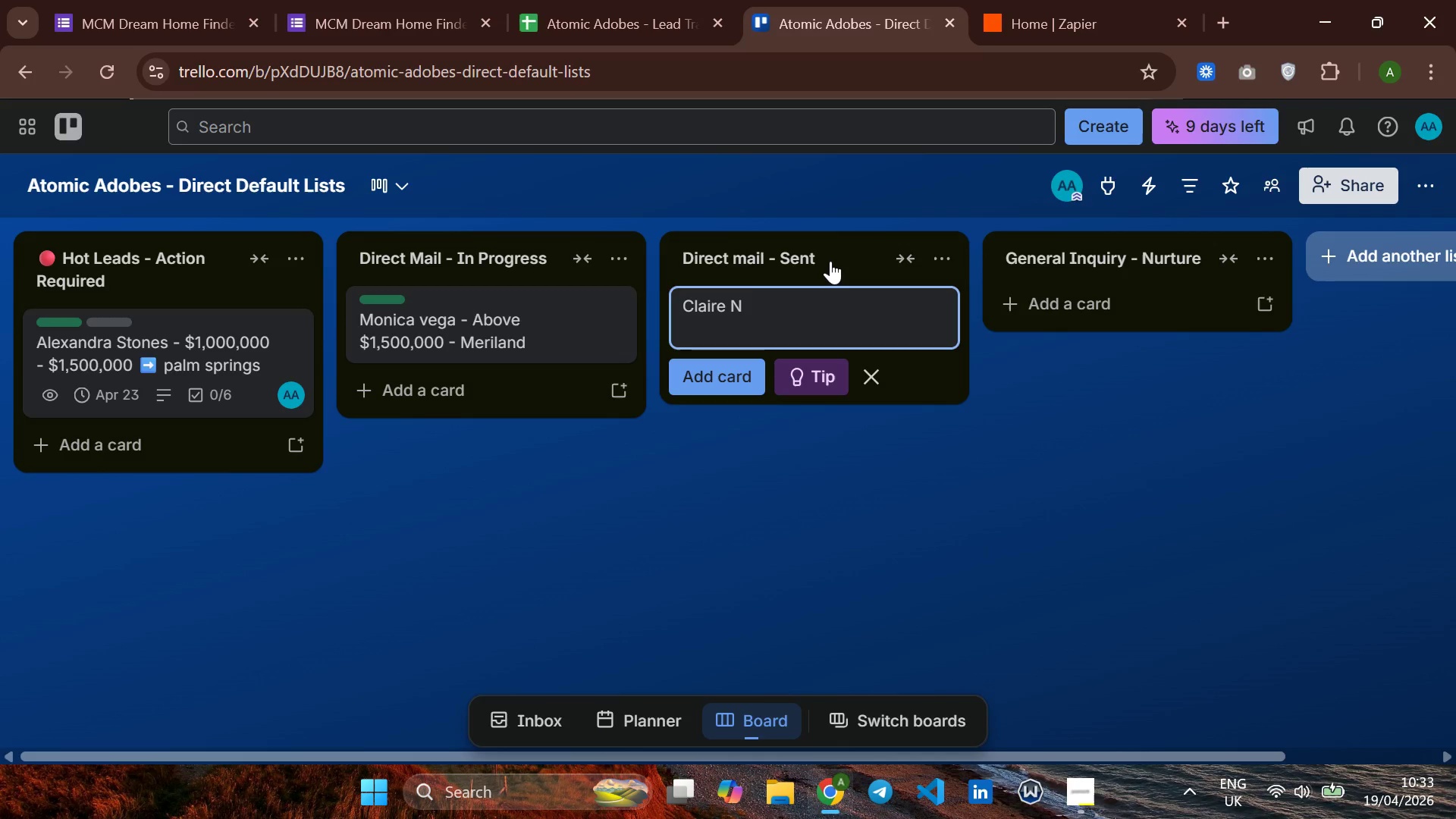 
type(ajak)
key(Backspace)
key(Backspace)
key(Backspace)
type(kamuru )
 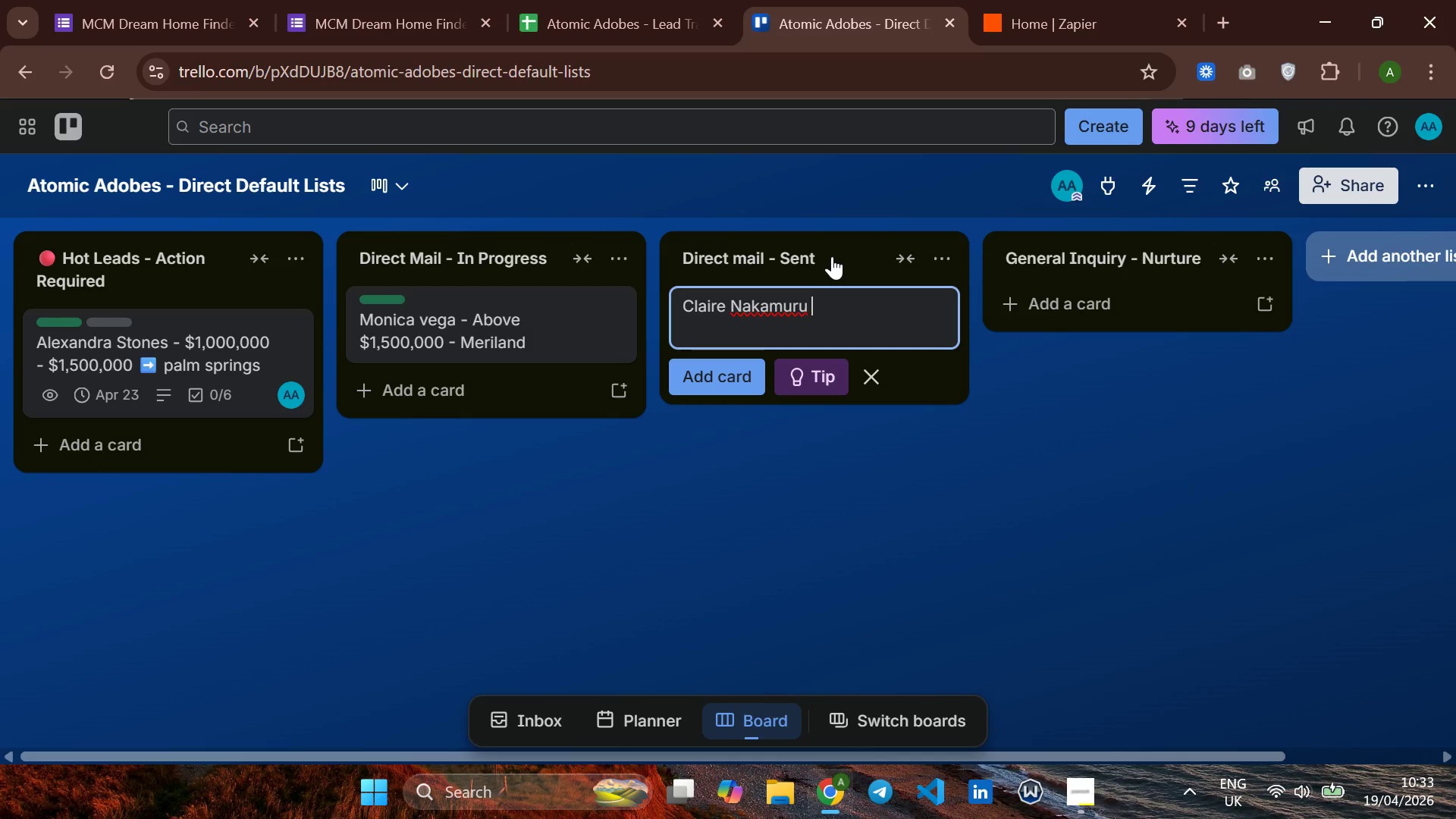 
type(_ )
key(Backspace)
key(Backspace)
type(- $ 750,,)
key(Backspace)
type(000-$ 1,000,000)
 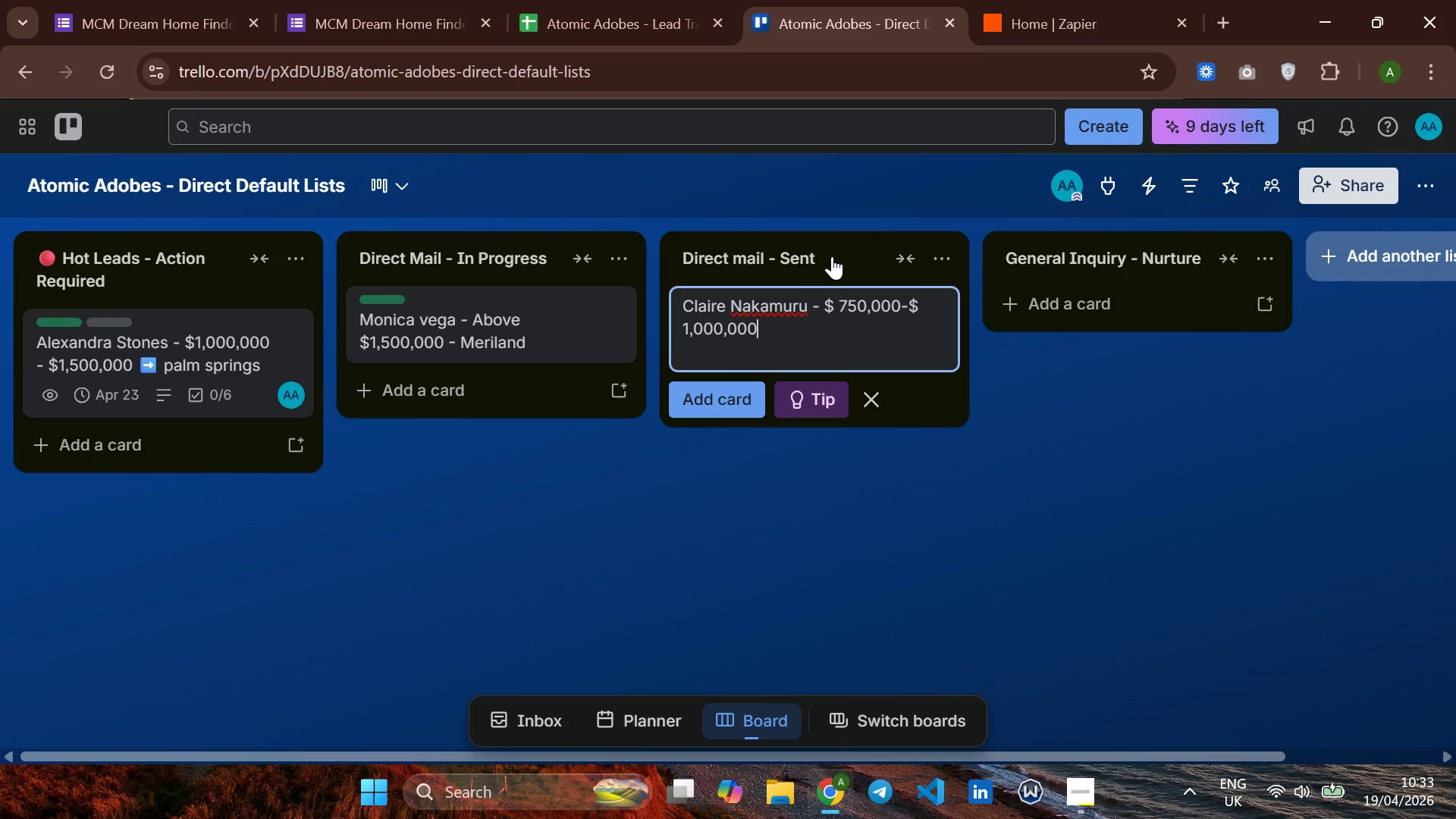 
wait(8.05)
 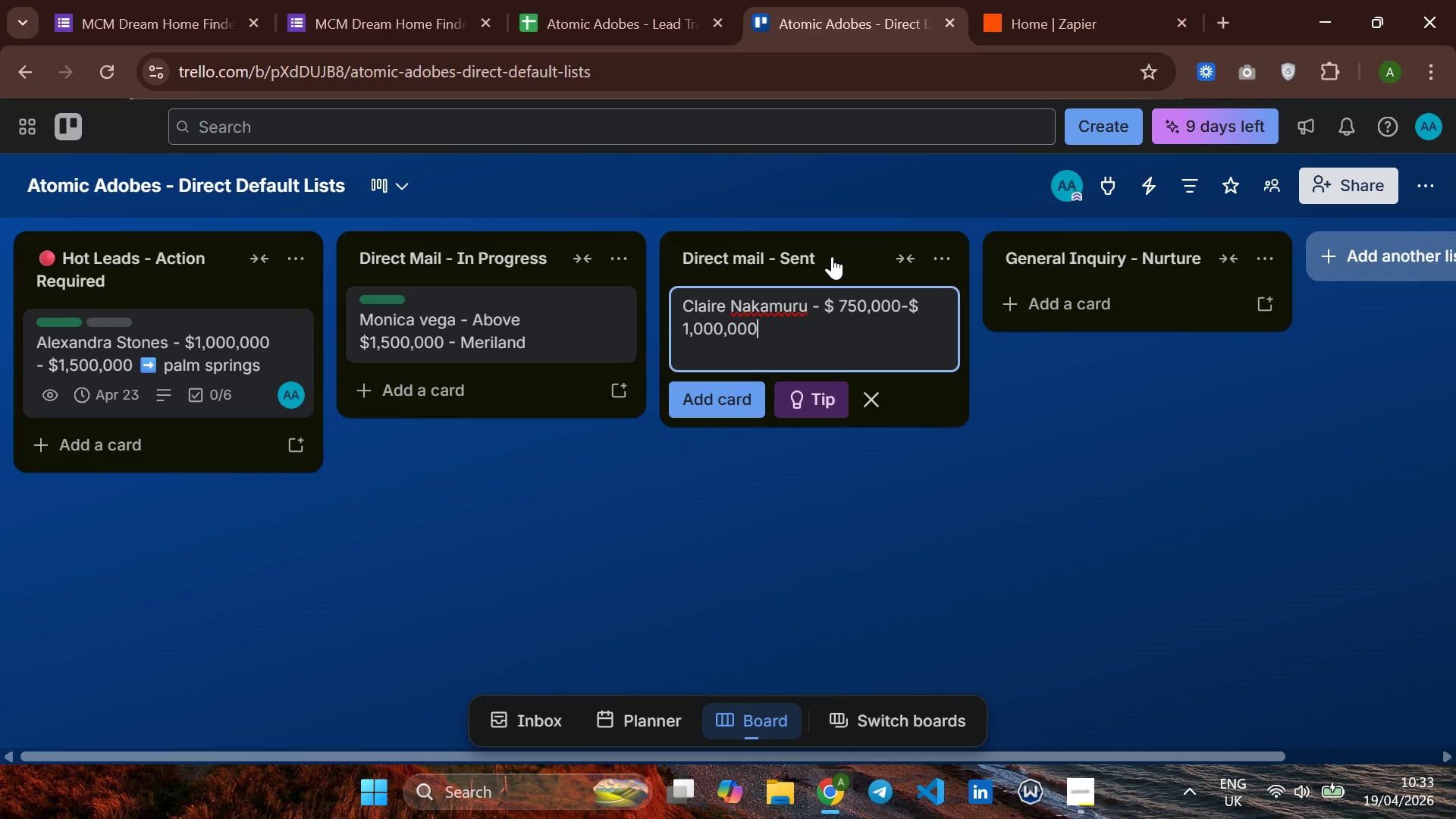 
type( - san Di)
 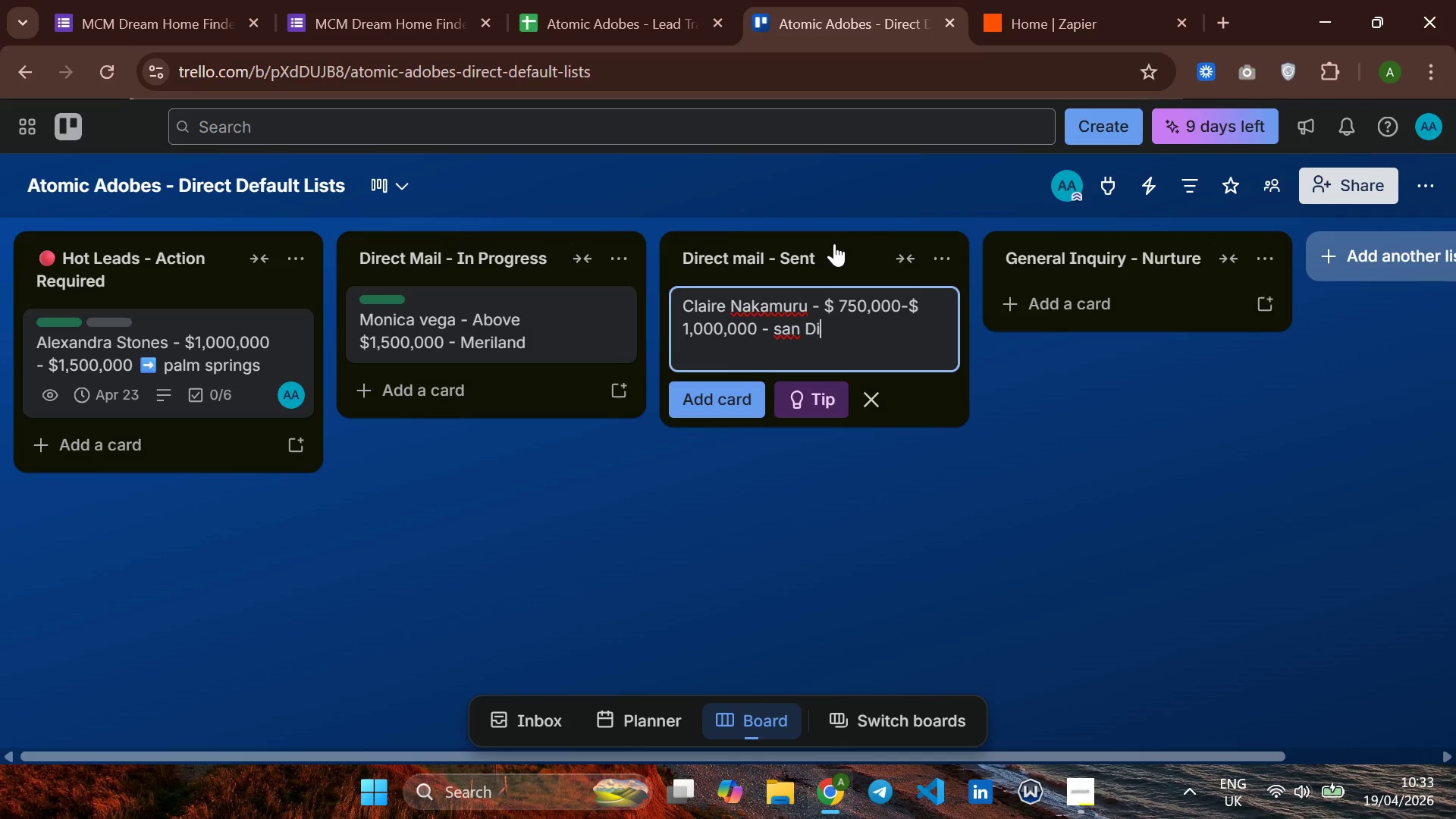 
type(ego)
 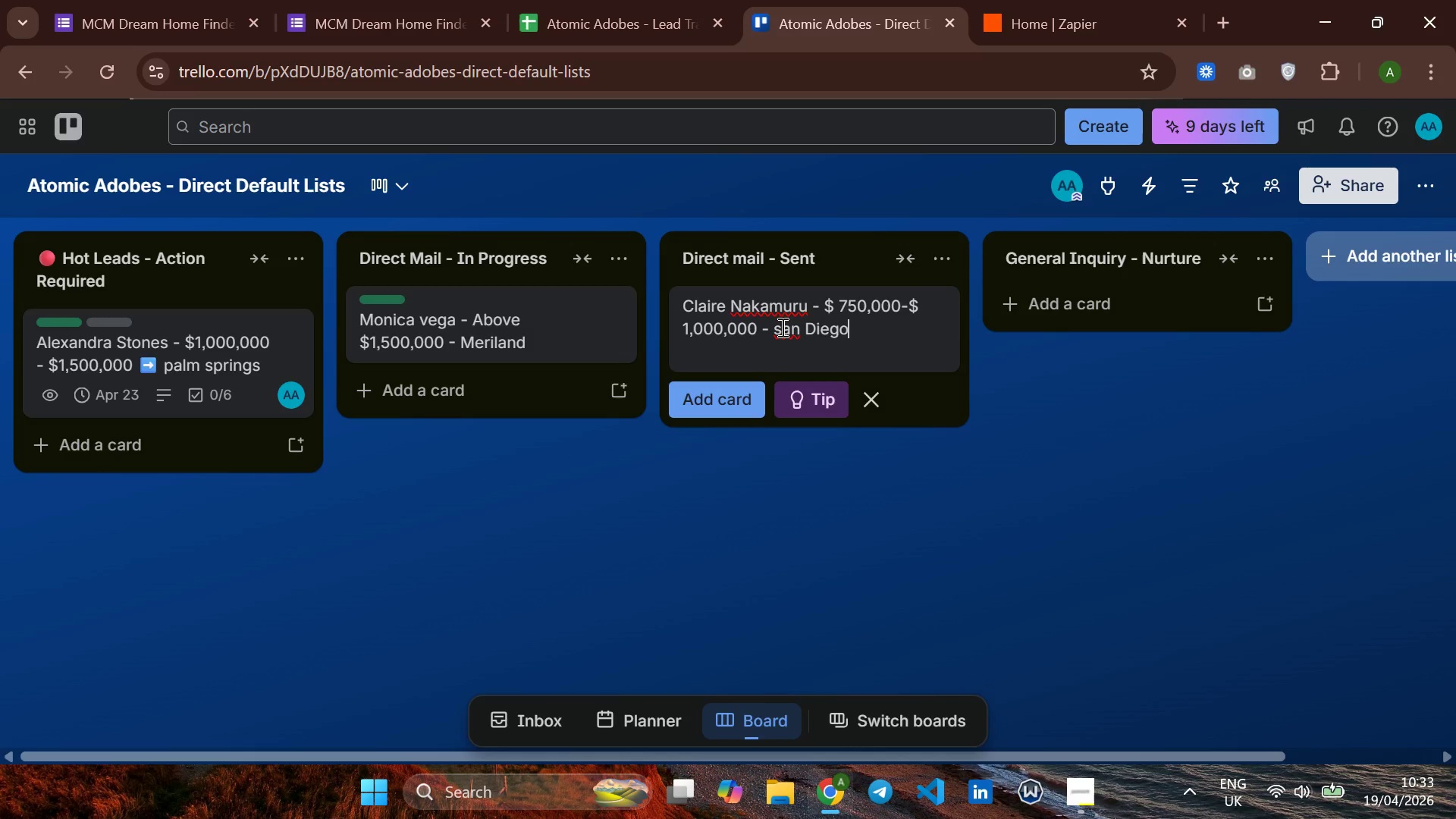 
left_click([782, 334])
 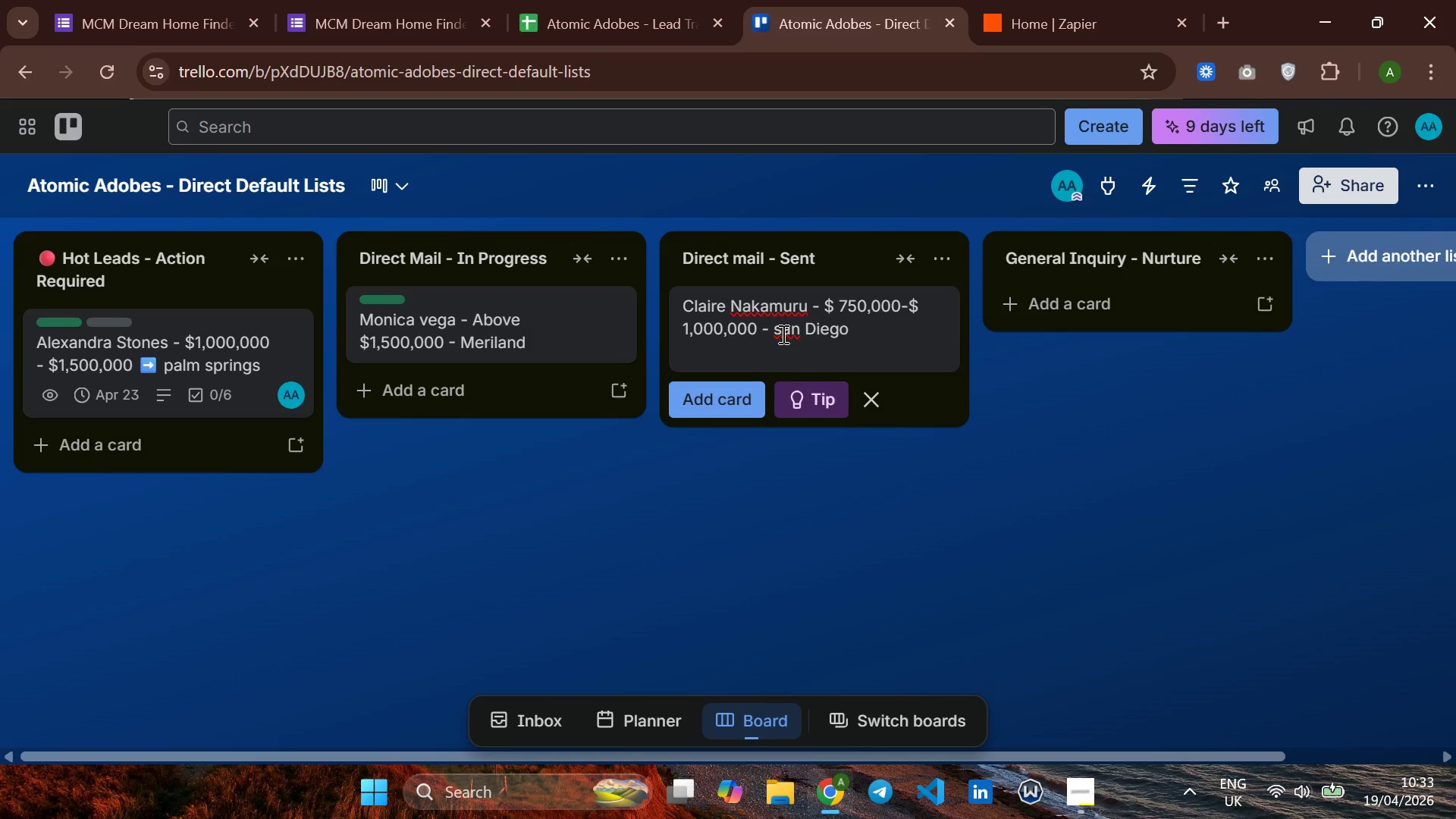 
key(Backspace)
 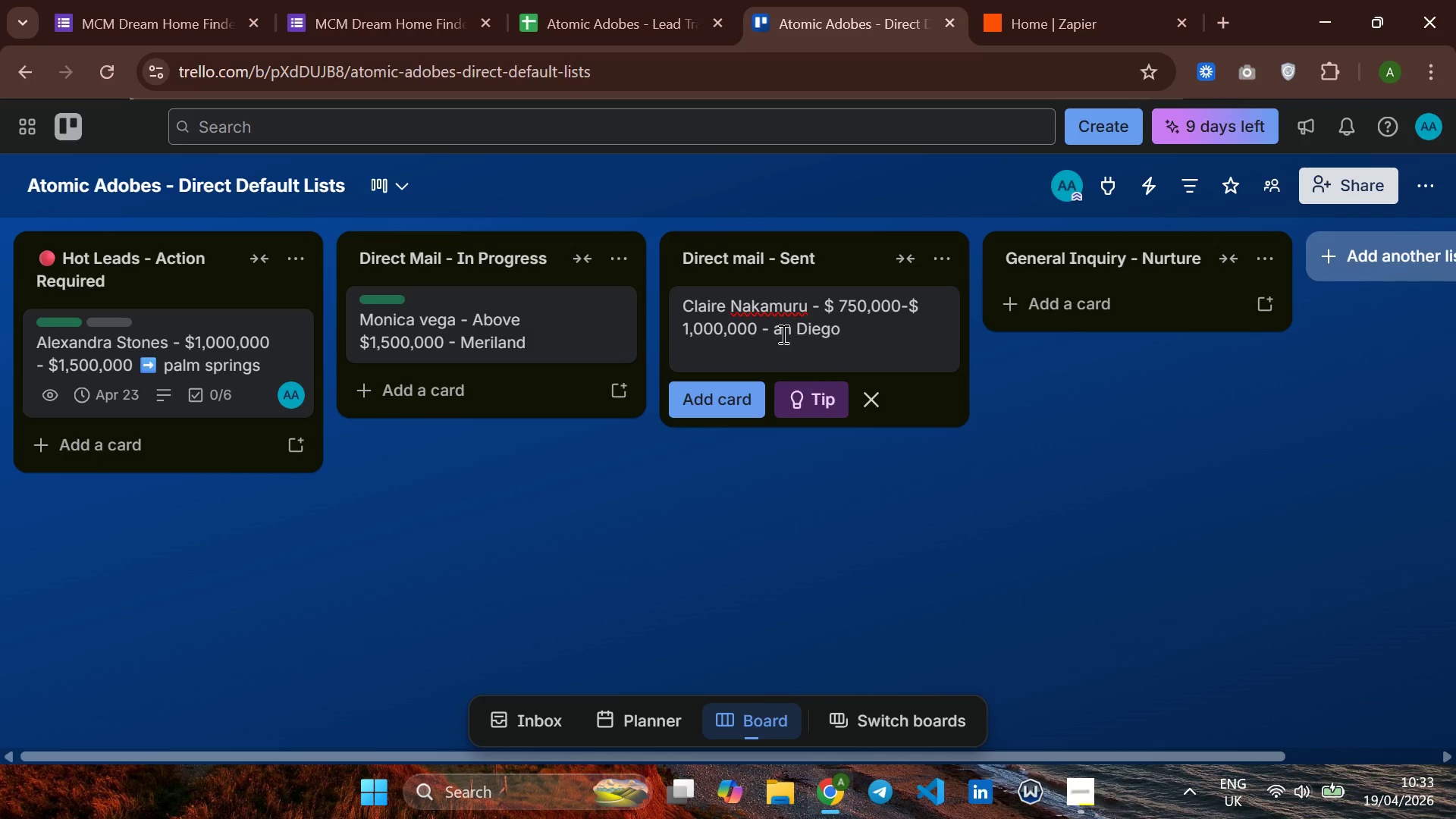 
hold_key(key=CapsLock, duration=0.47)
 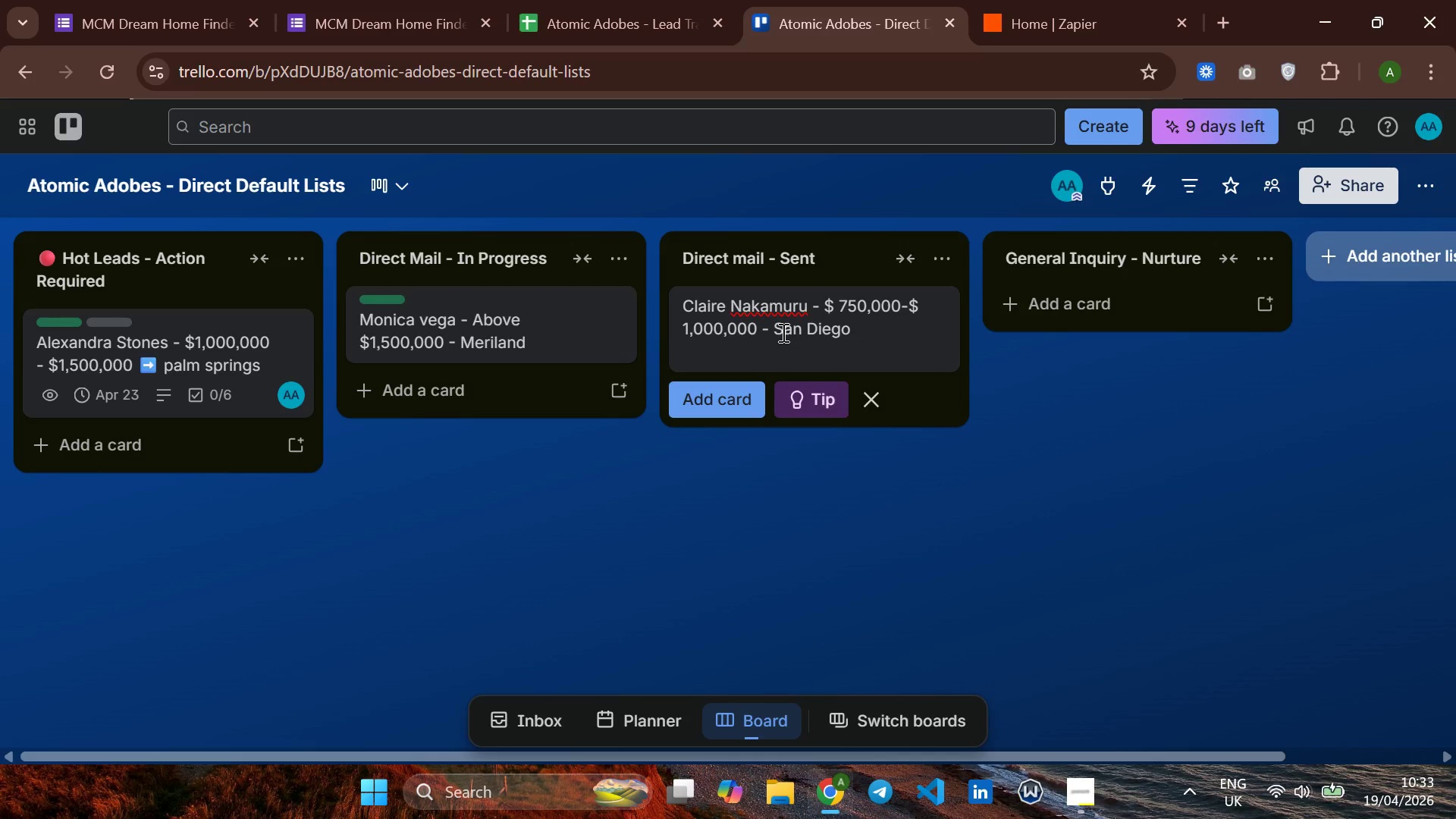 
key(S)
 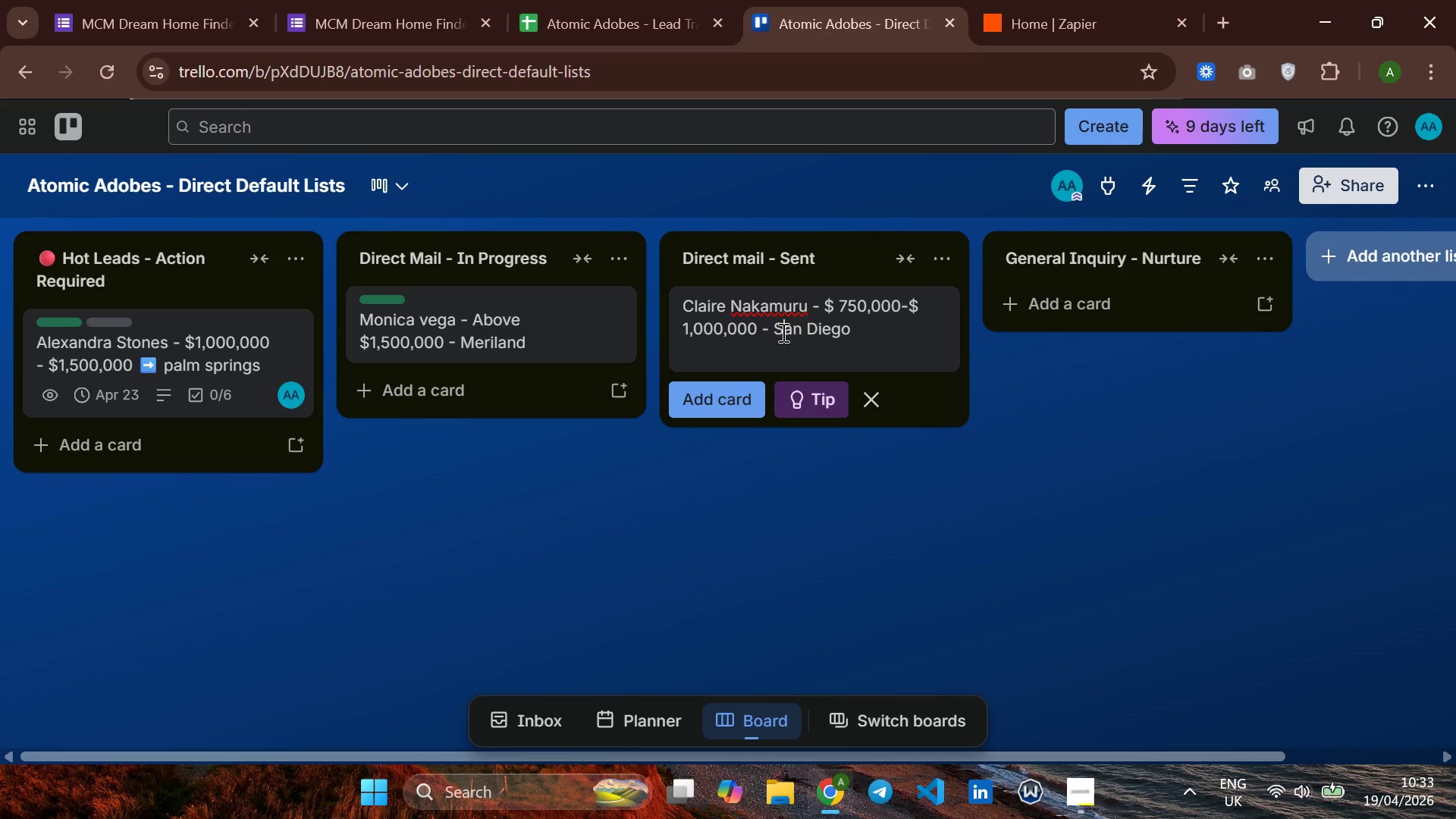 
key(CapsLock)
 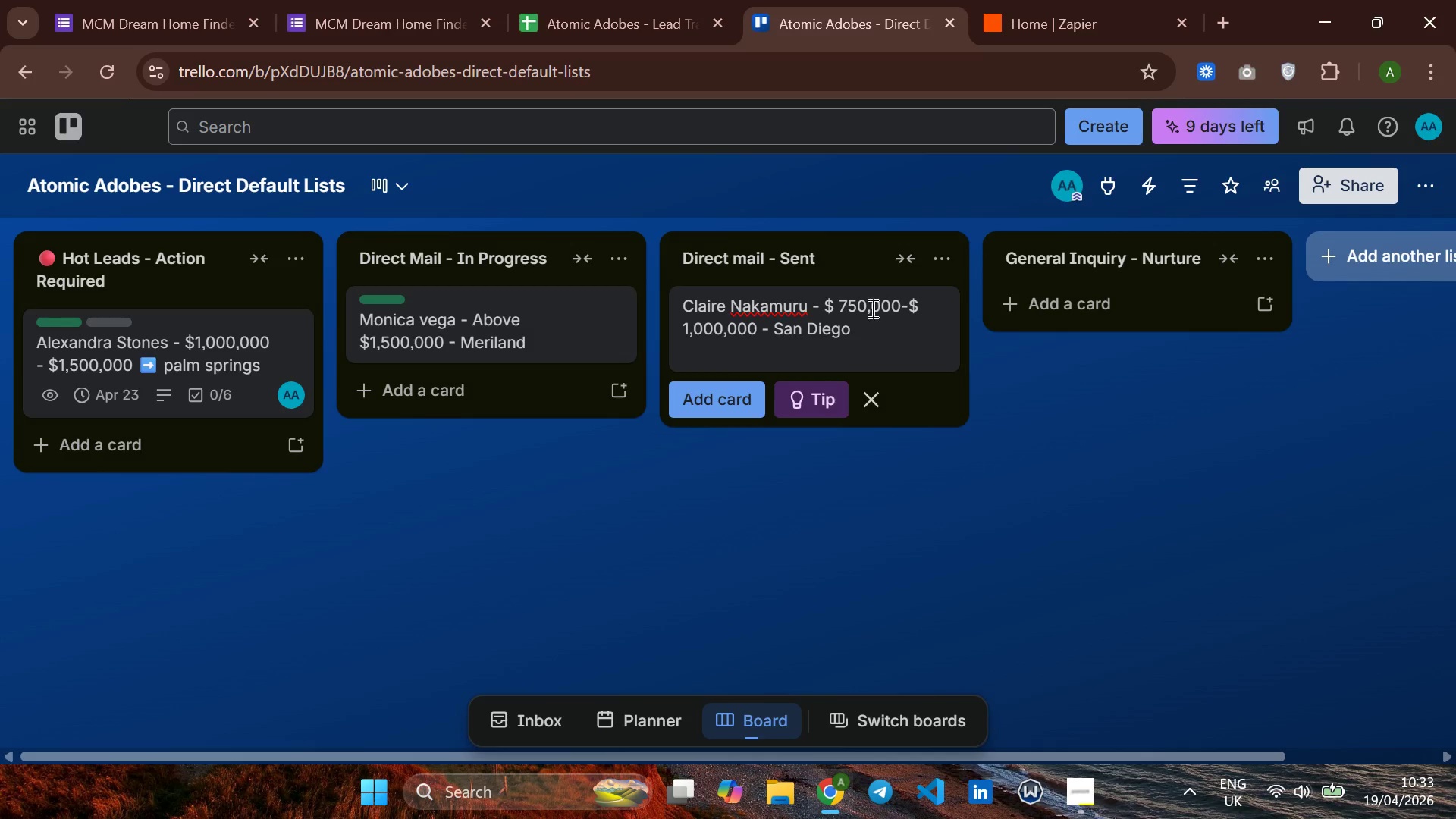 
left_click([864, 326])
 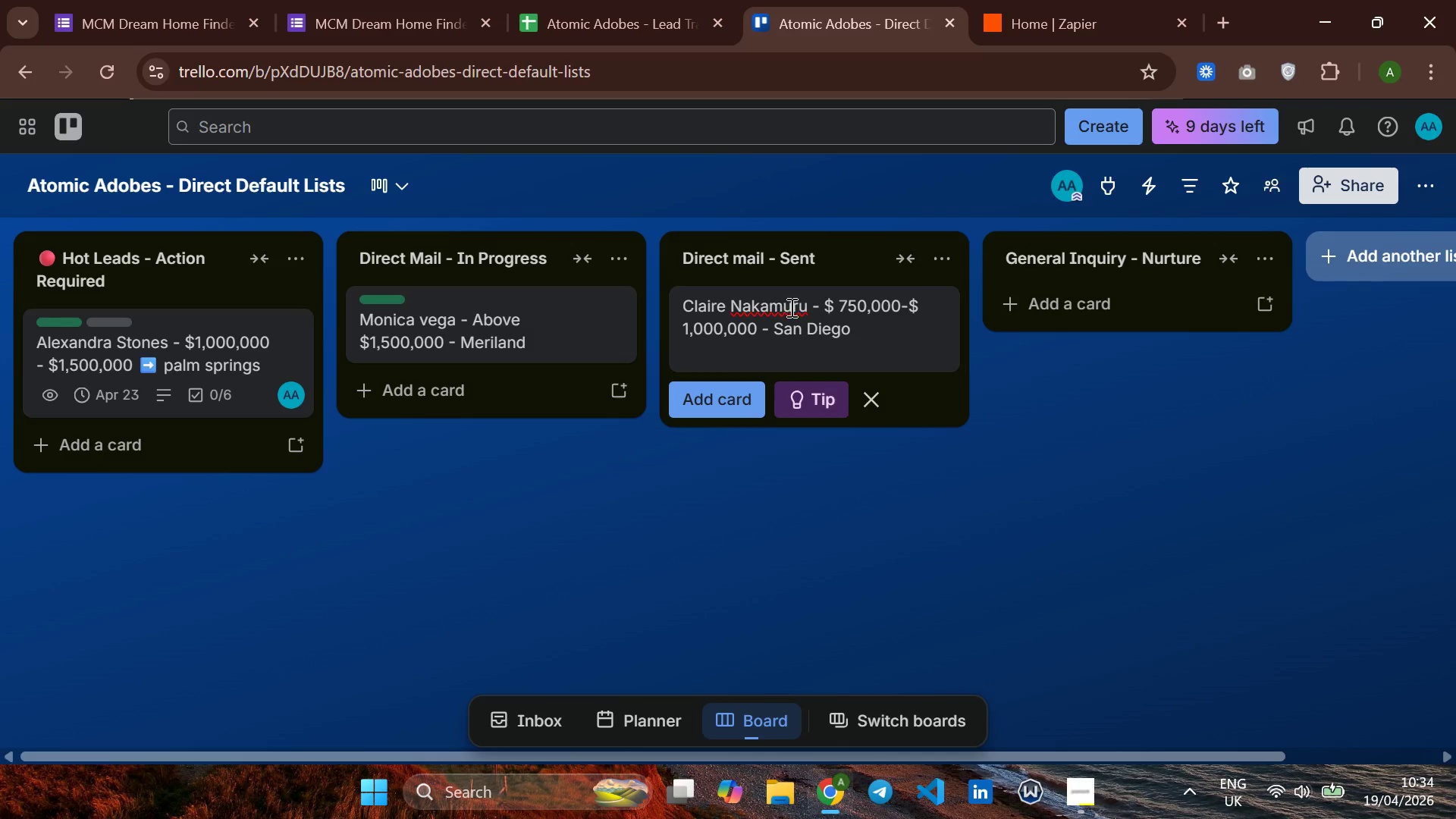 
wait(5.25)
 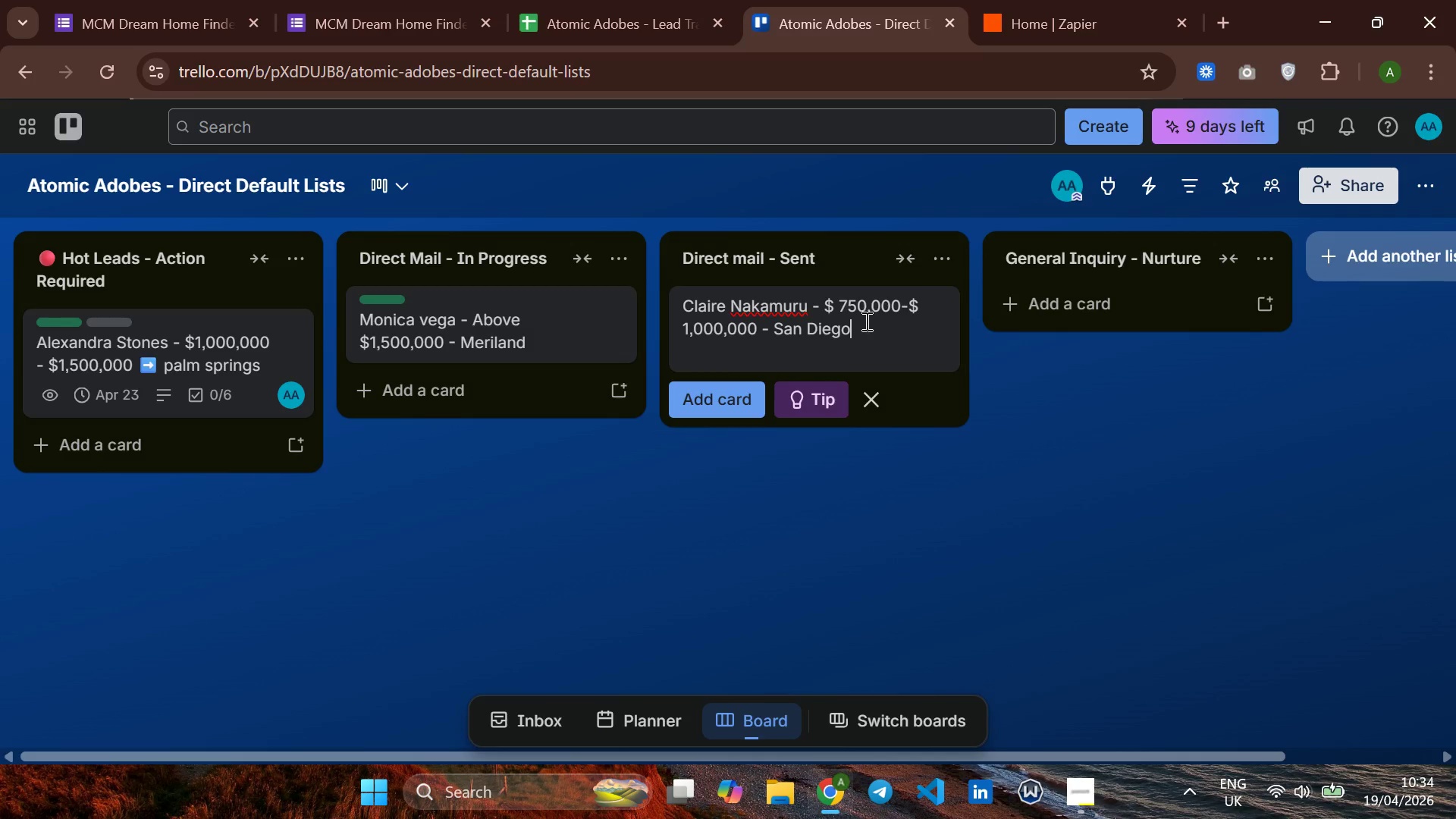 
left_click([735, 397])
 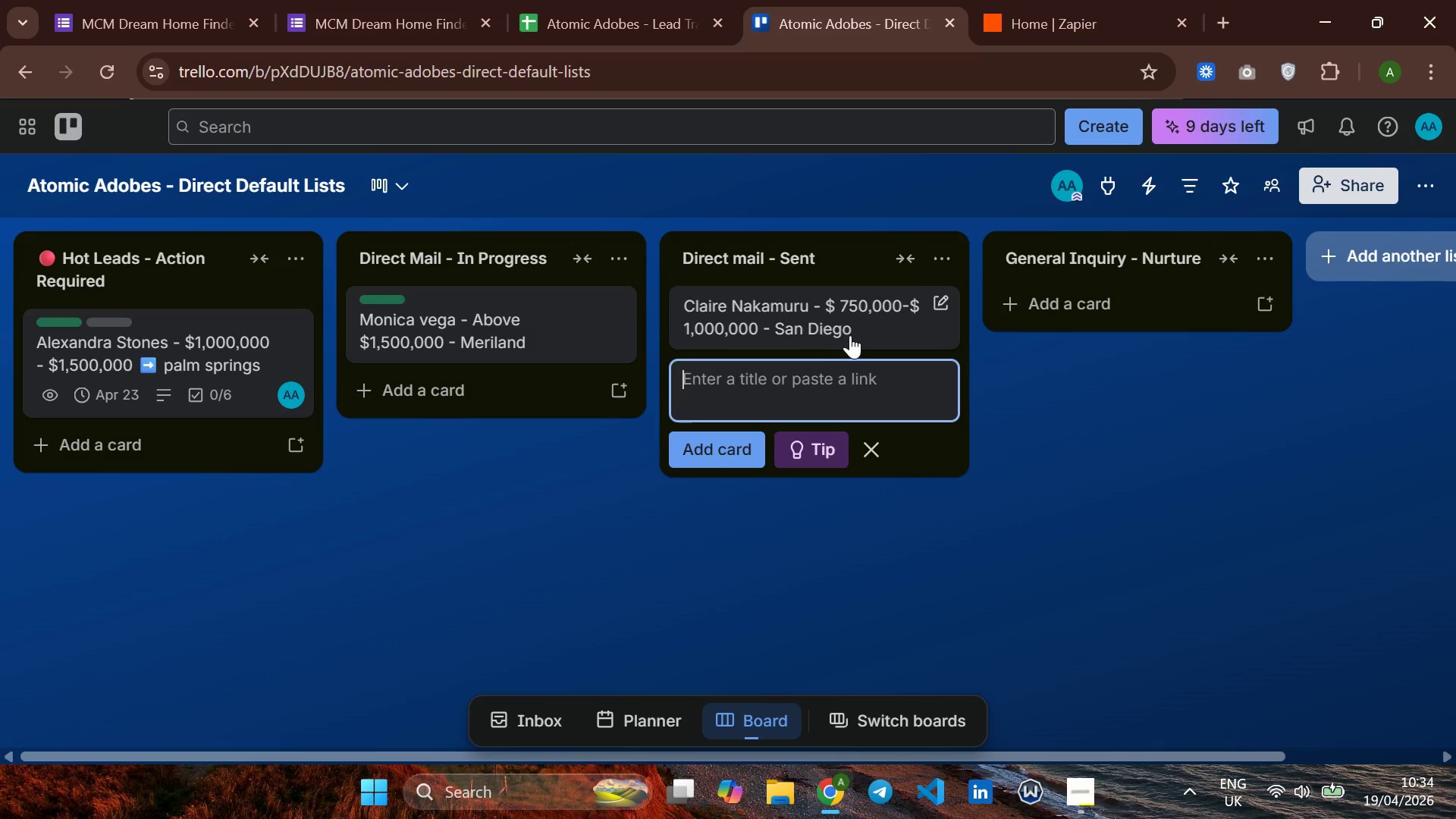 
left_click([863, 329])
 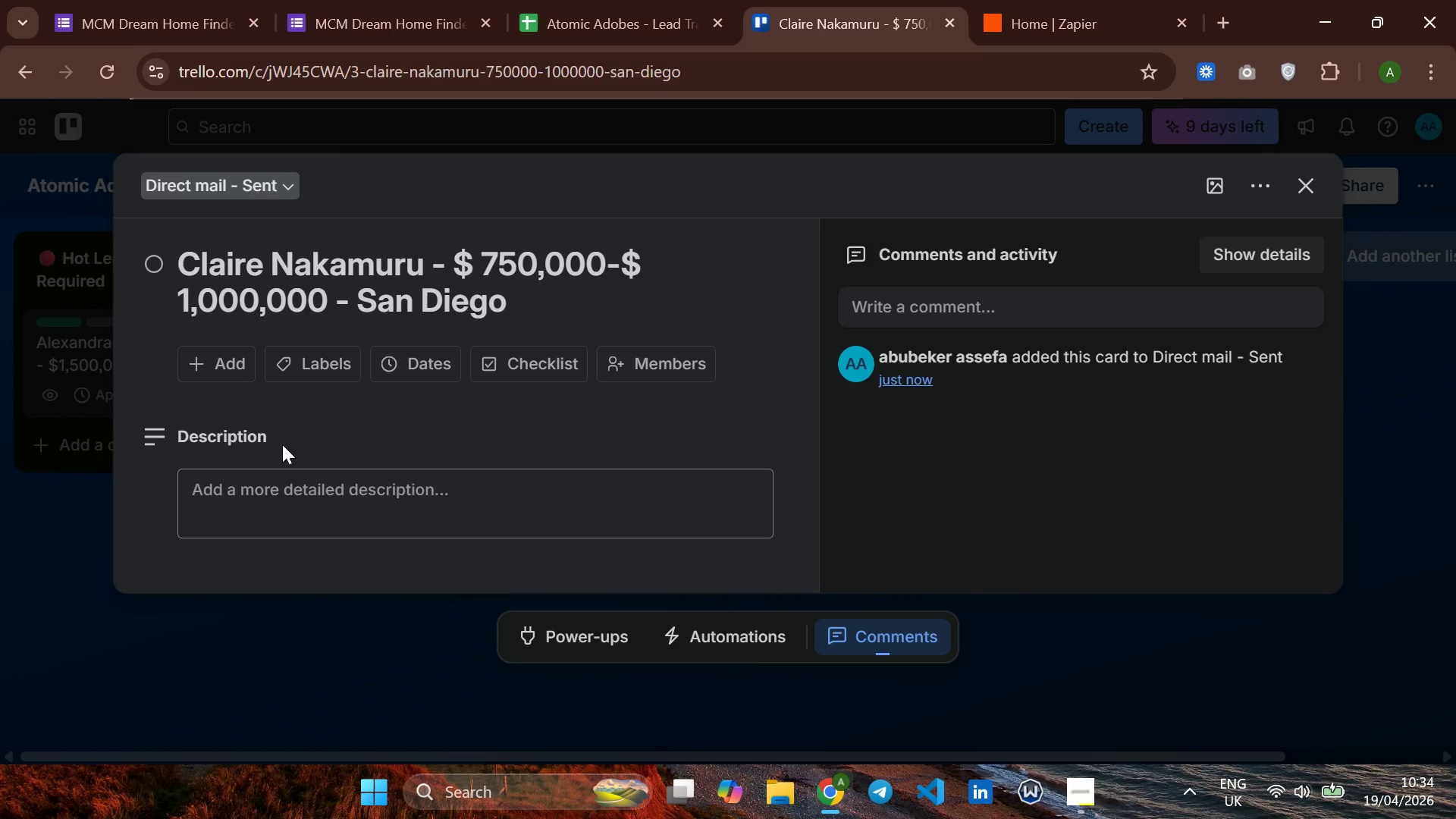 
left_click([328, 355])
 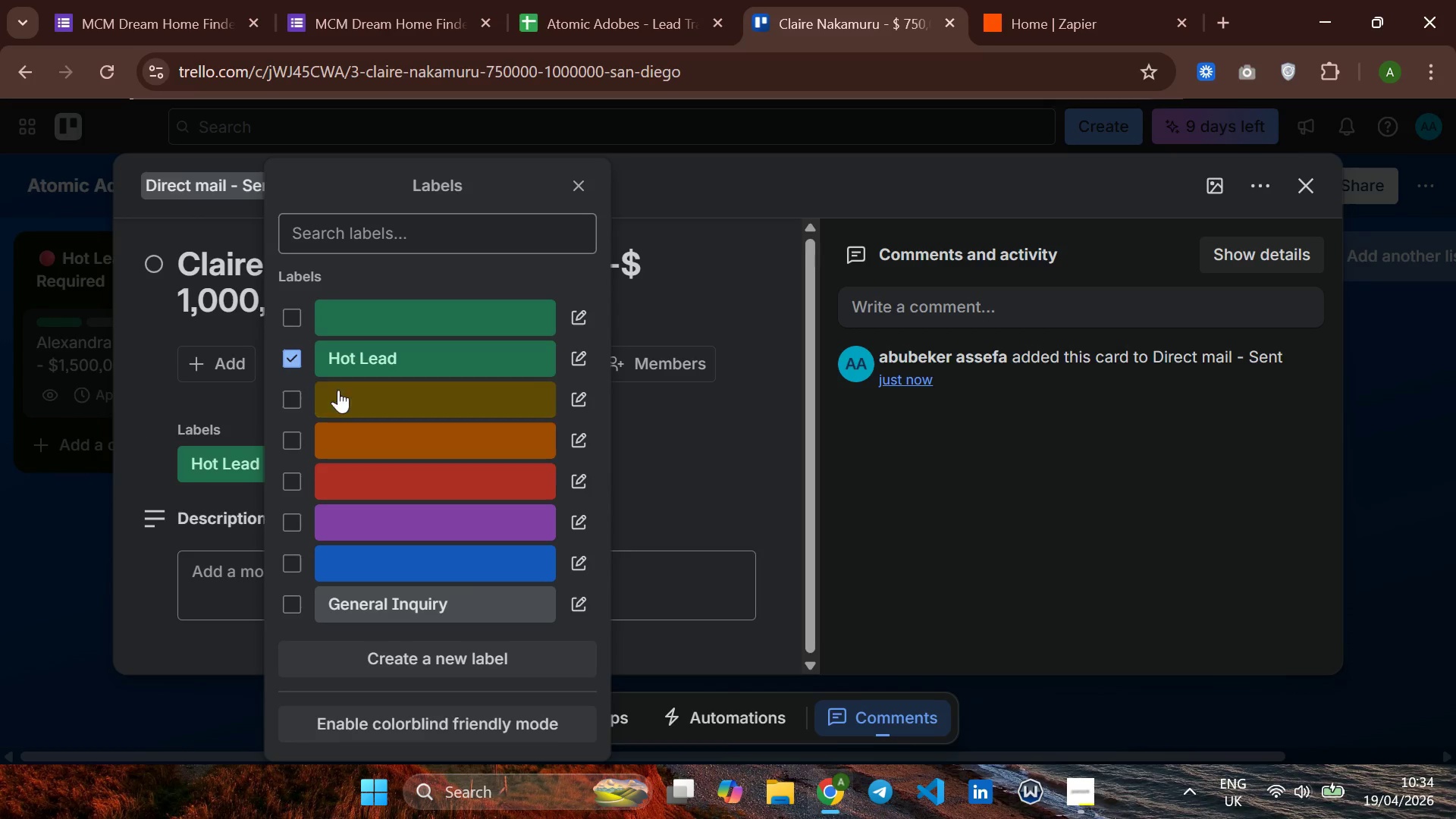 
left_click([975, 515])
 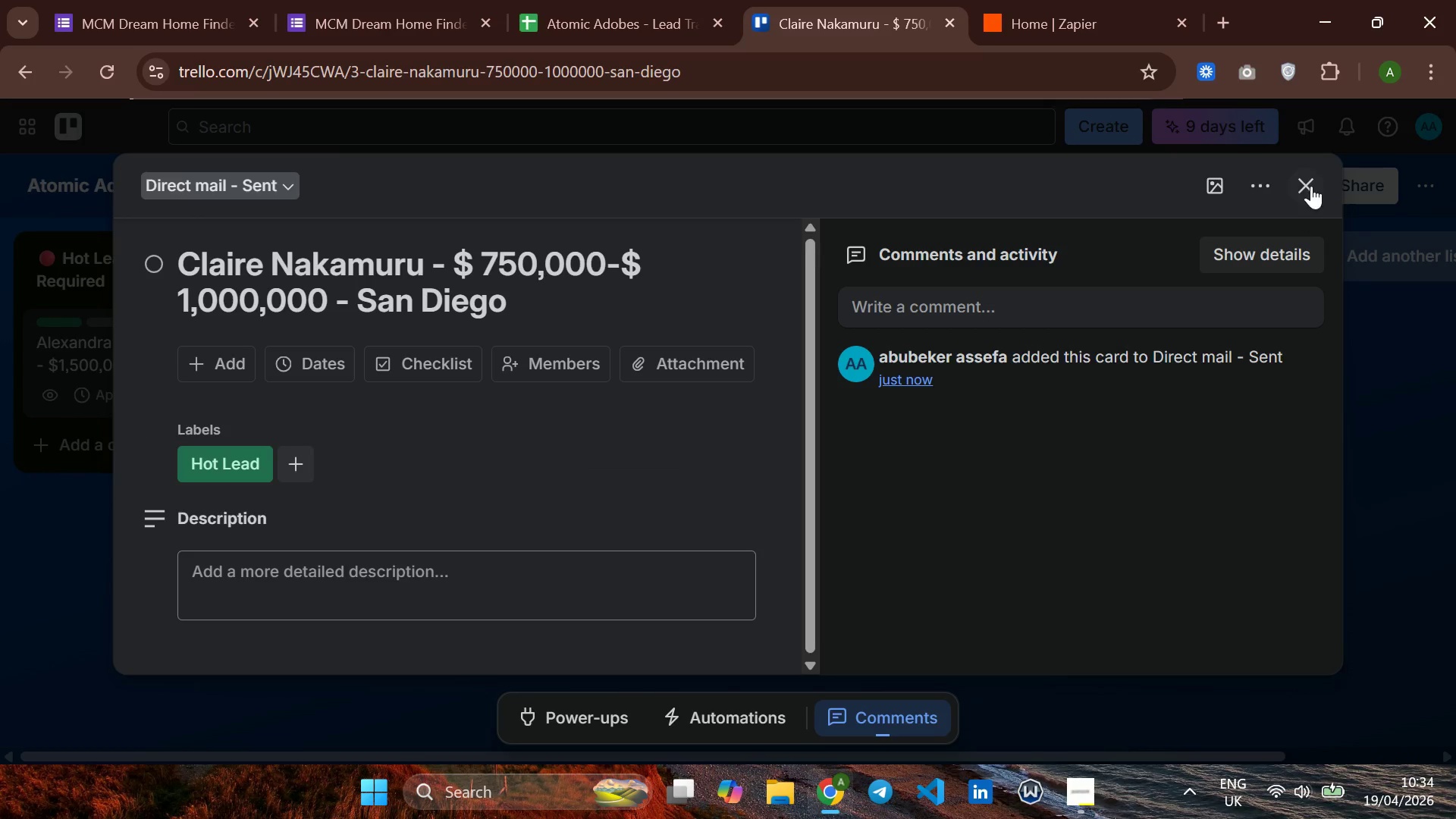 
left_click([1313, 180])
 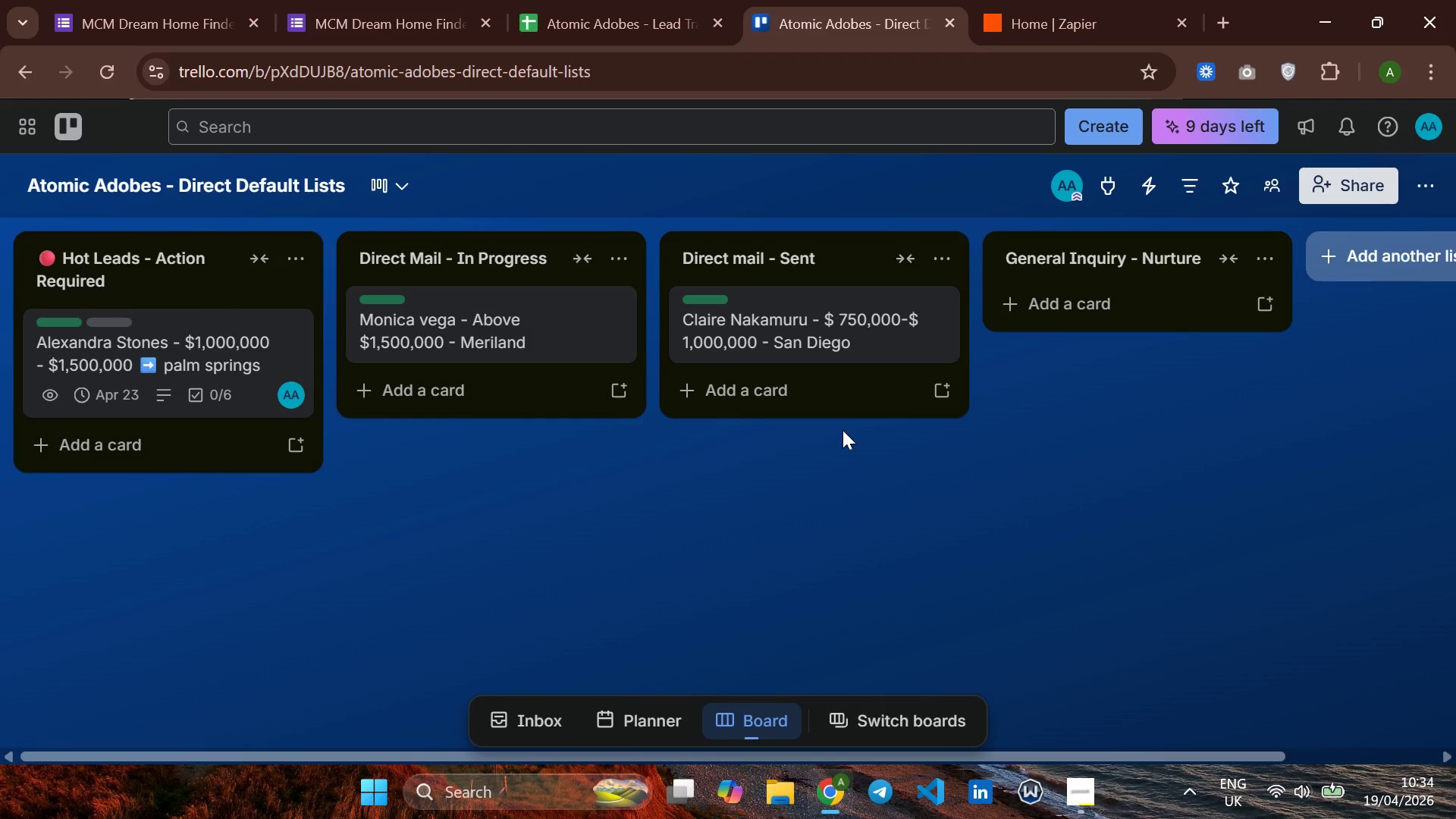 
wait(8.01)
 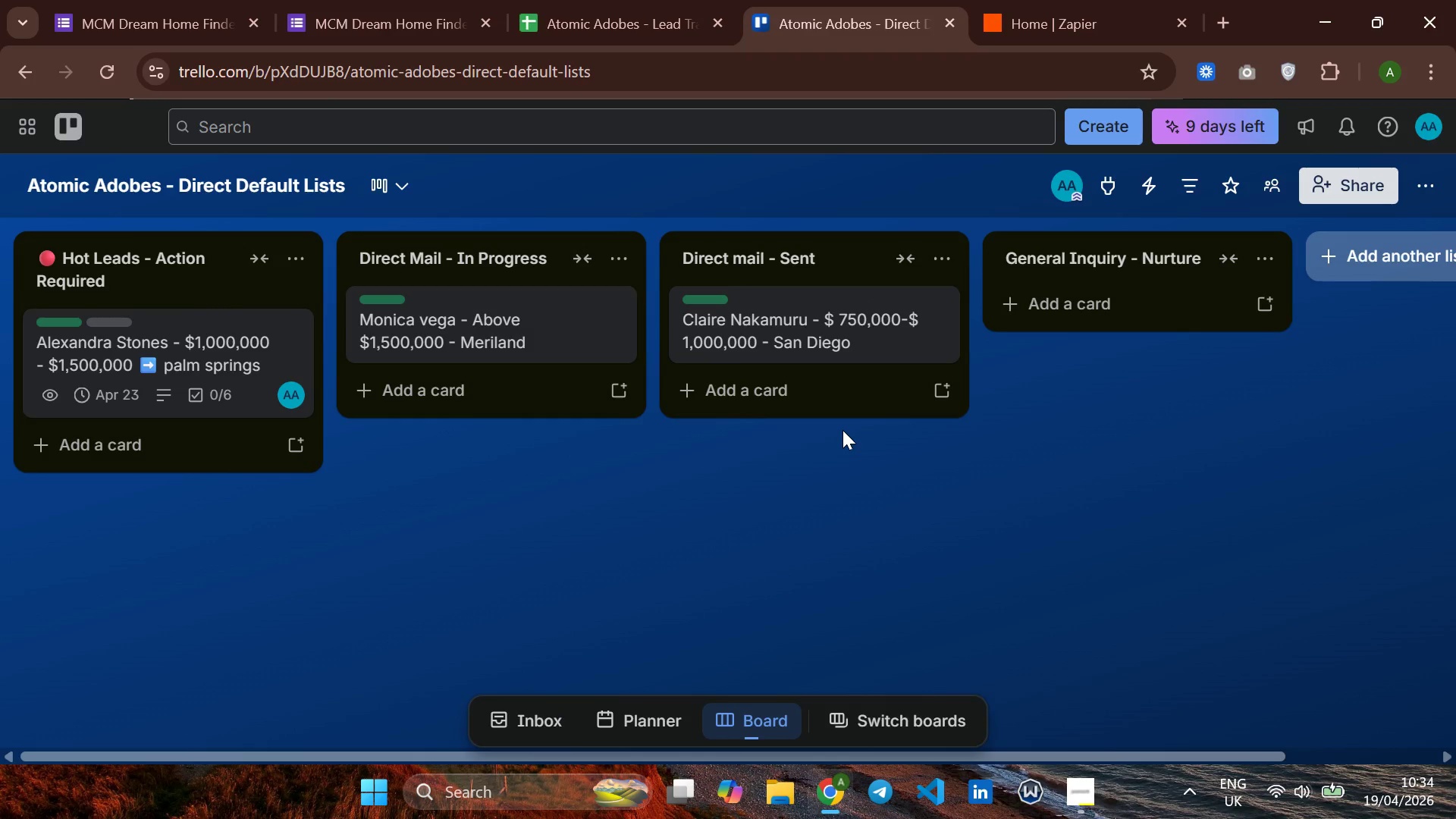 
left_click([1081, 297])
 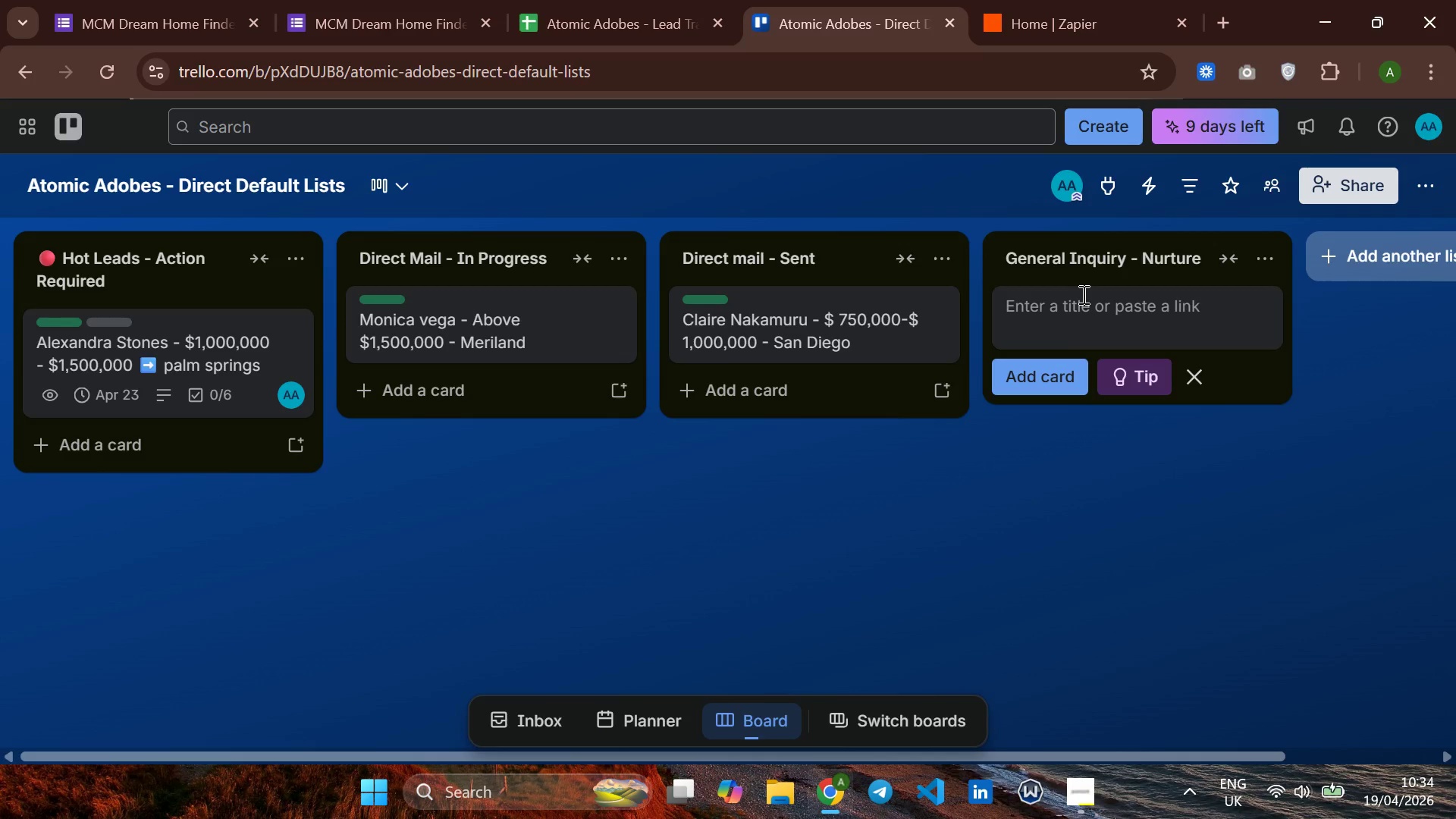 
wait(16.61)
 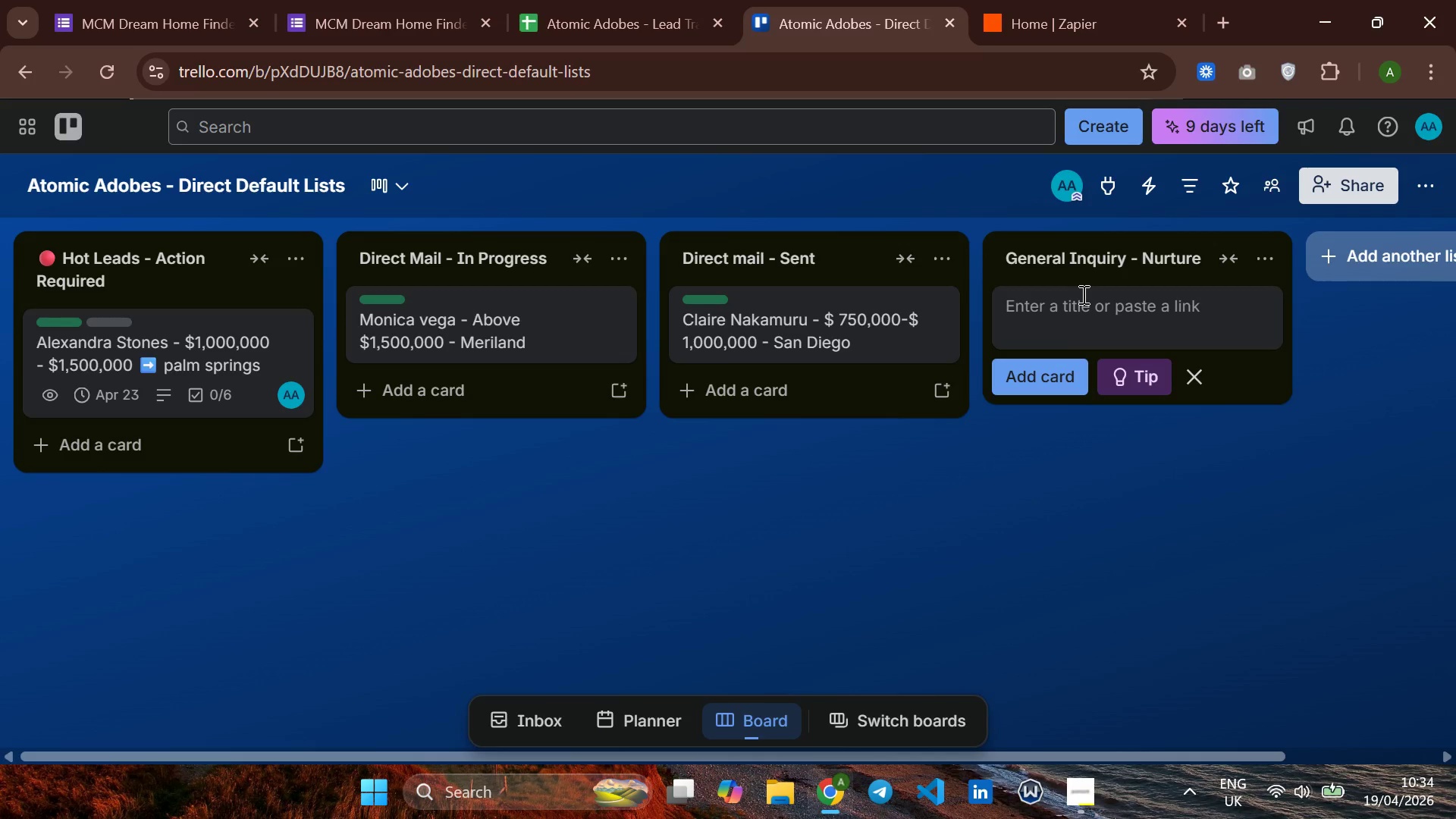 
type(DE)
key(Backspace)
type(re)
key(Backspace)
key(Backspace)
type(erek - Huange )
 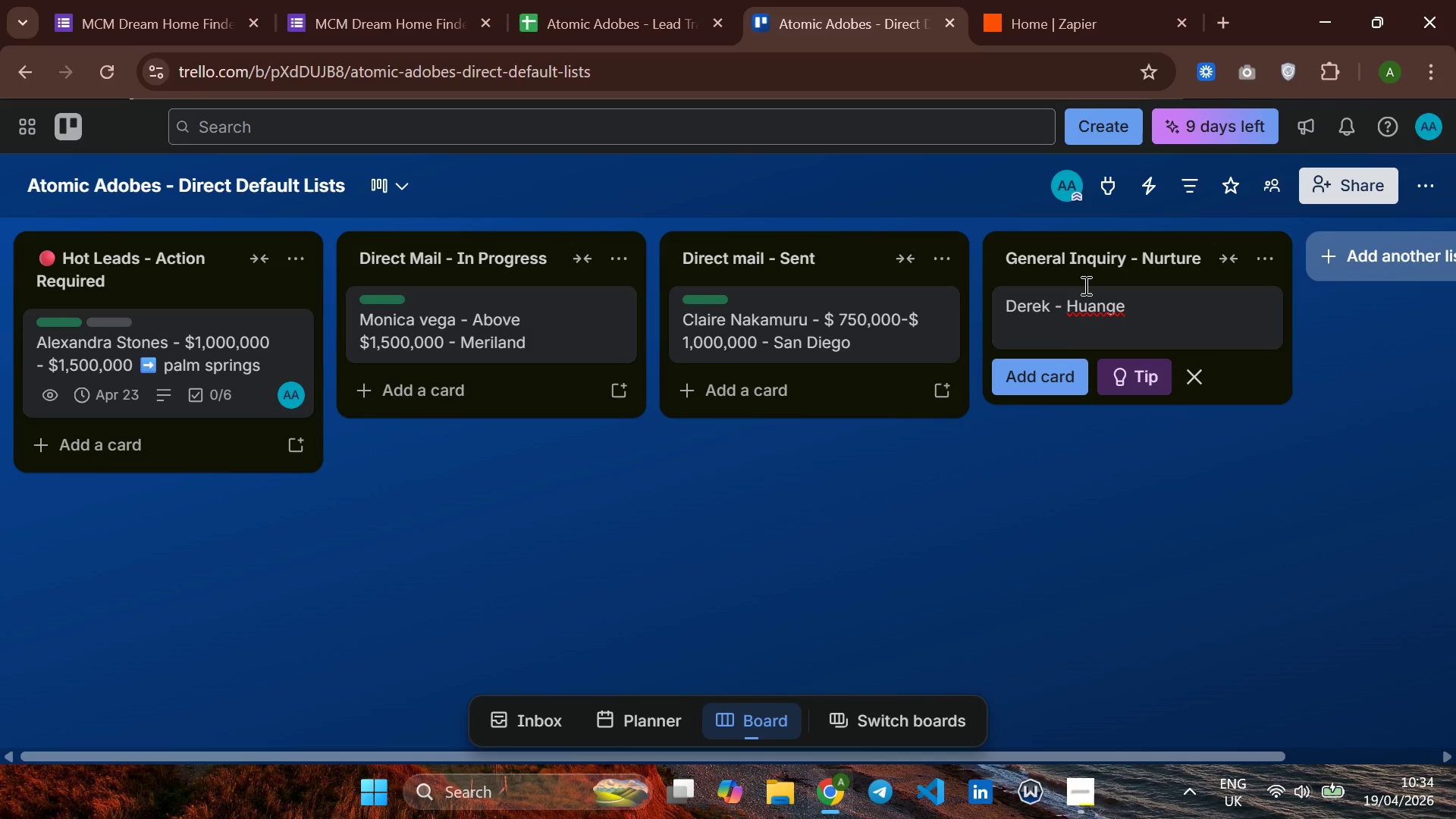 
key(Backspace)
key(Backspace)
type( - $500,000 - $)
 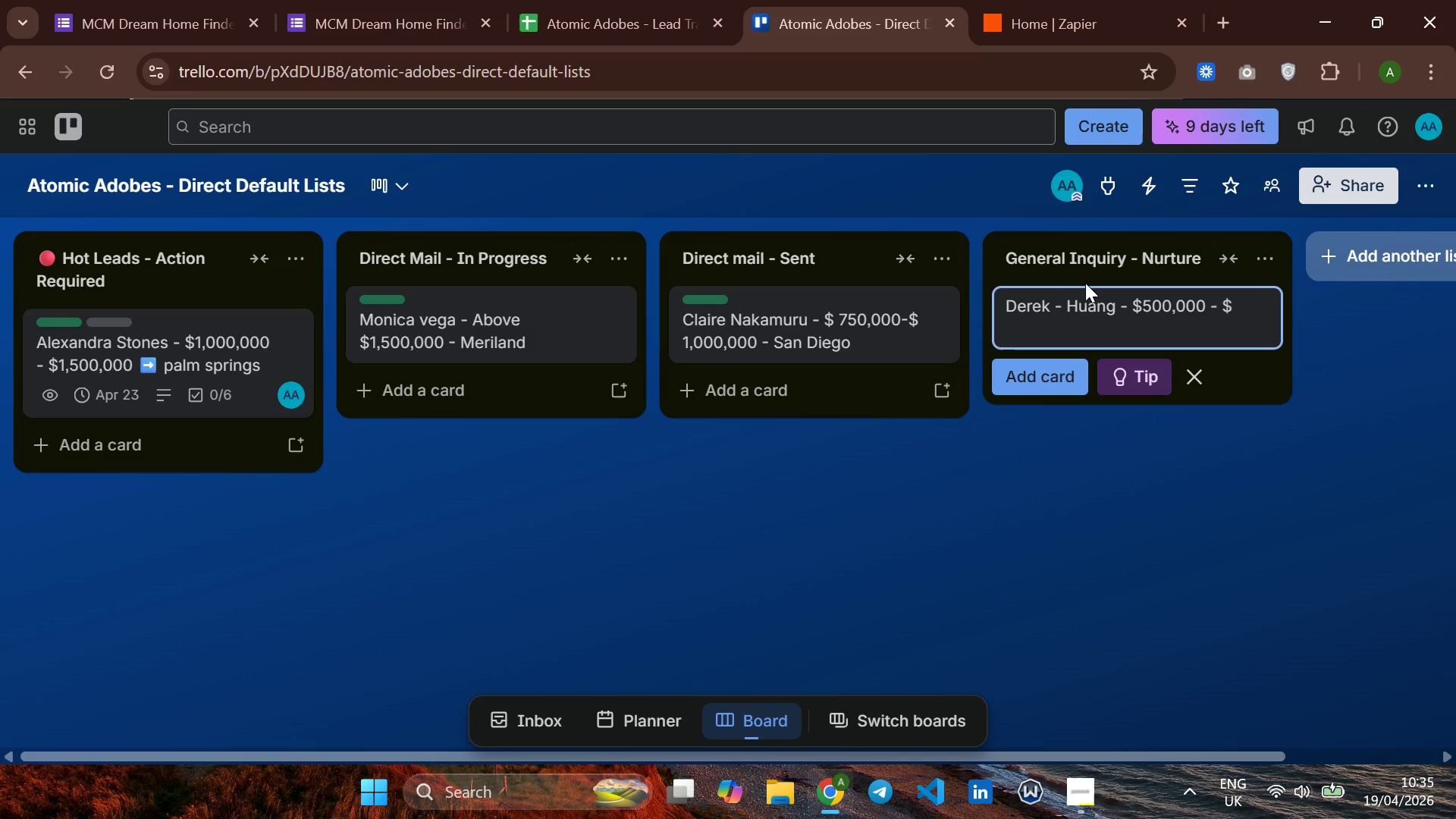 
type(750,000 )
 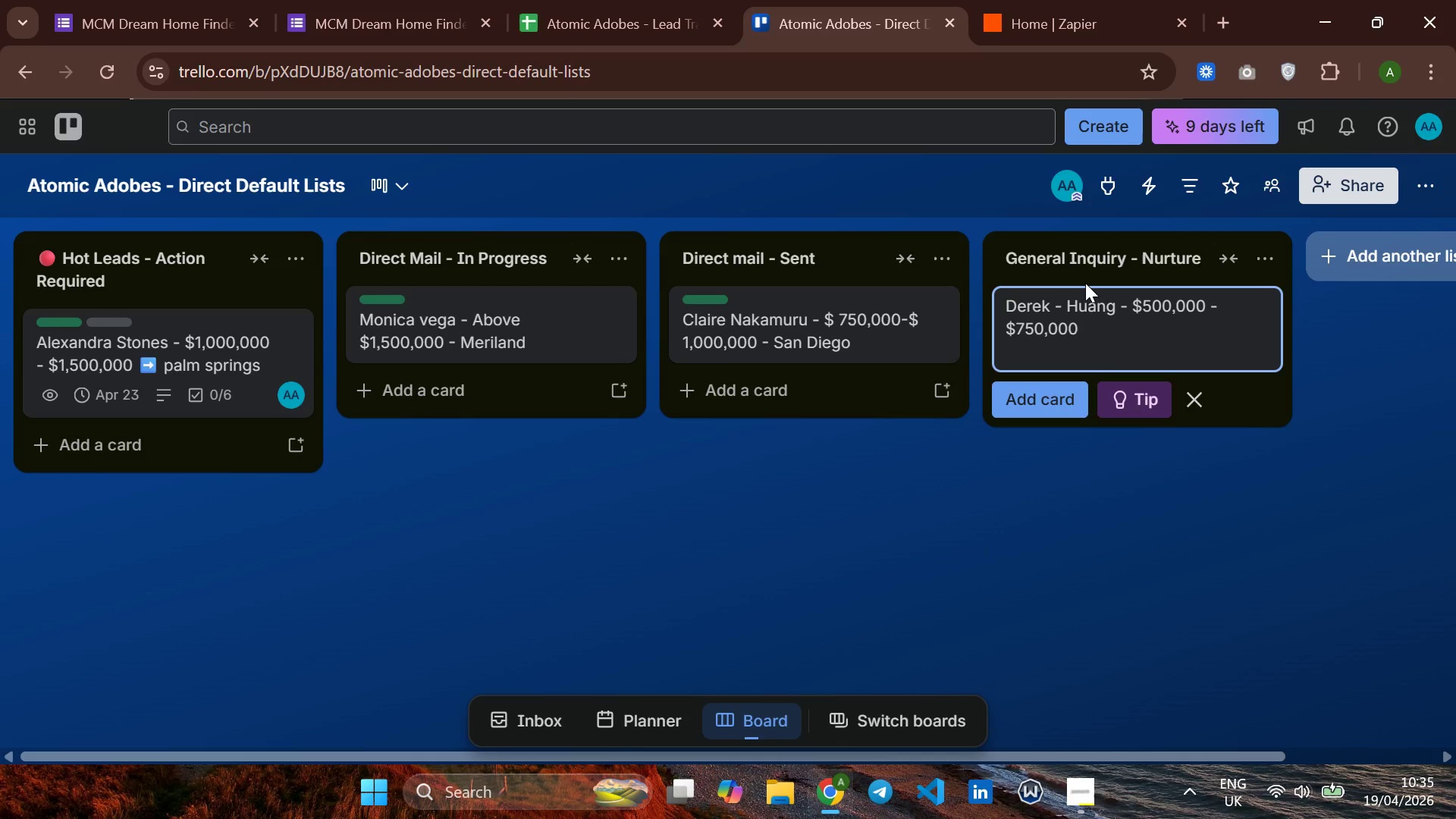 
type(- Los NA)
key(Backspace)
key(Backspace)
type(Angeles )
 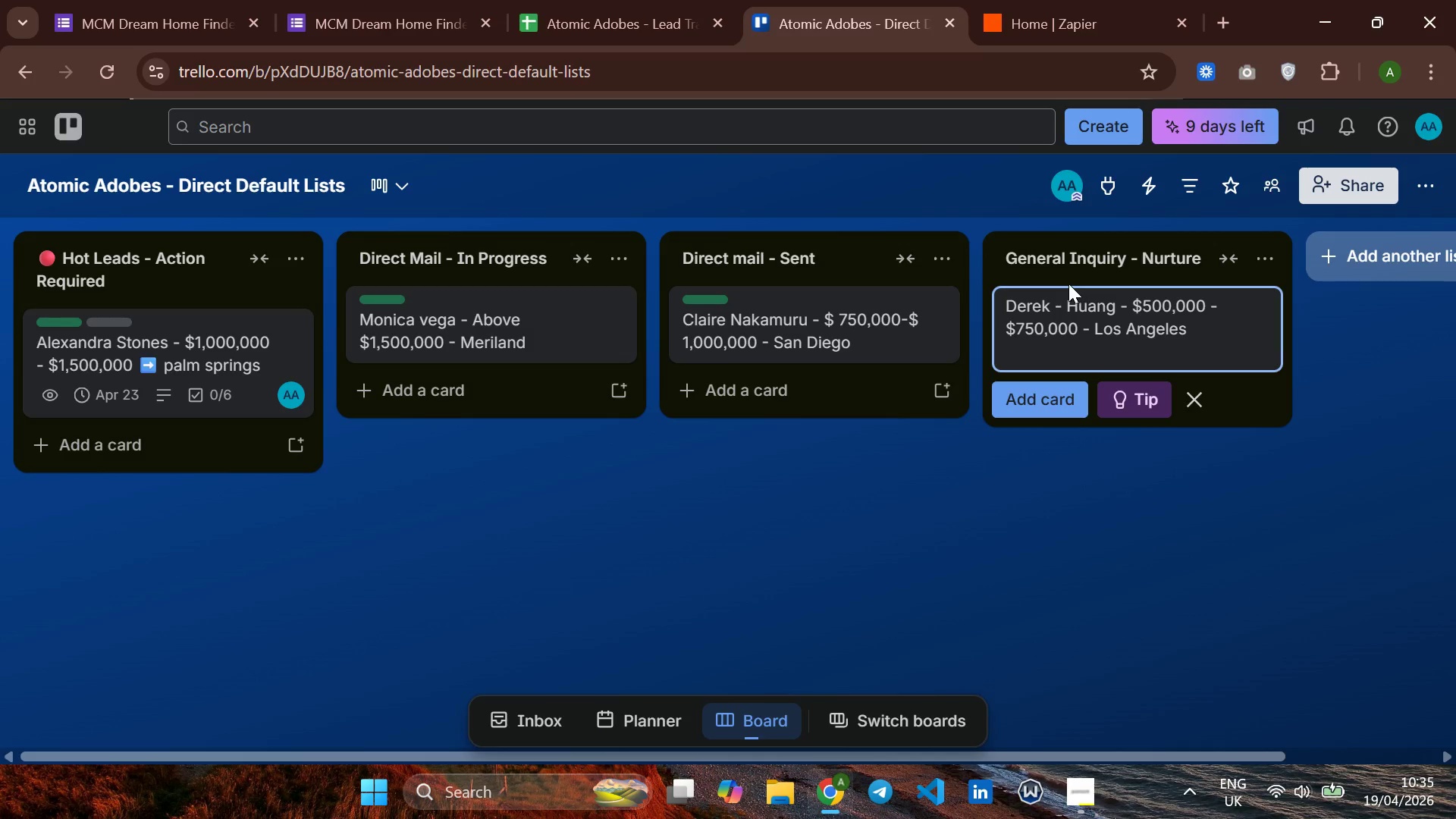 
wait(5.47)
 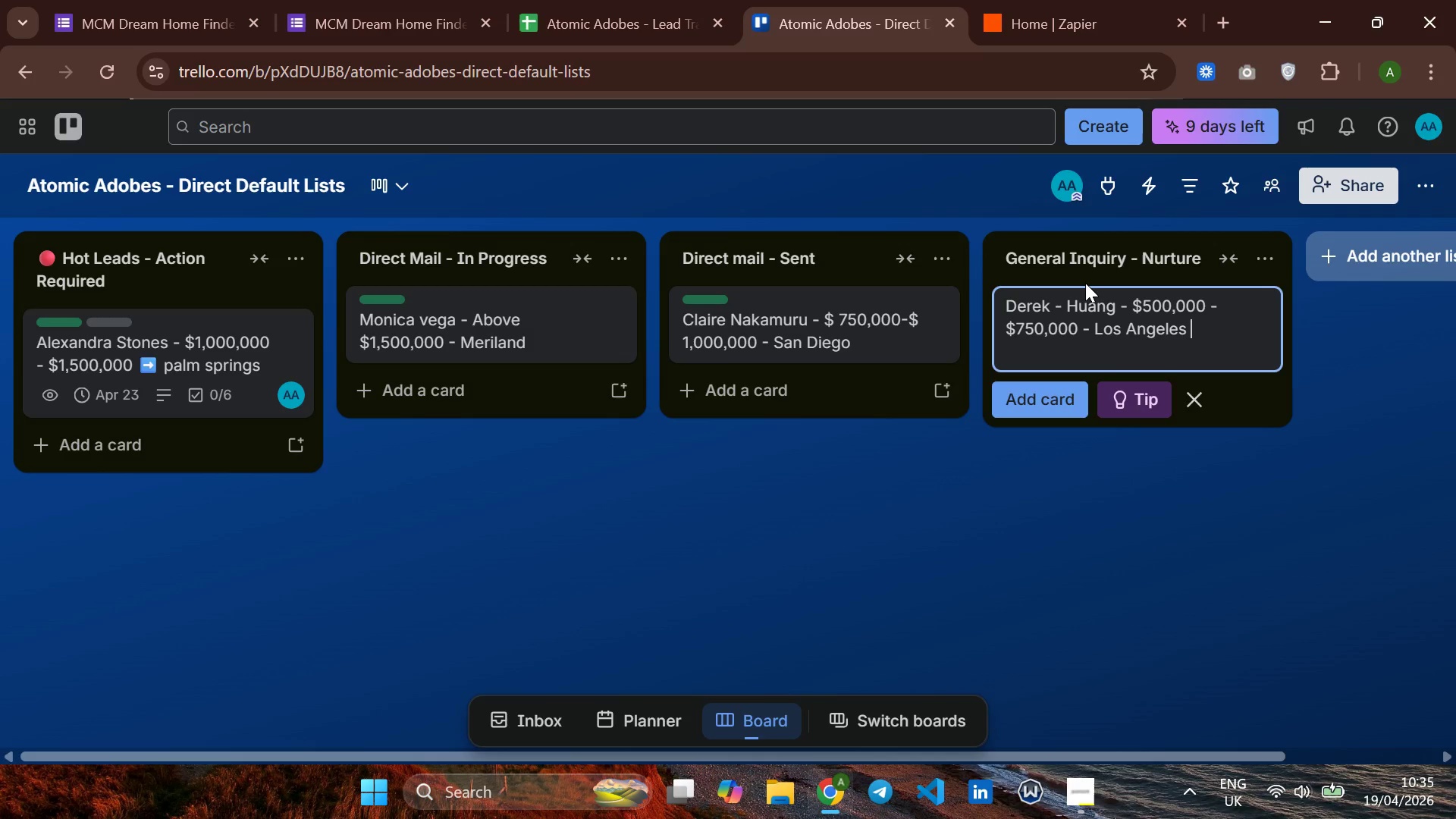 
left_click([1163, 340])
 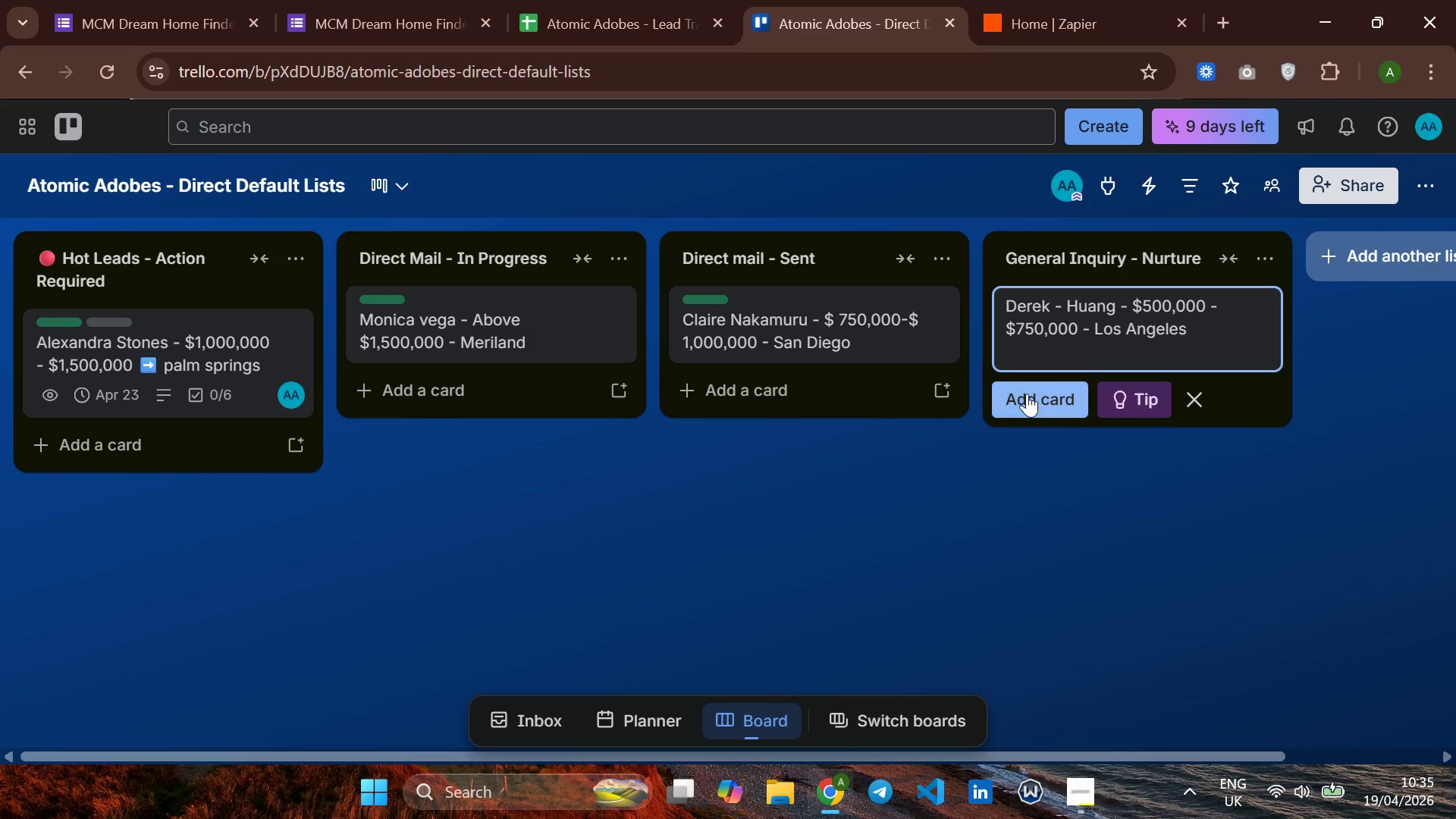 
left_click([1027, 394])
 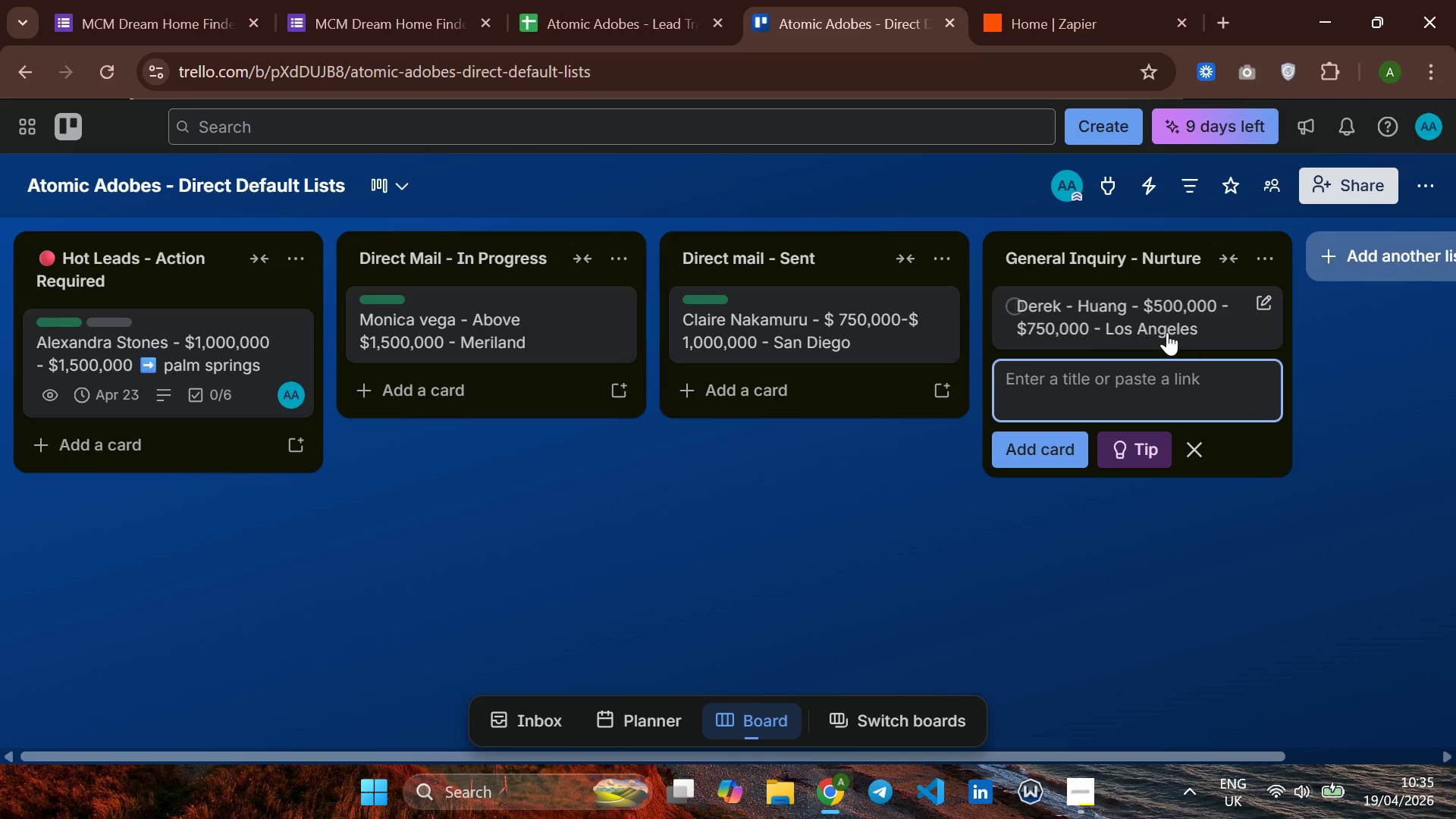 
left_click([1179, 326])
 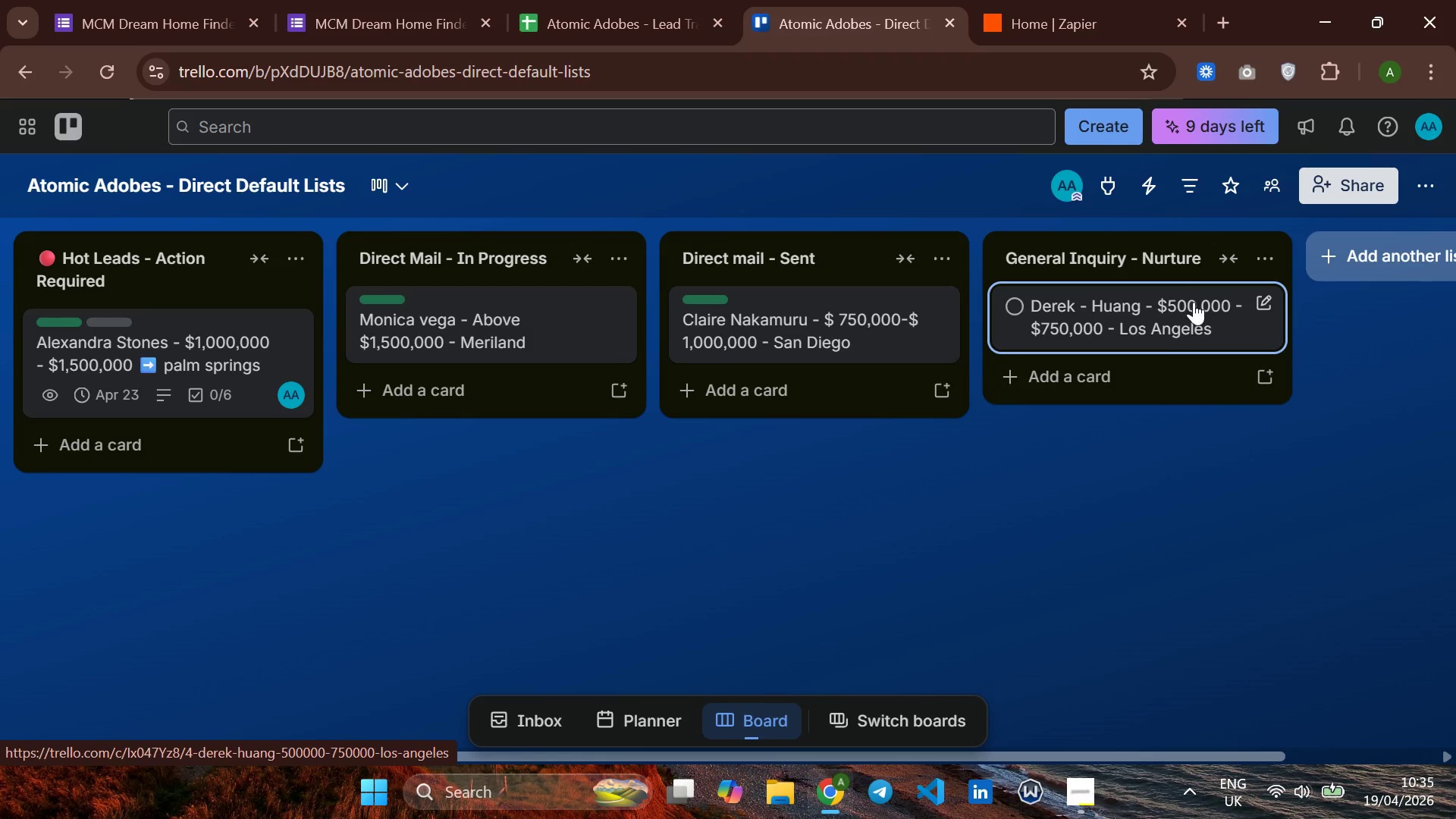 
left_click([1241, 304])
 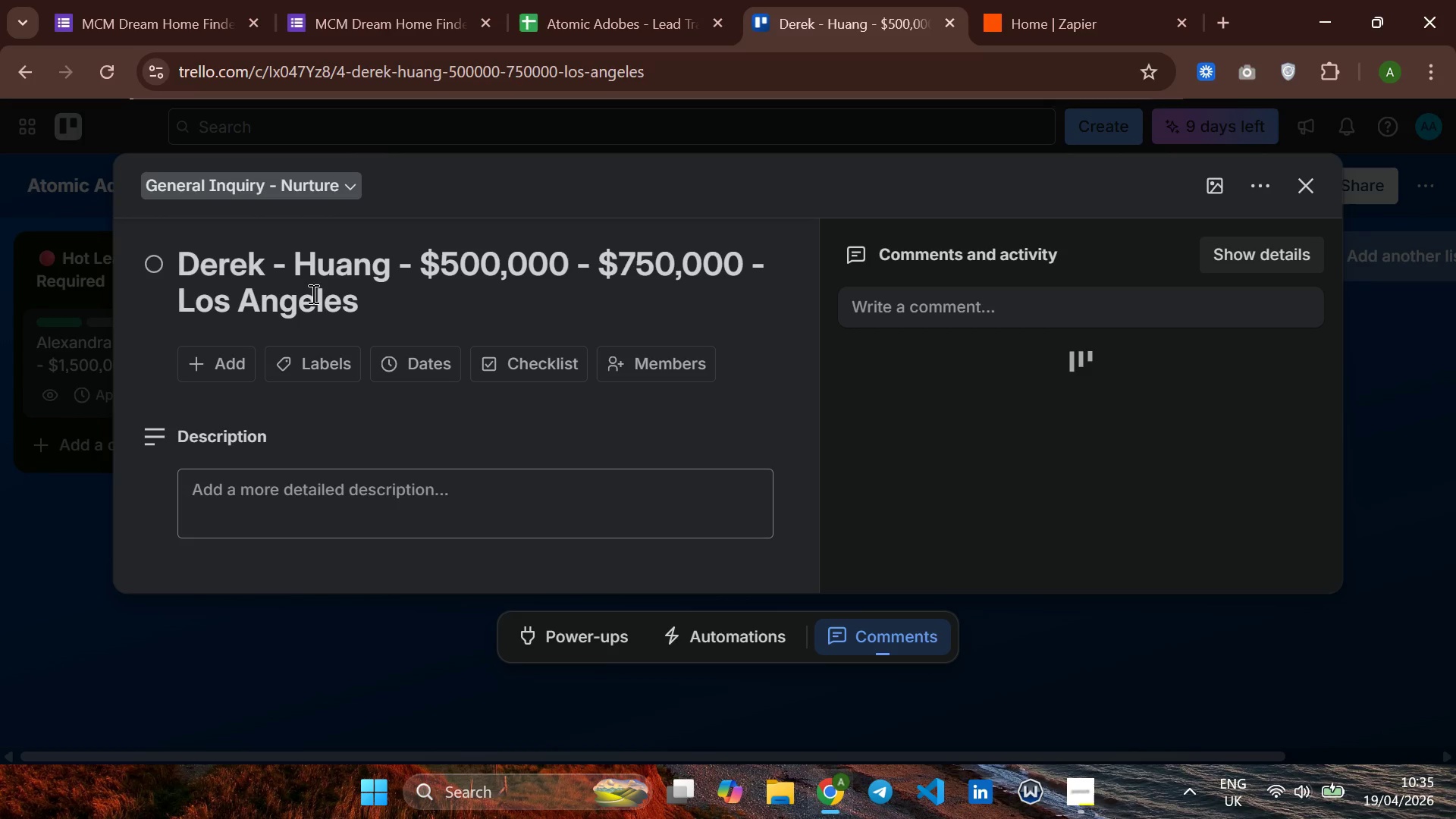 
left_click([332, 350])
 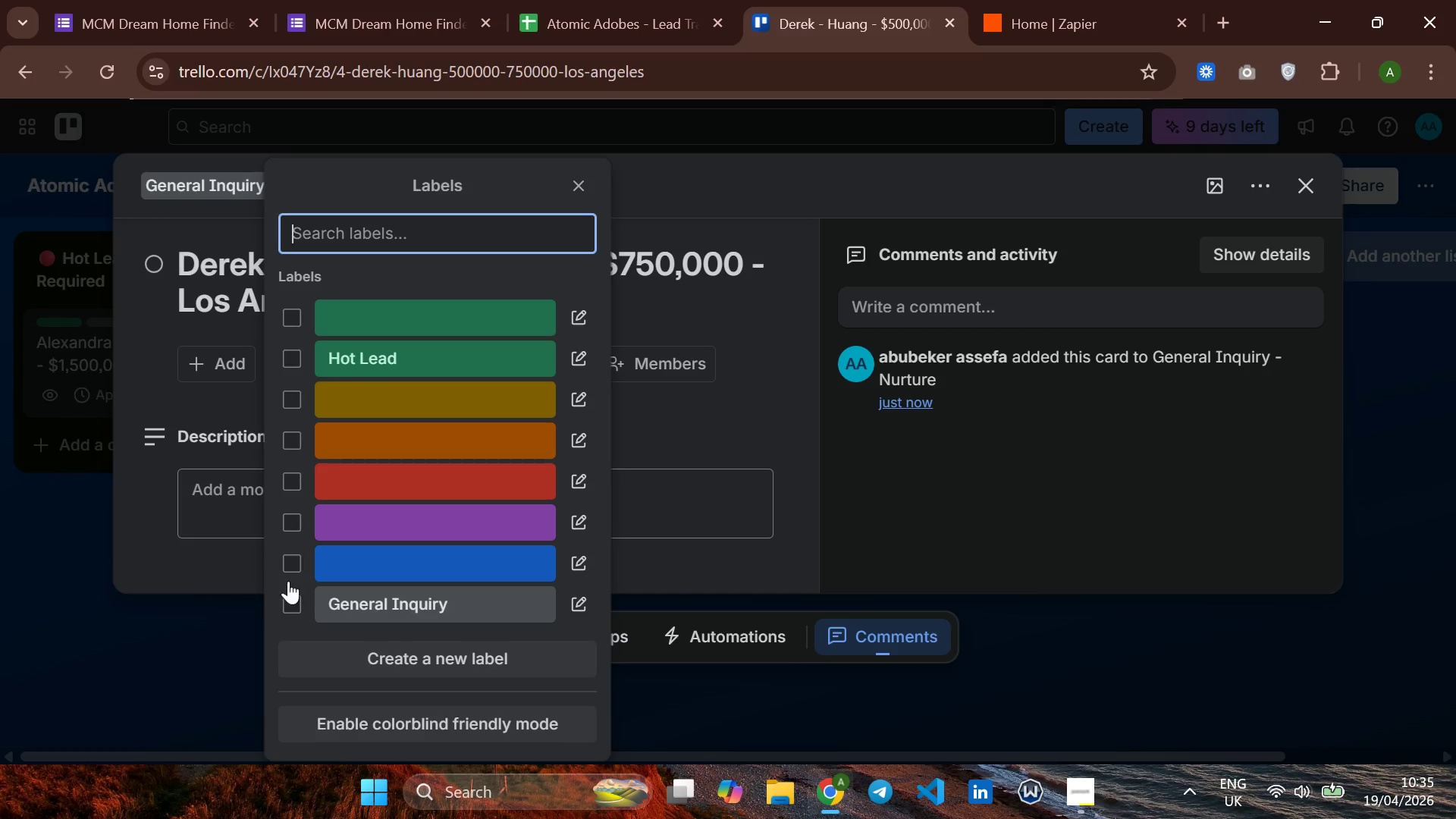 
left_click([284, 606])
 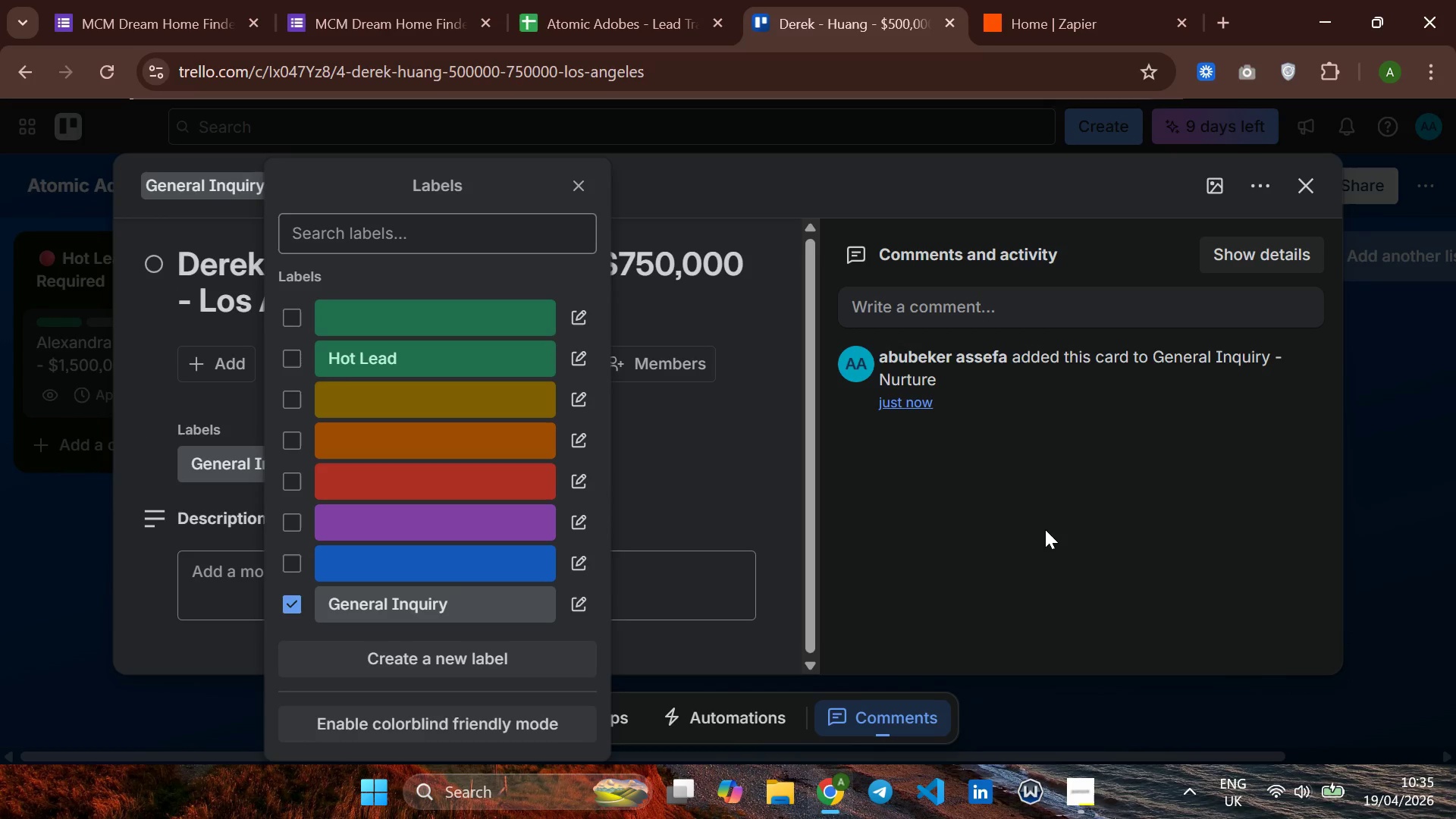 
left_click([1062, 528])
 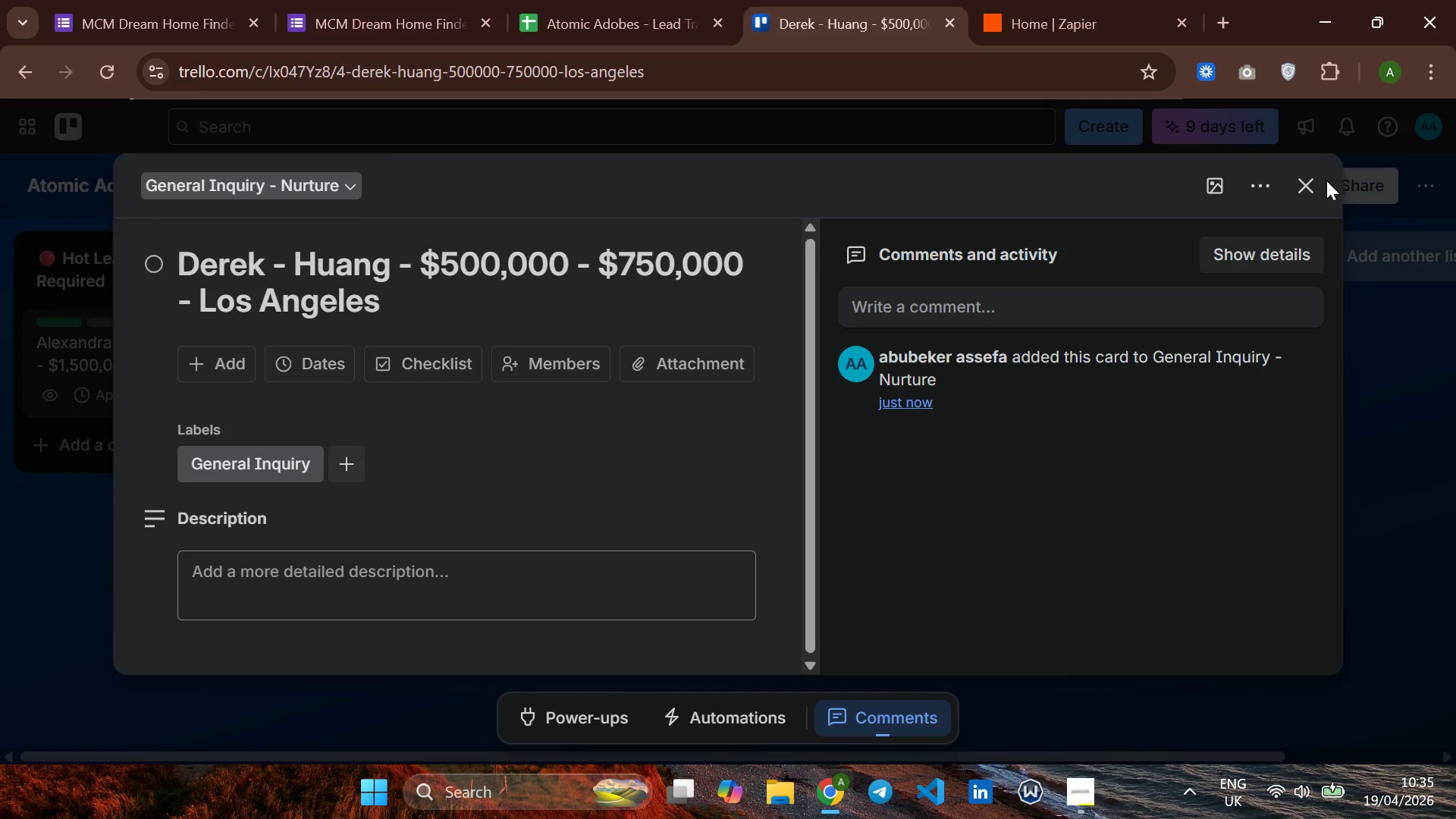 
left_click([1313, 186])
 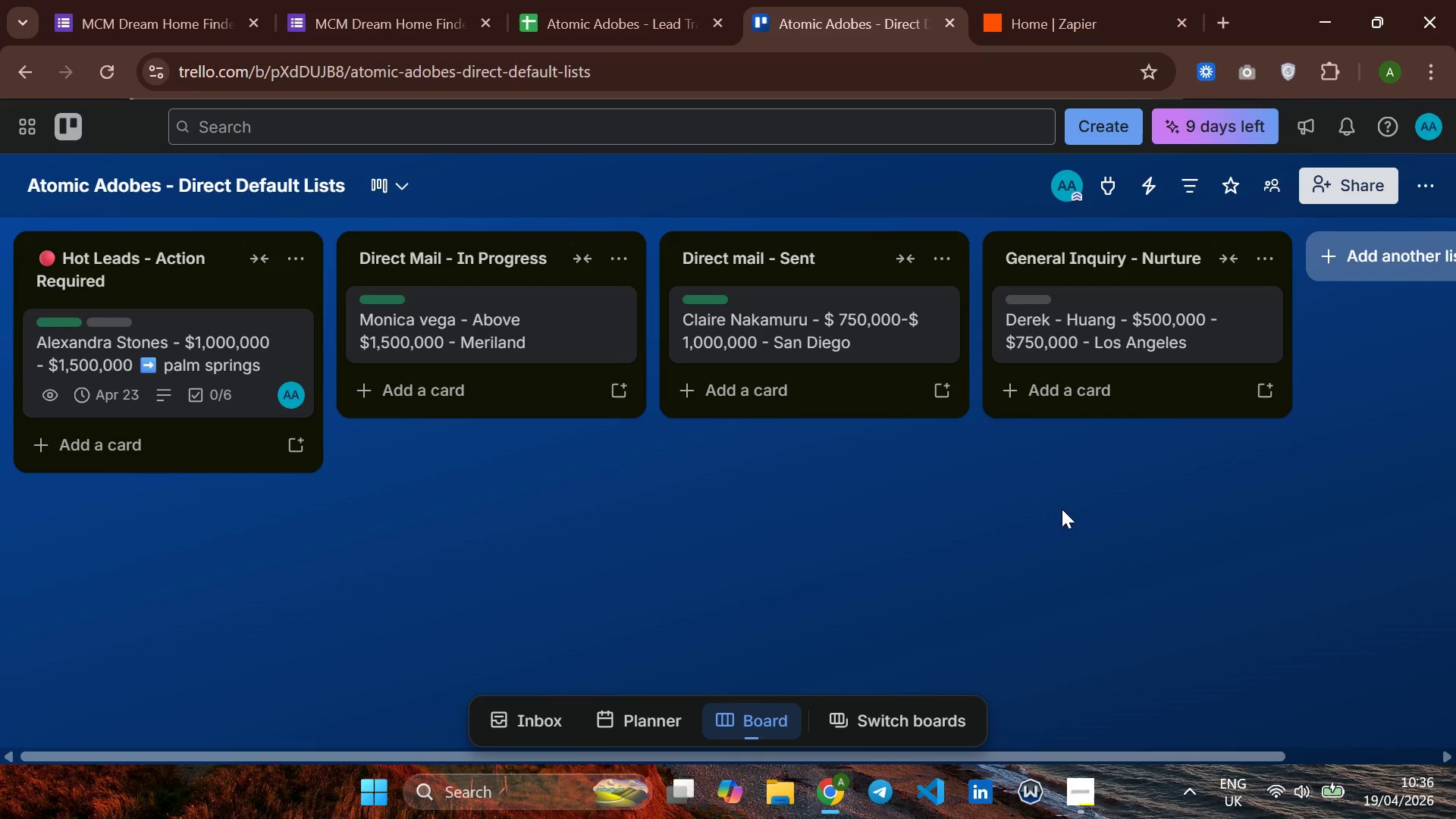 
wait(35.88)
 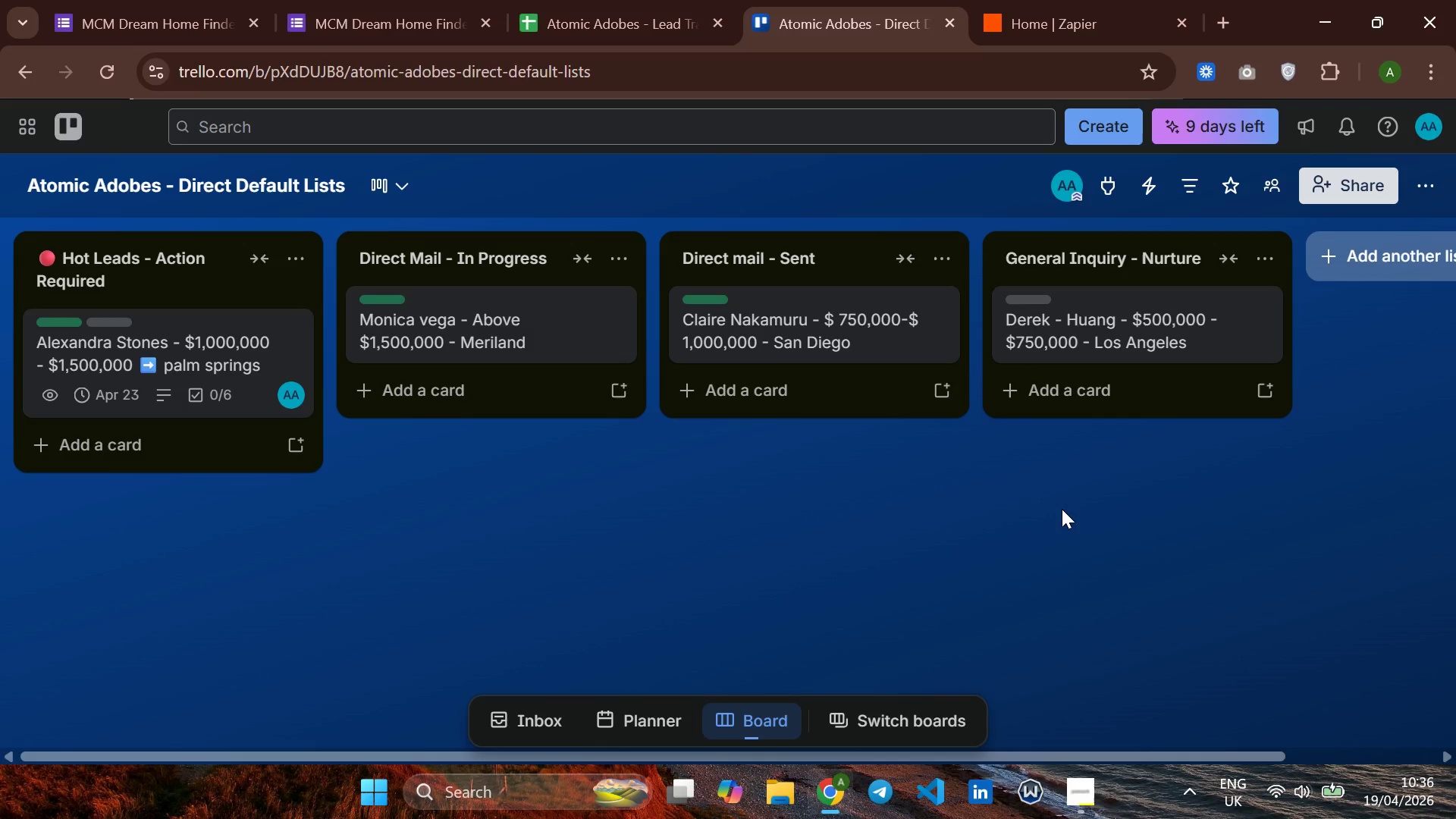 
mouse_move([74, 334])
 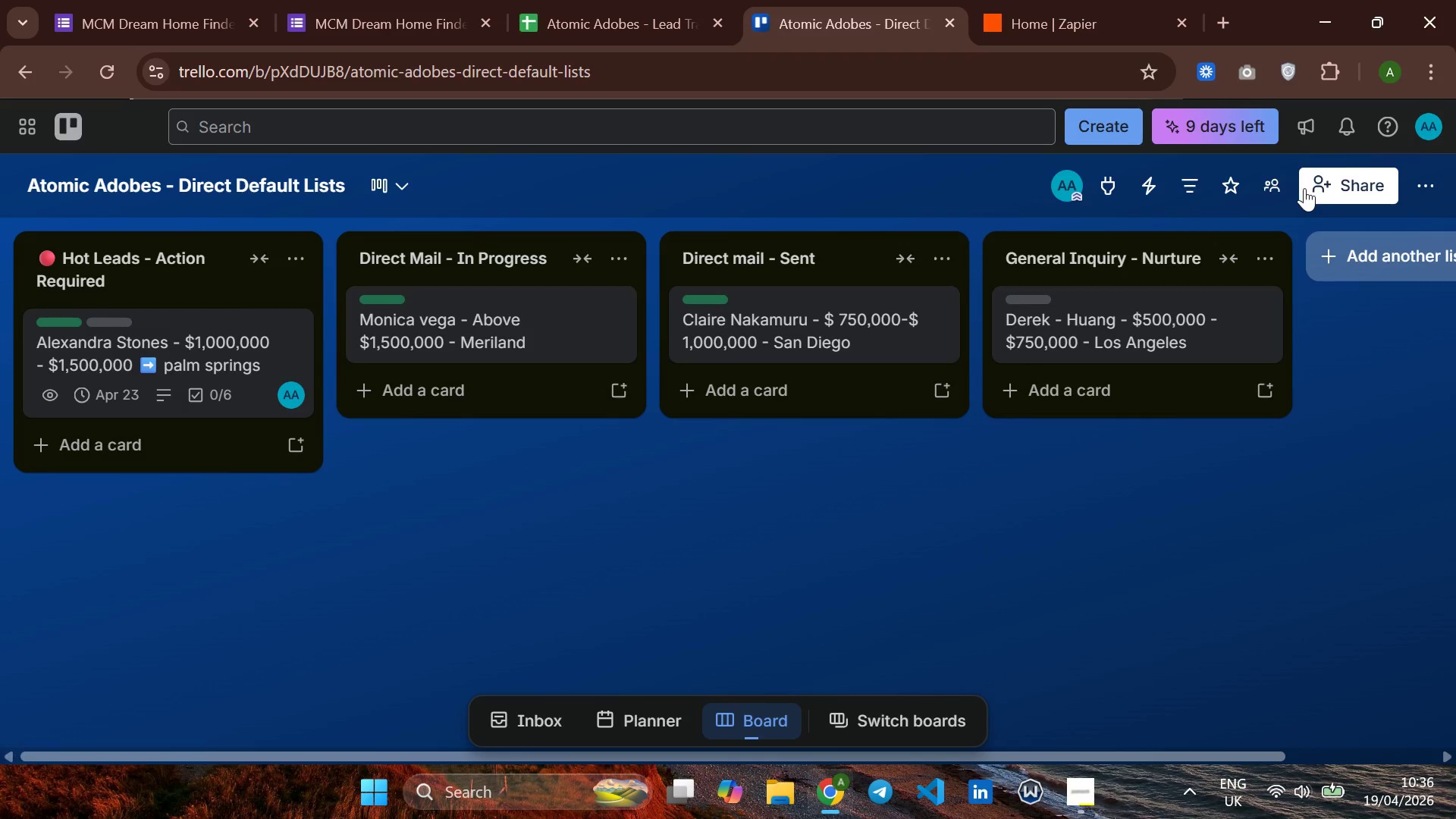 
left_click([1324, 187])
 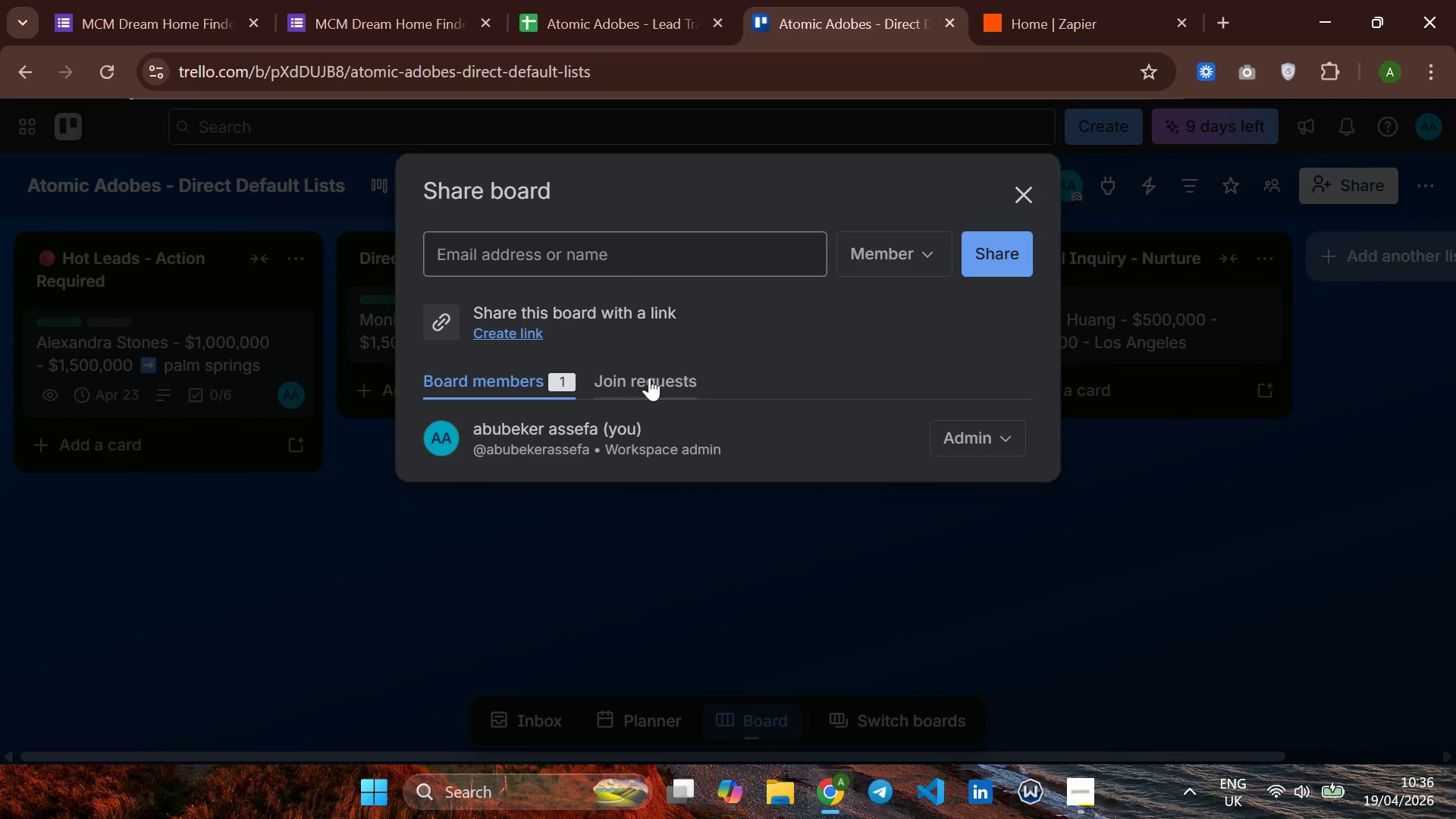 
wait(5.72)
 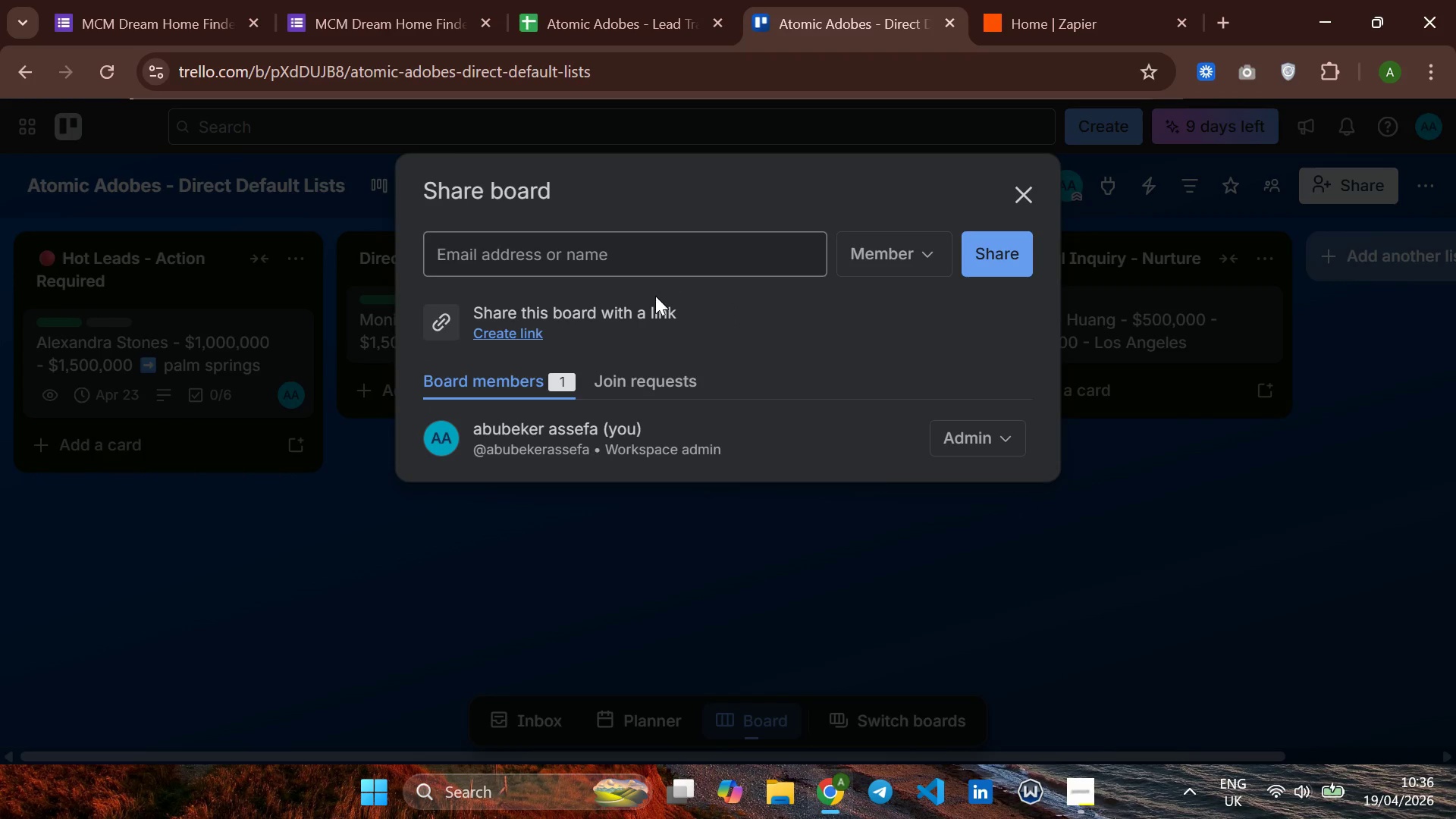 
left_click([893, 255])
 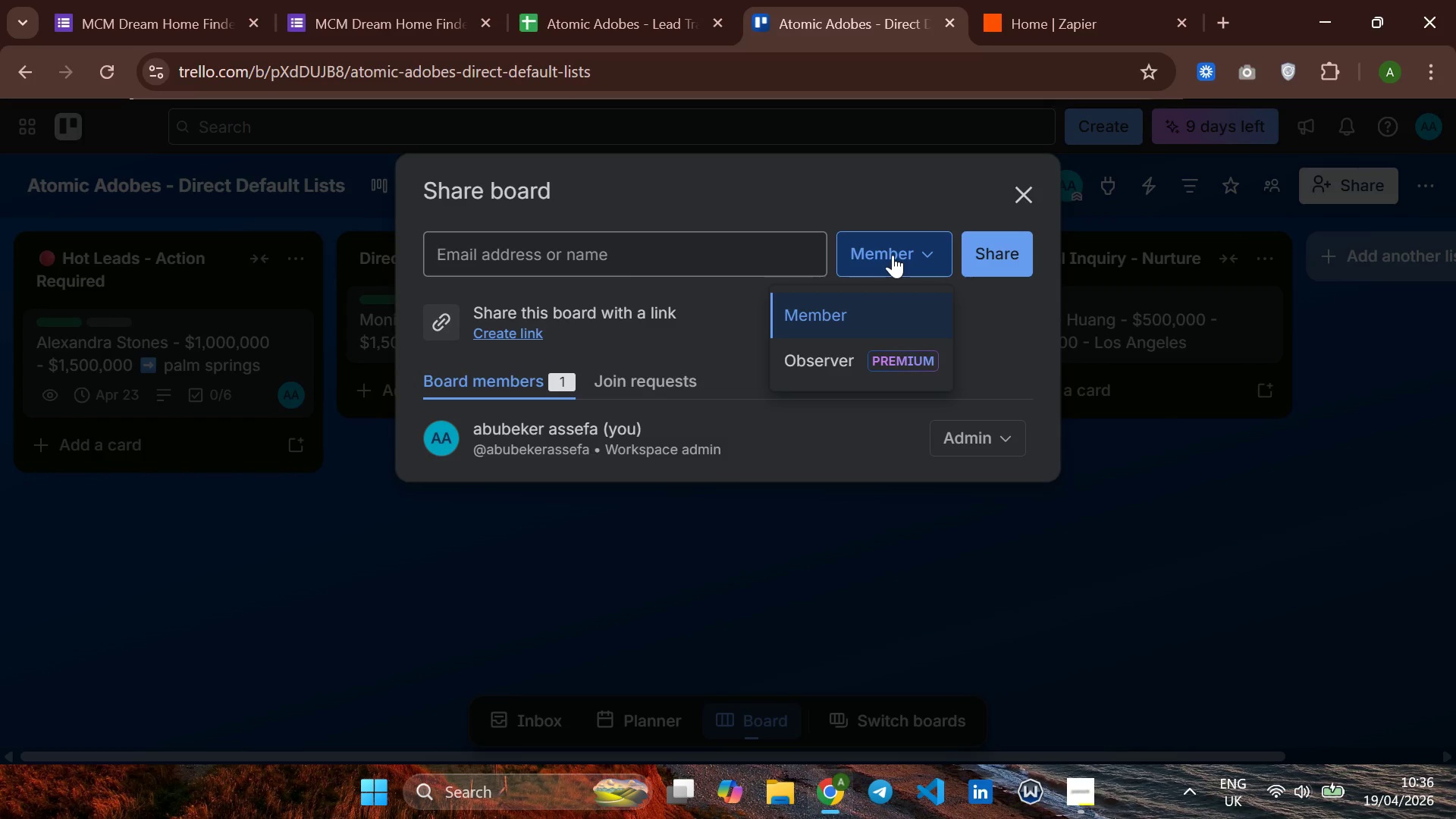 
left_click([893, 255])
 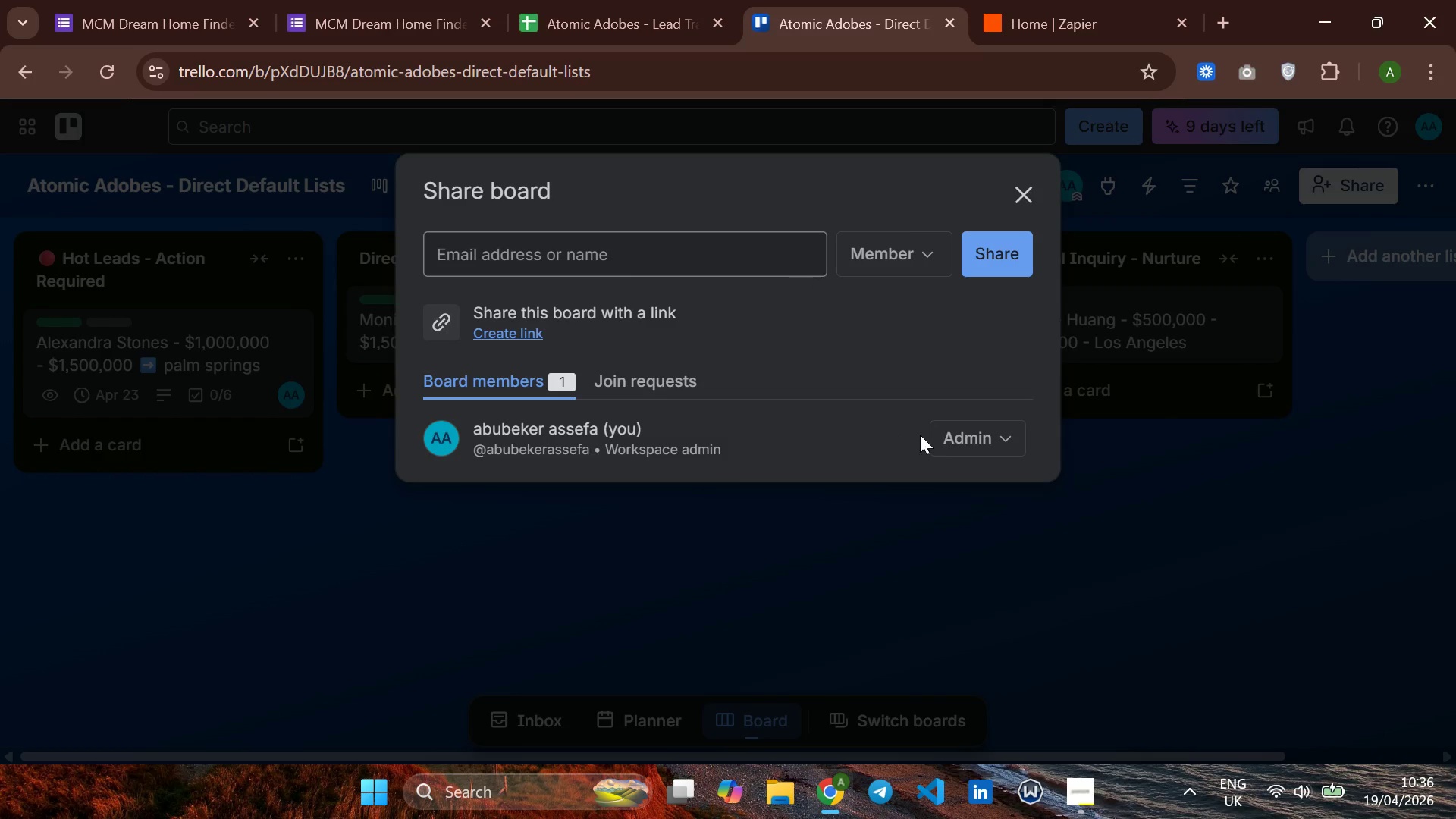 
left_click([957, 434])
 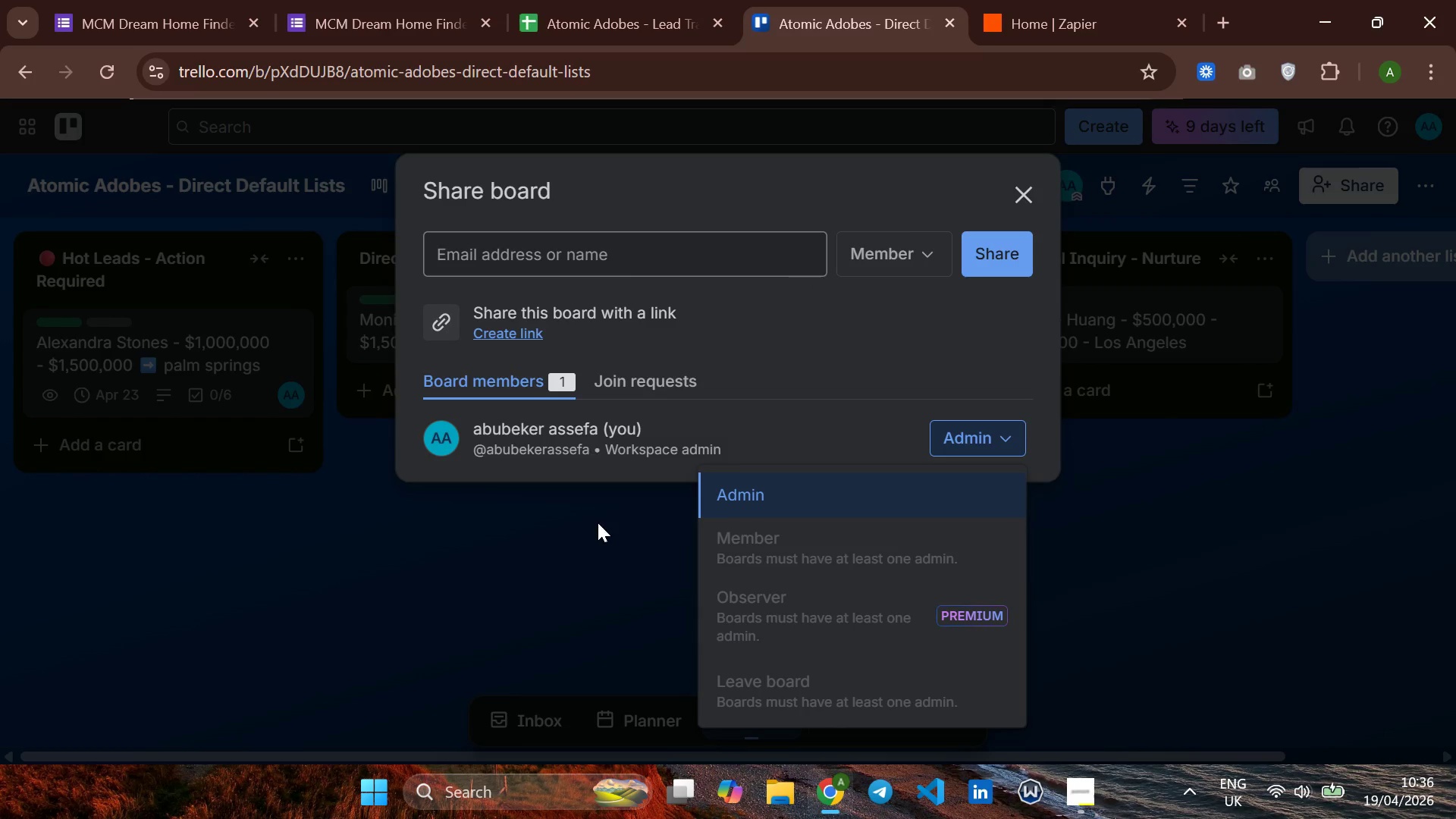 
left_click([567, 536])
 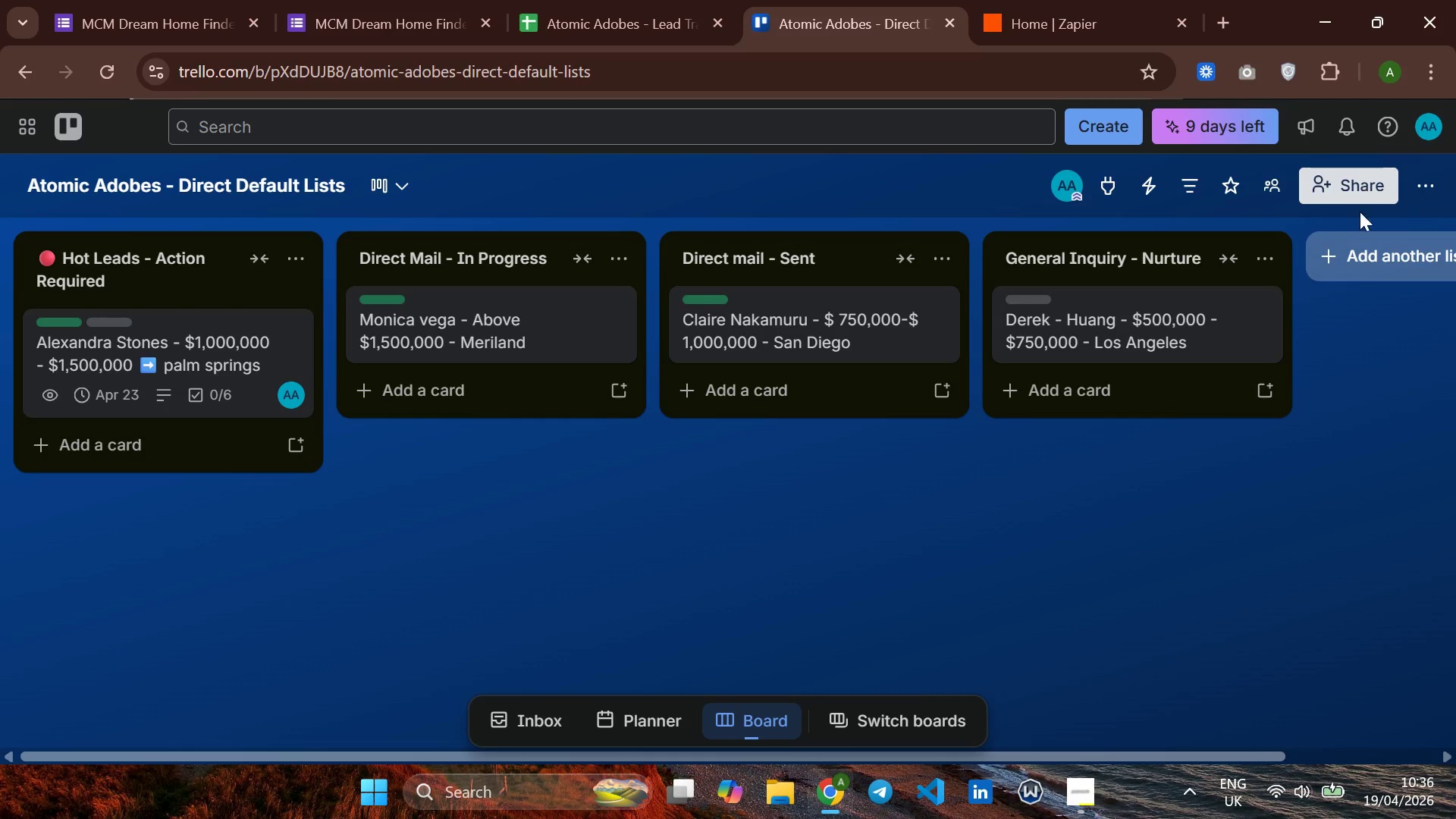 
left_click([1368, 193])
 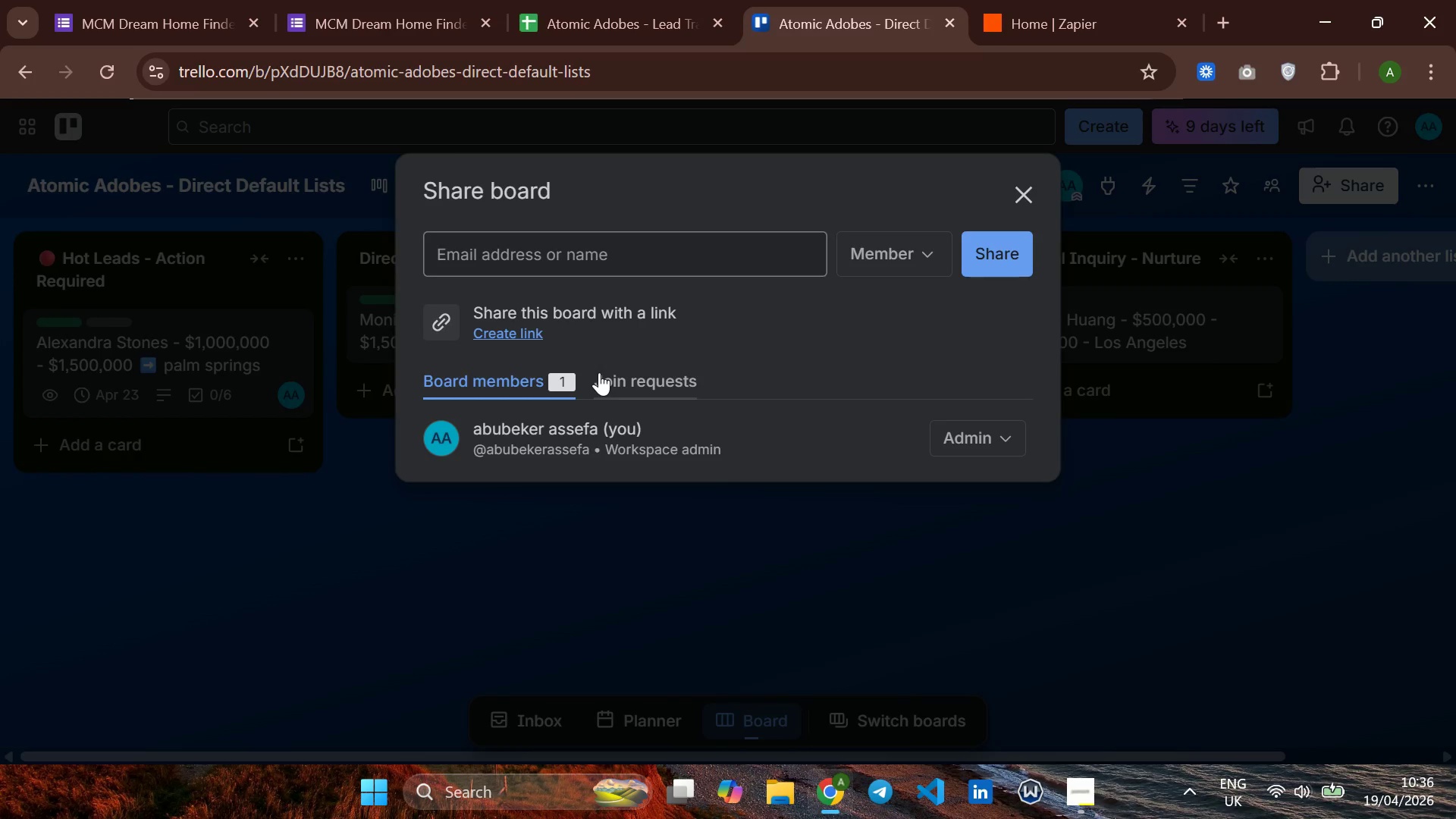 
left_click([599, 372])
 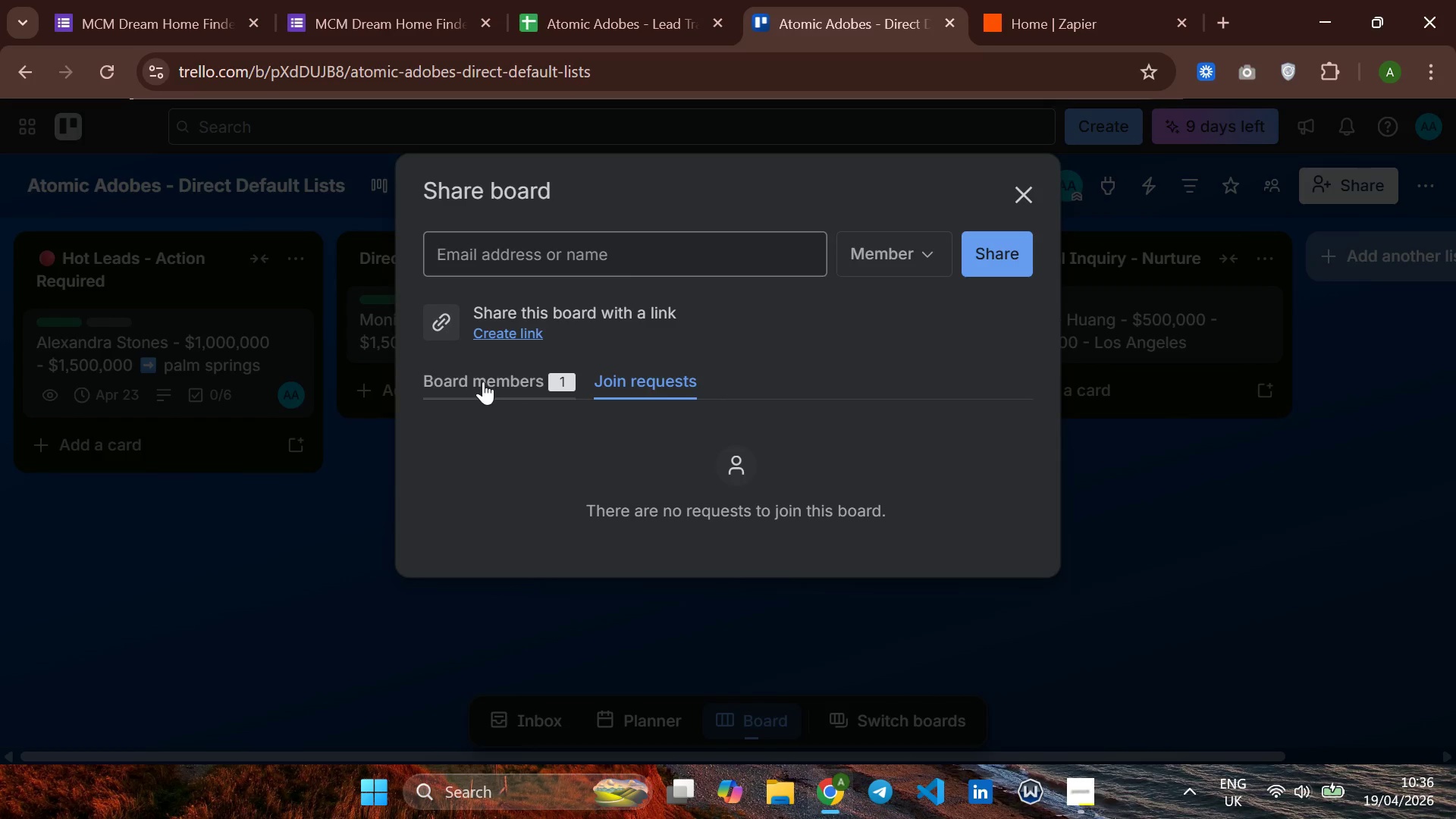 
left_click([483, 381])
 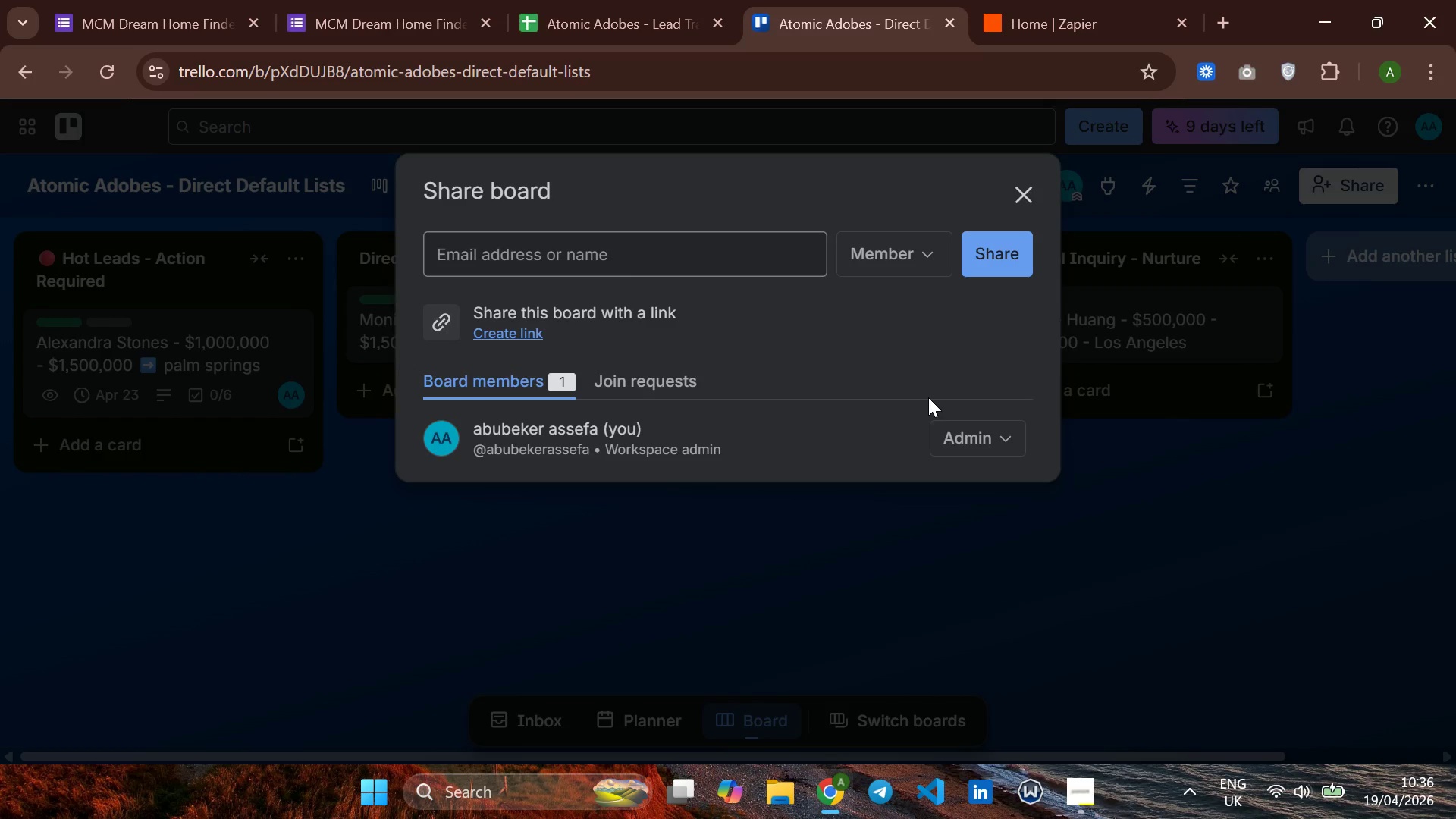 
left_click([970, 441])
 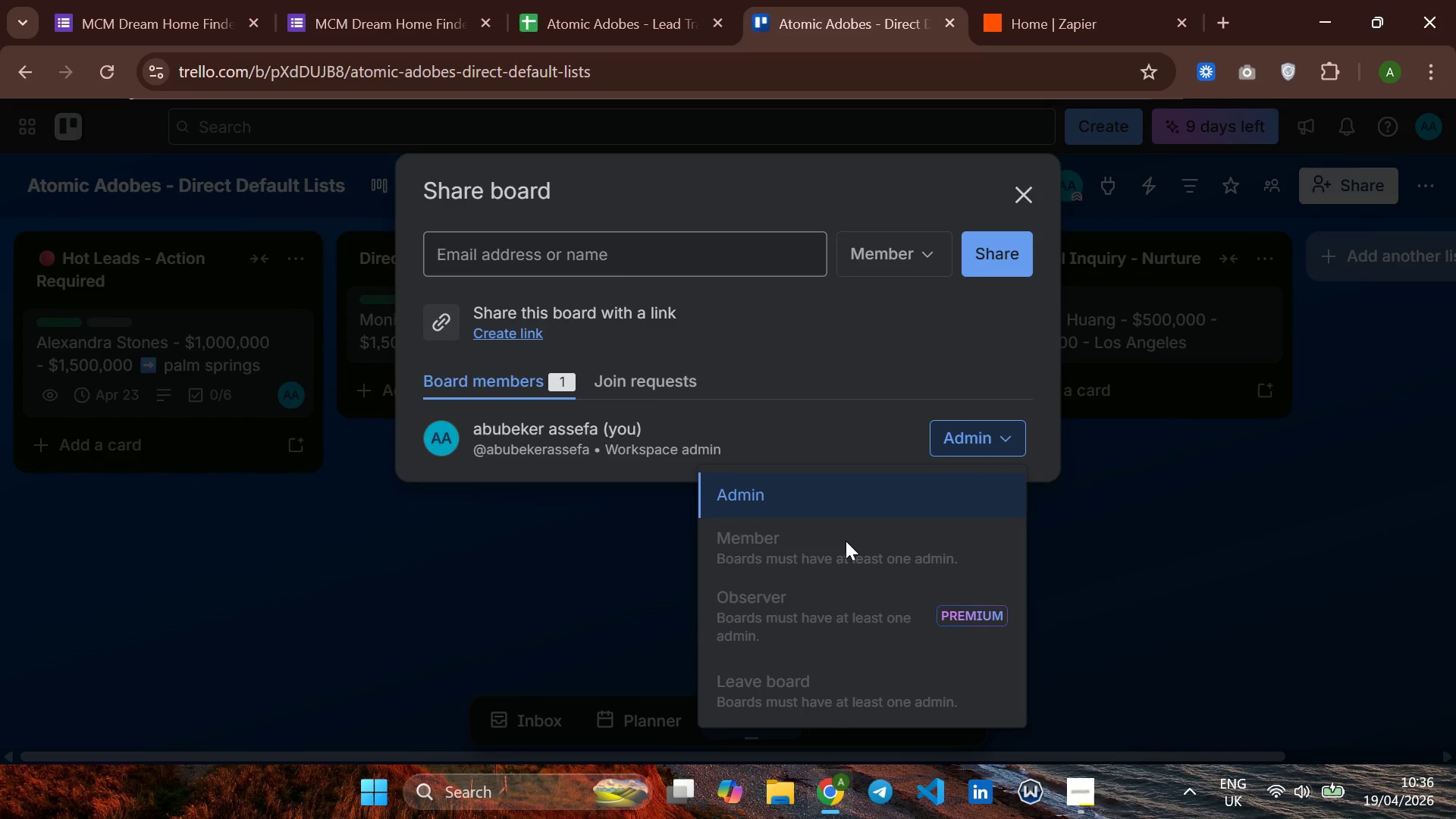 
left_click([846, 541])
 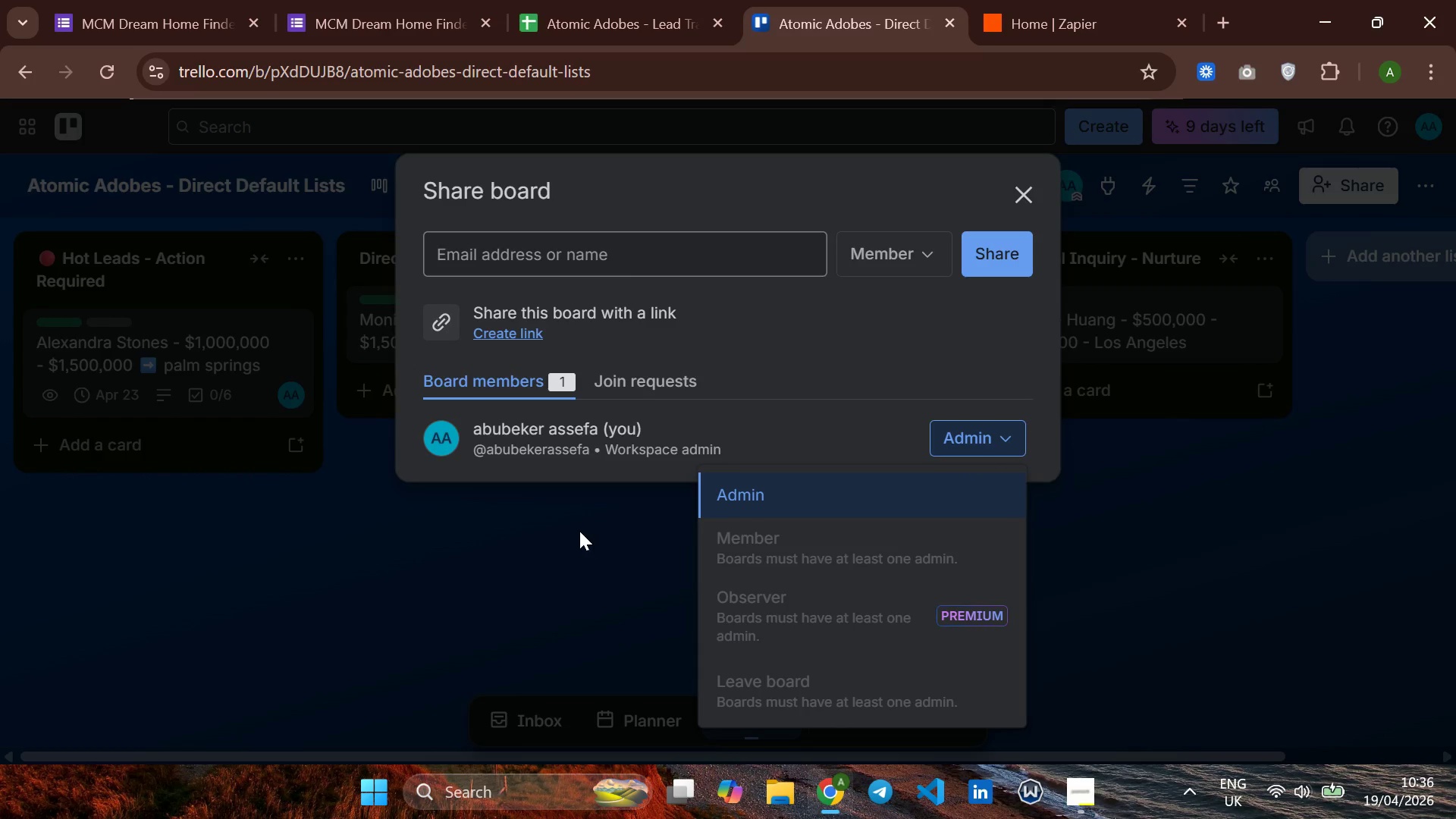 
left_click([579, 531])
 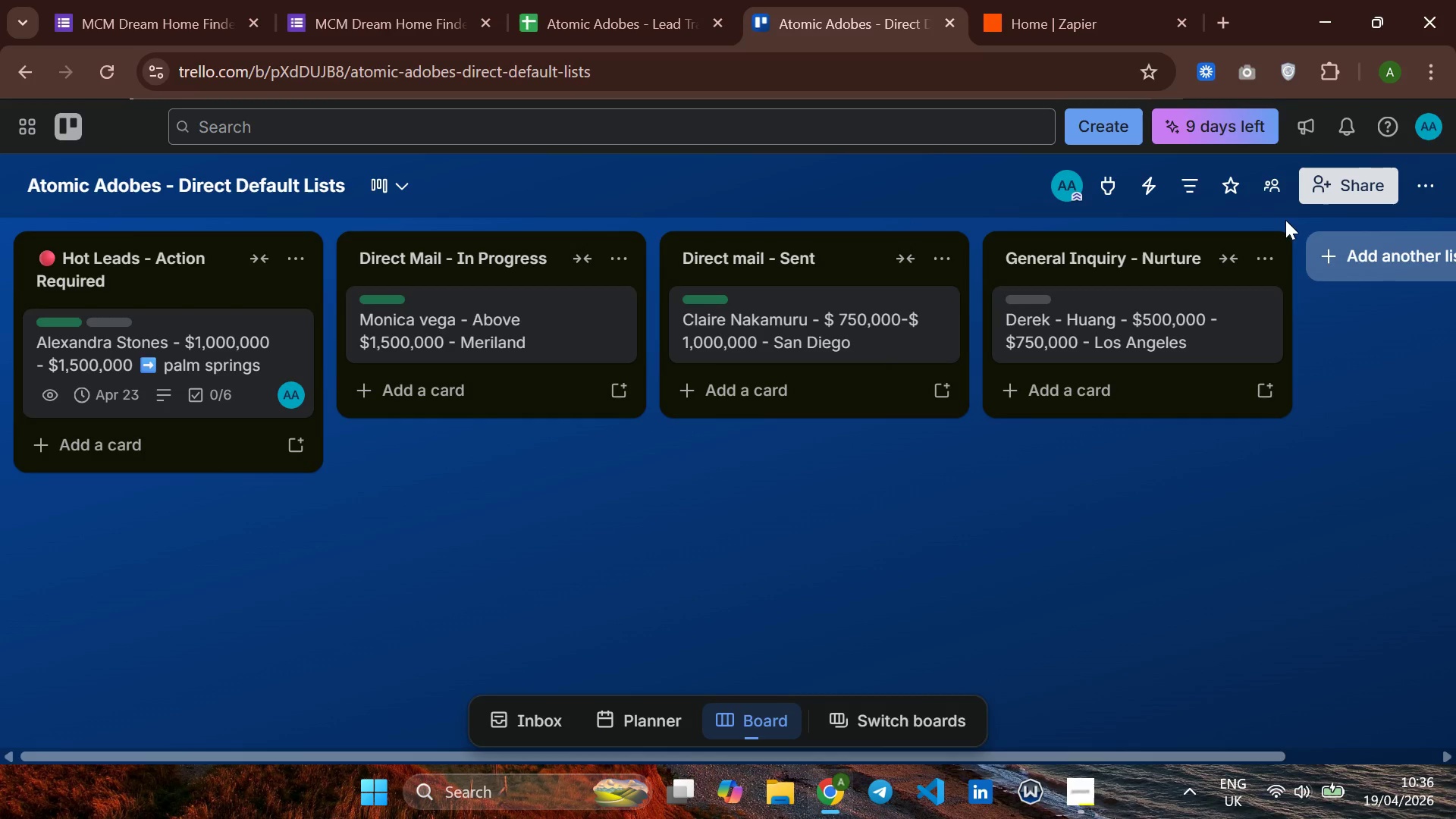 
left_click([1325, 185])
 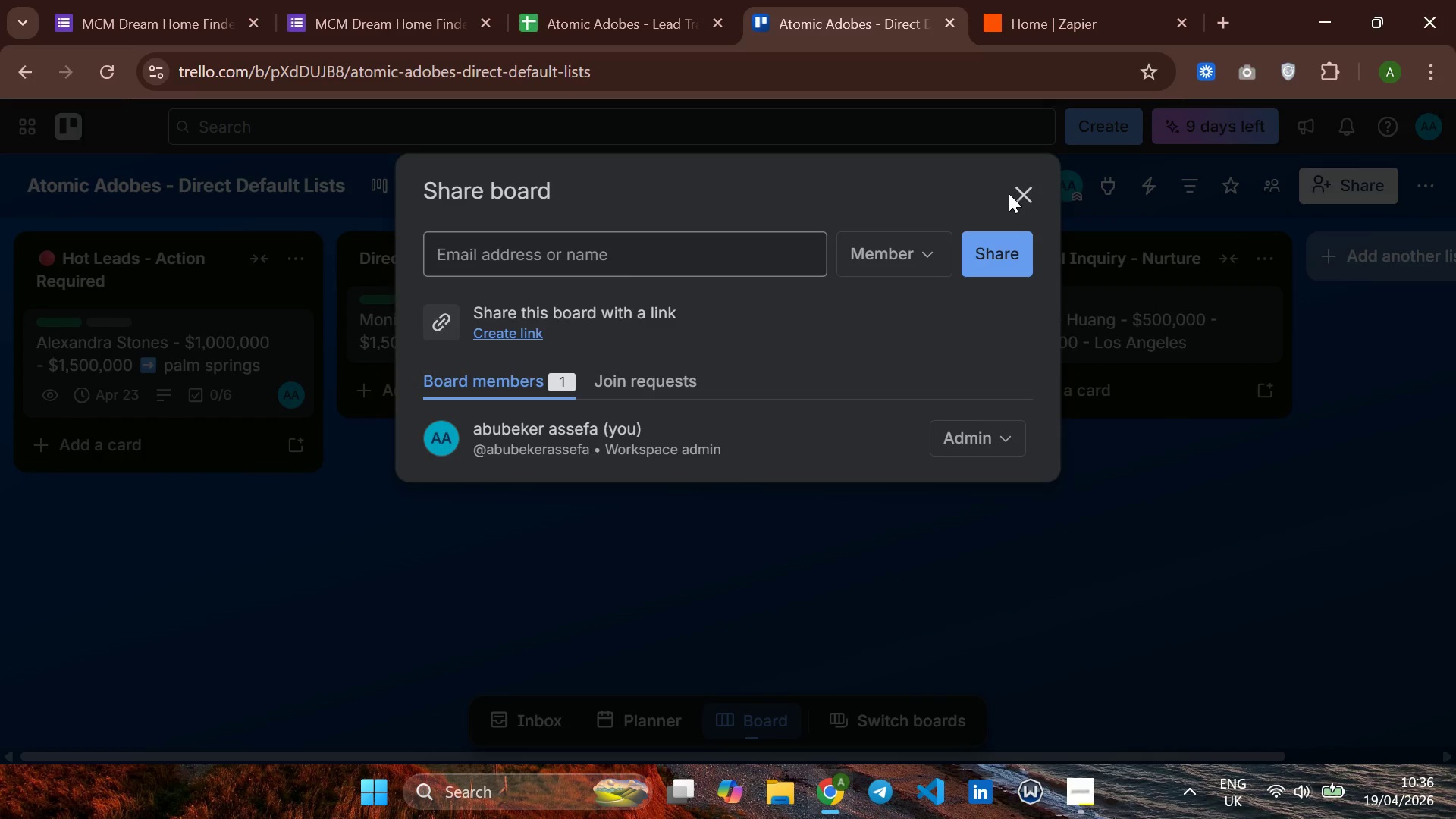 
left_click([933, 238])
 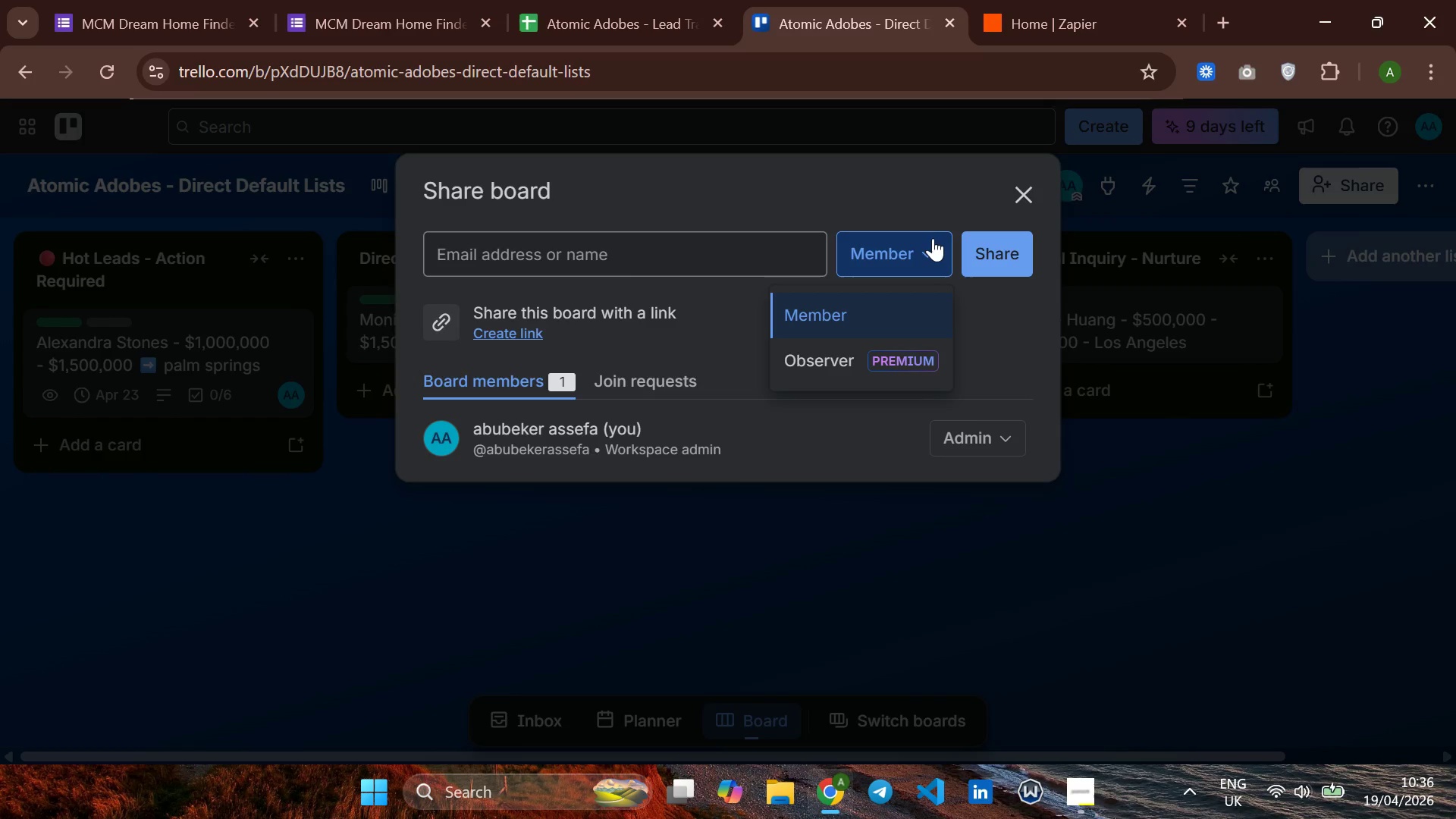 
left_click([933, 238])
 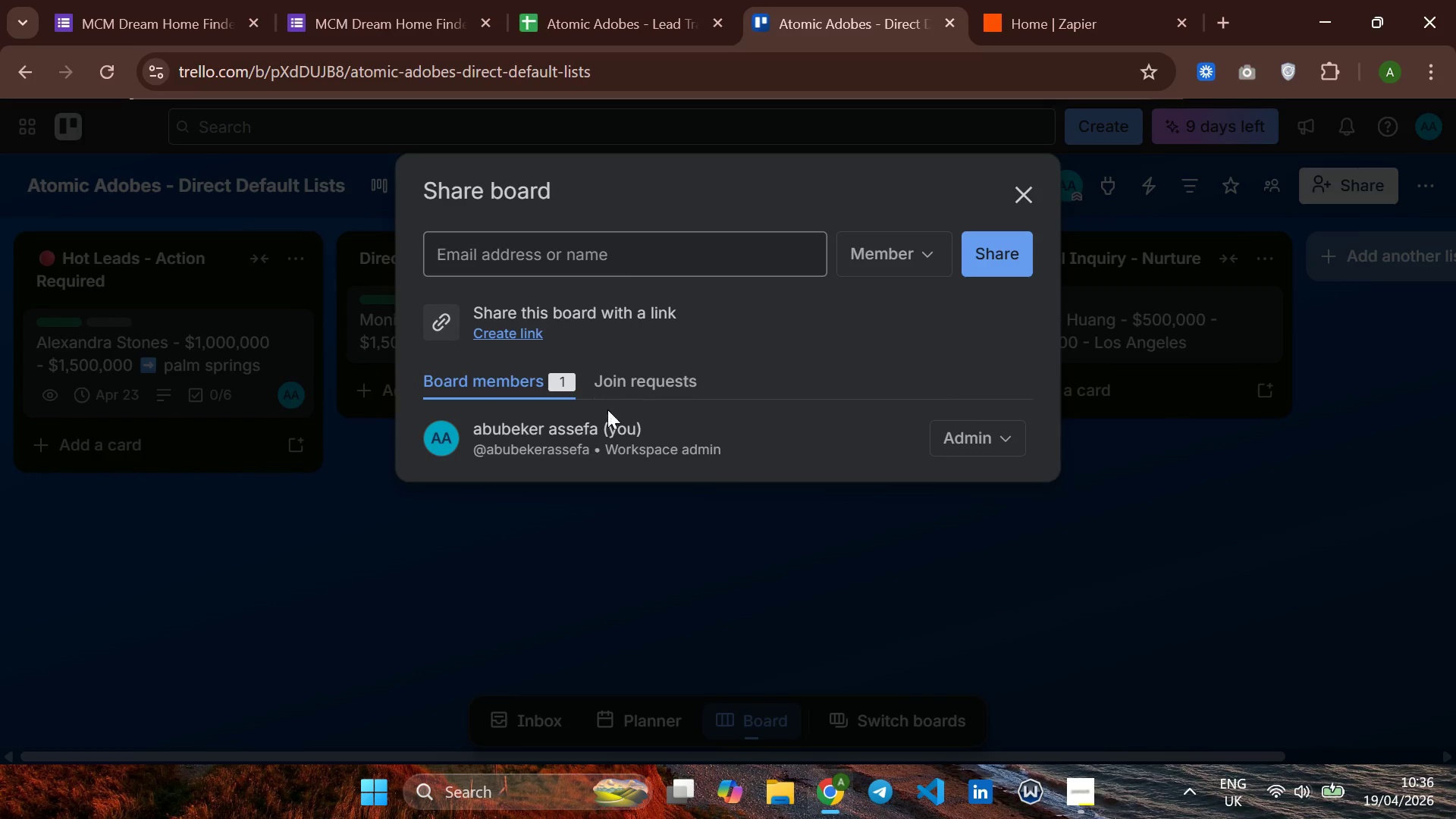 
left_click([595, 423])
 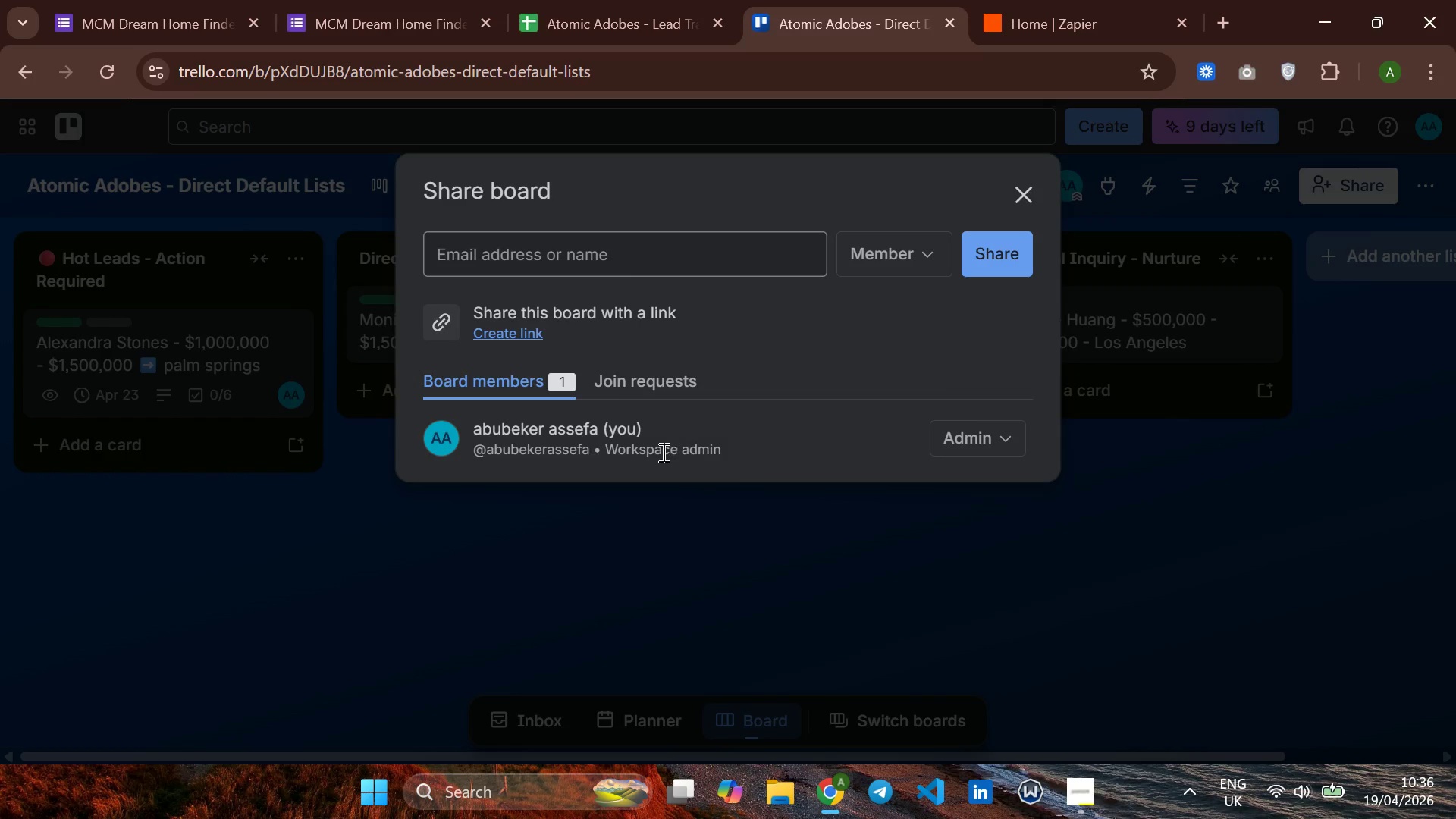 
left_click([658, 452])
 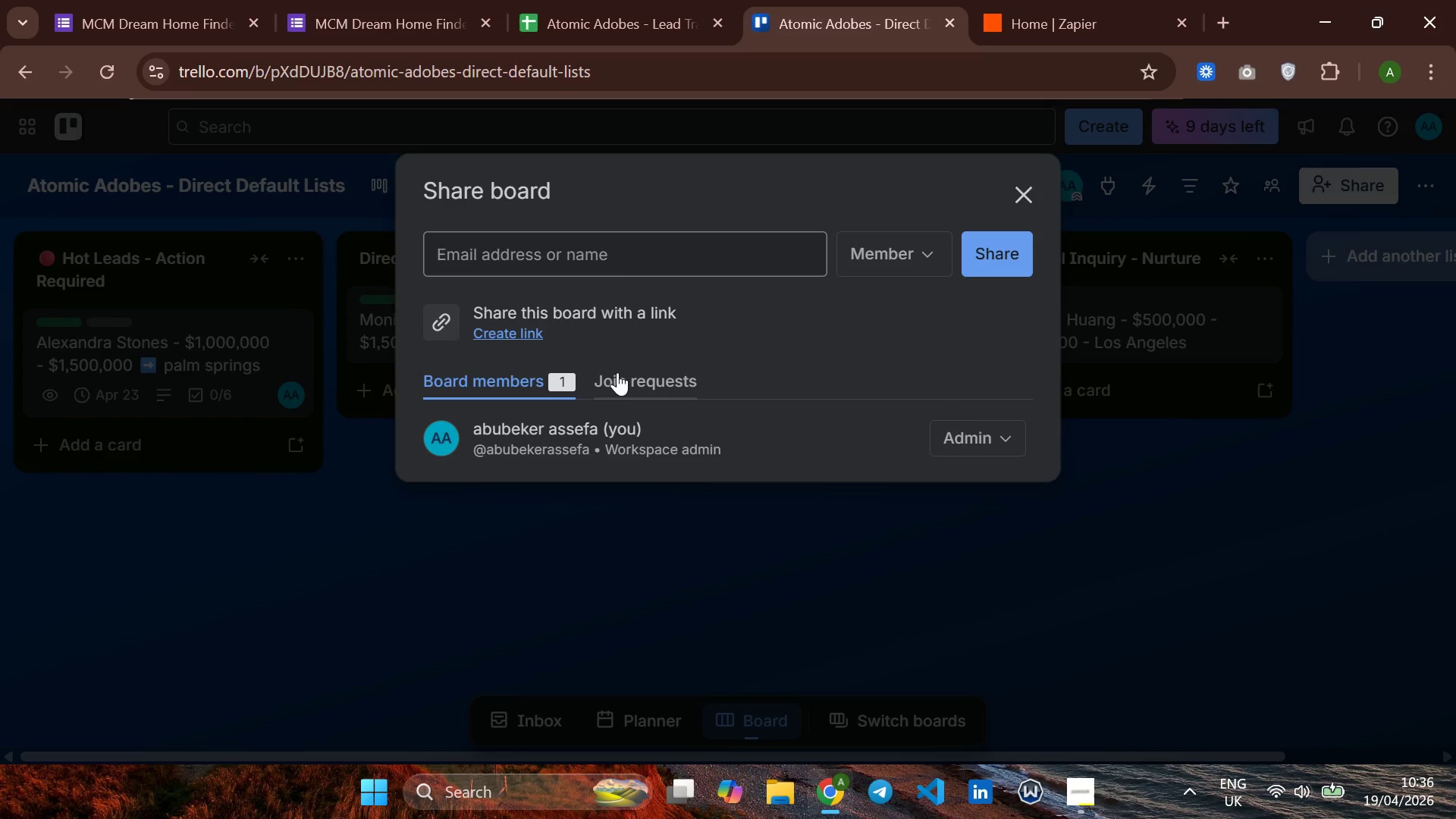 
left_click([509, 372])
 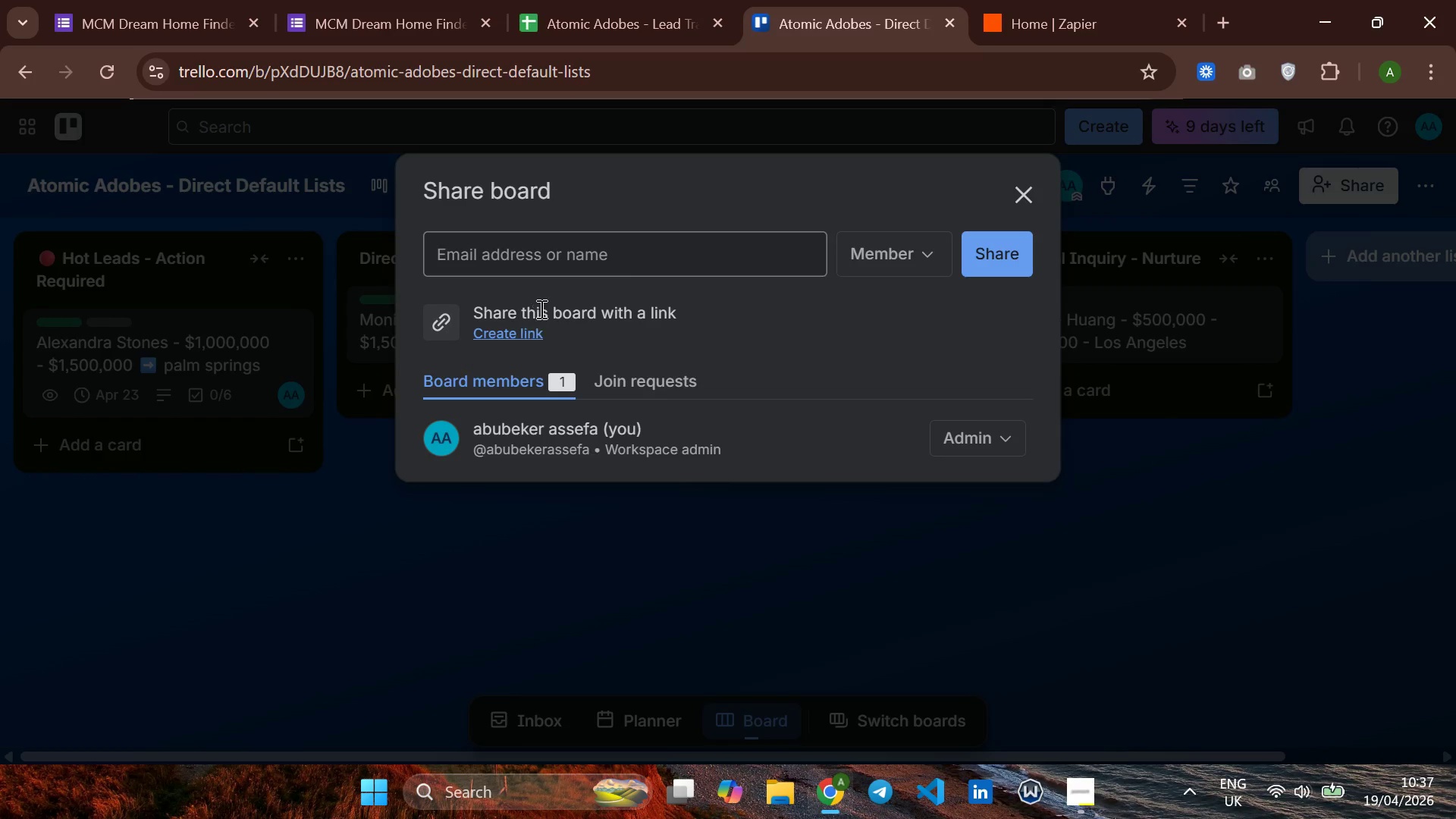 
wait(6.59)
 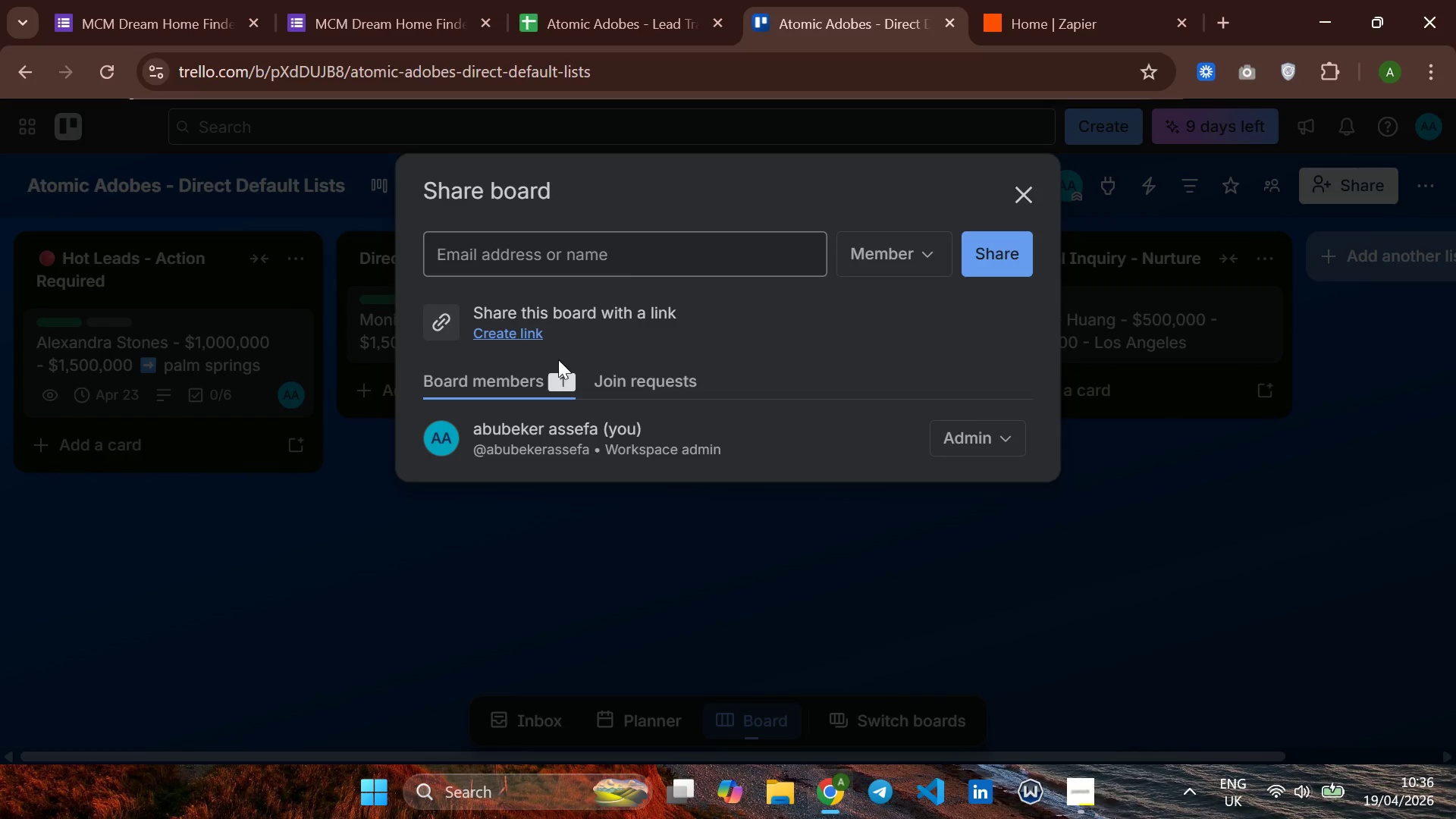 
left_click([507, 331])
 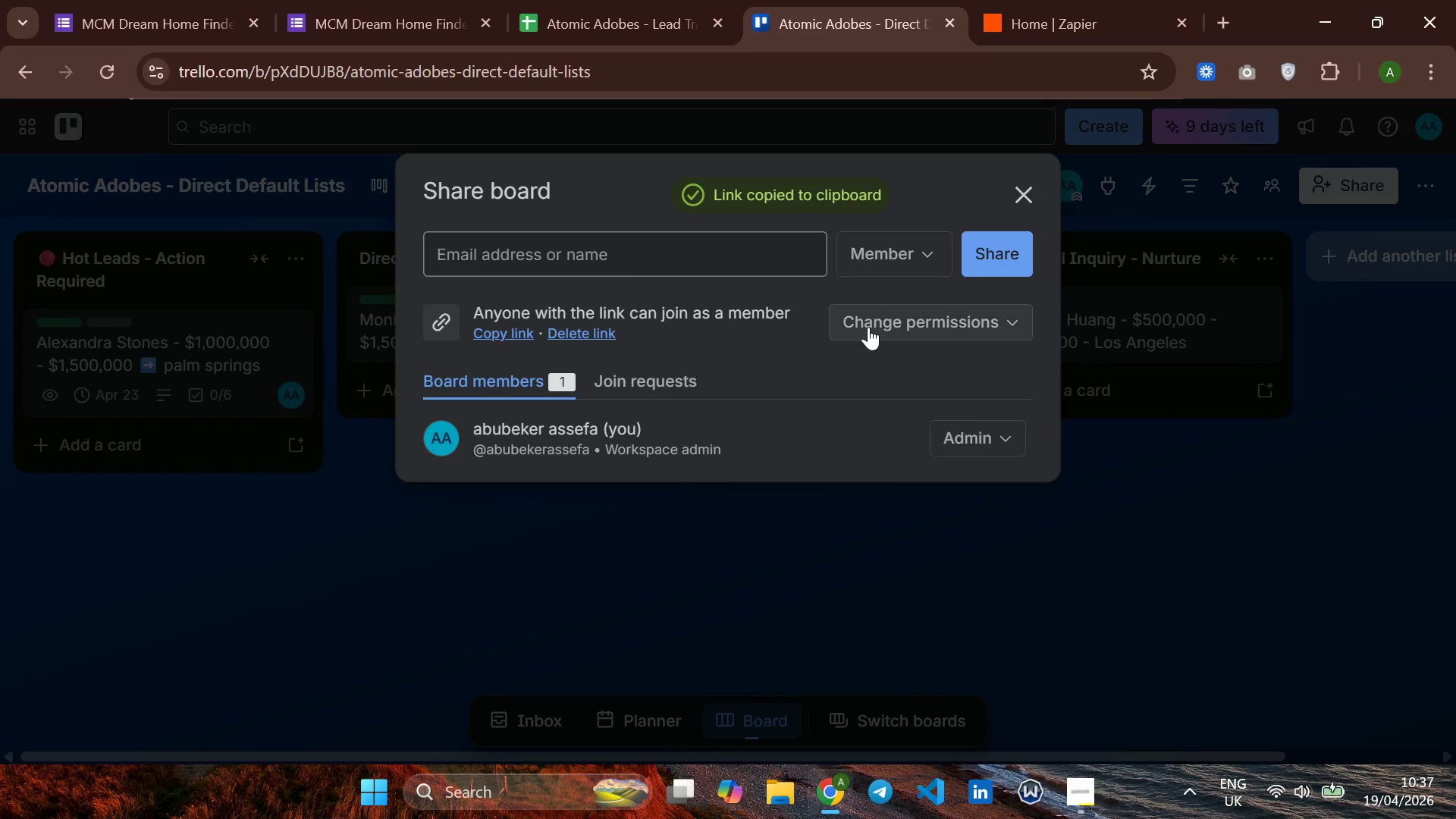 
left_click([882, 323])
 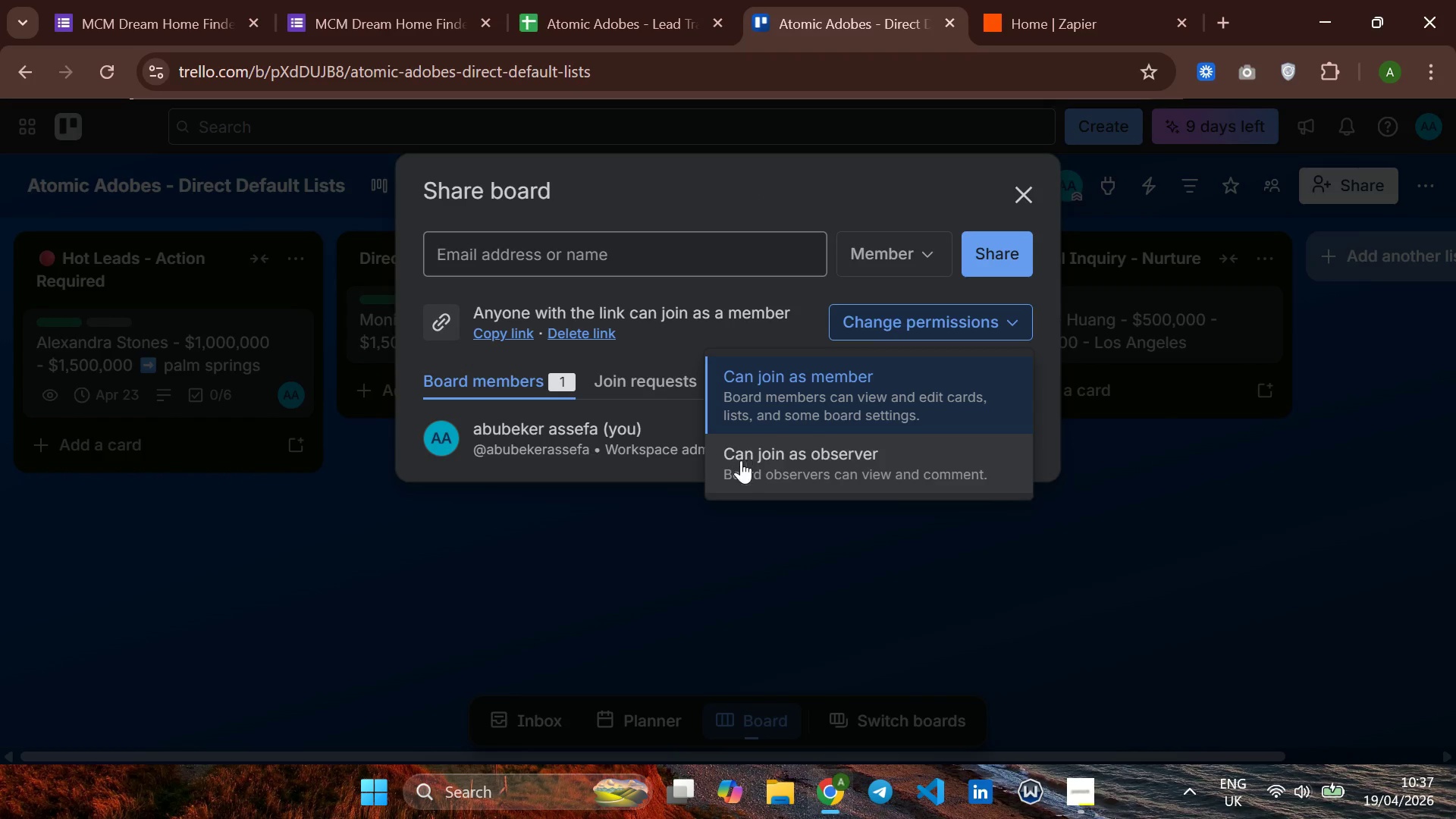 
left_click([752, 463])
 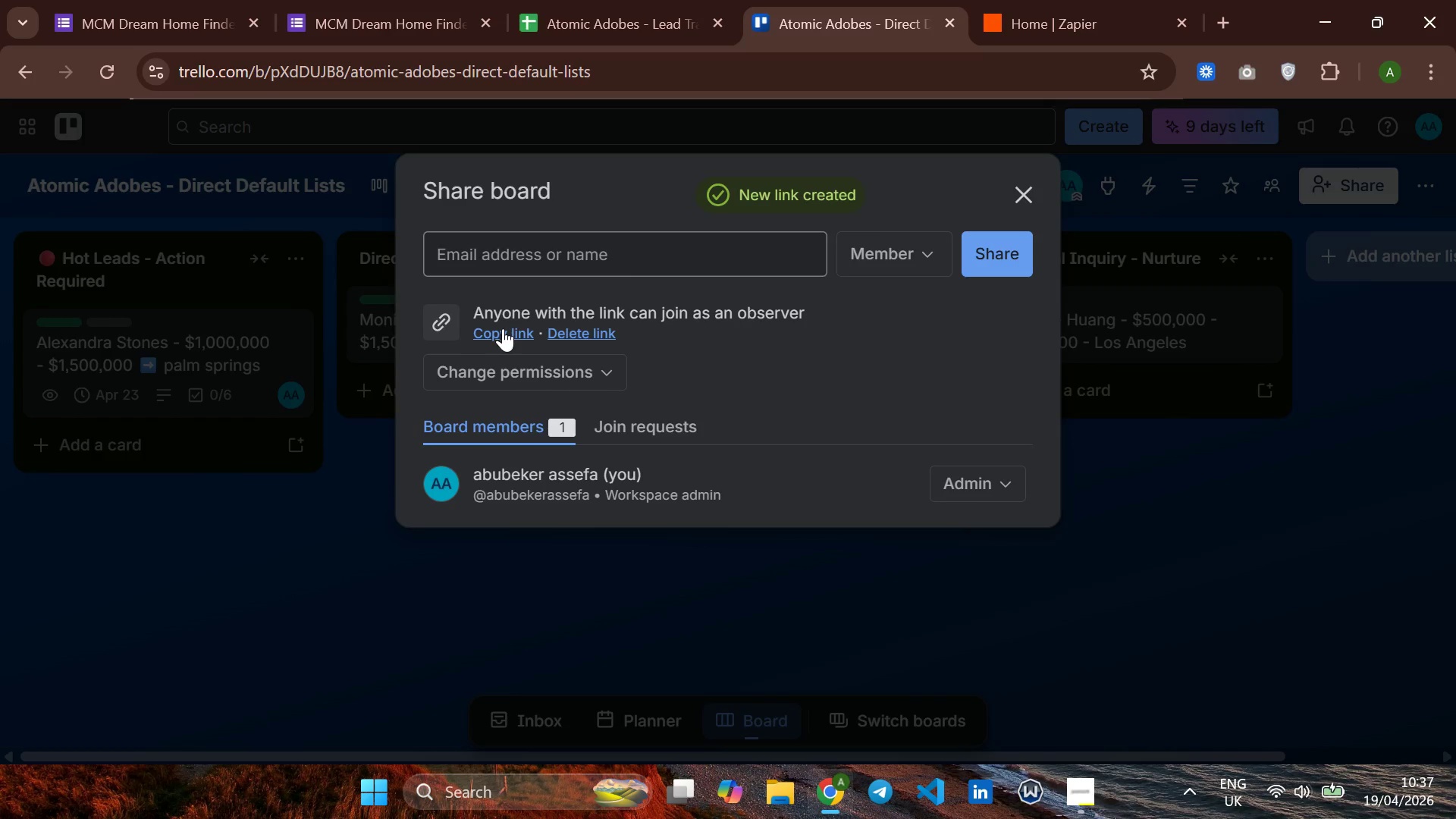 
left_click([503, 328])
 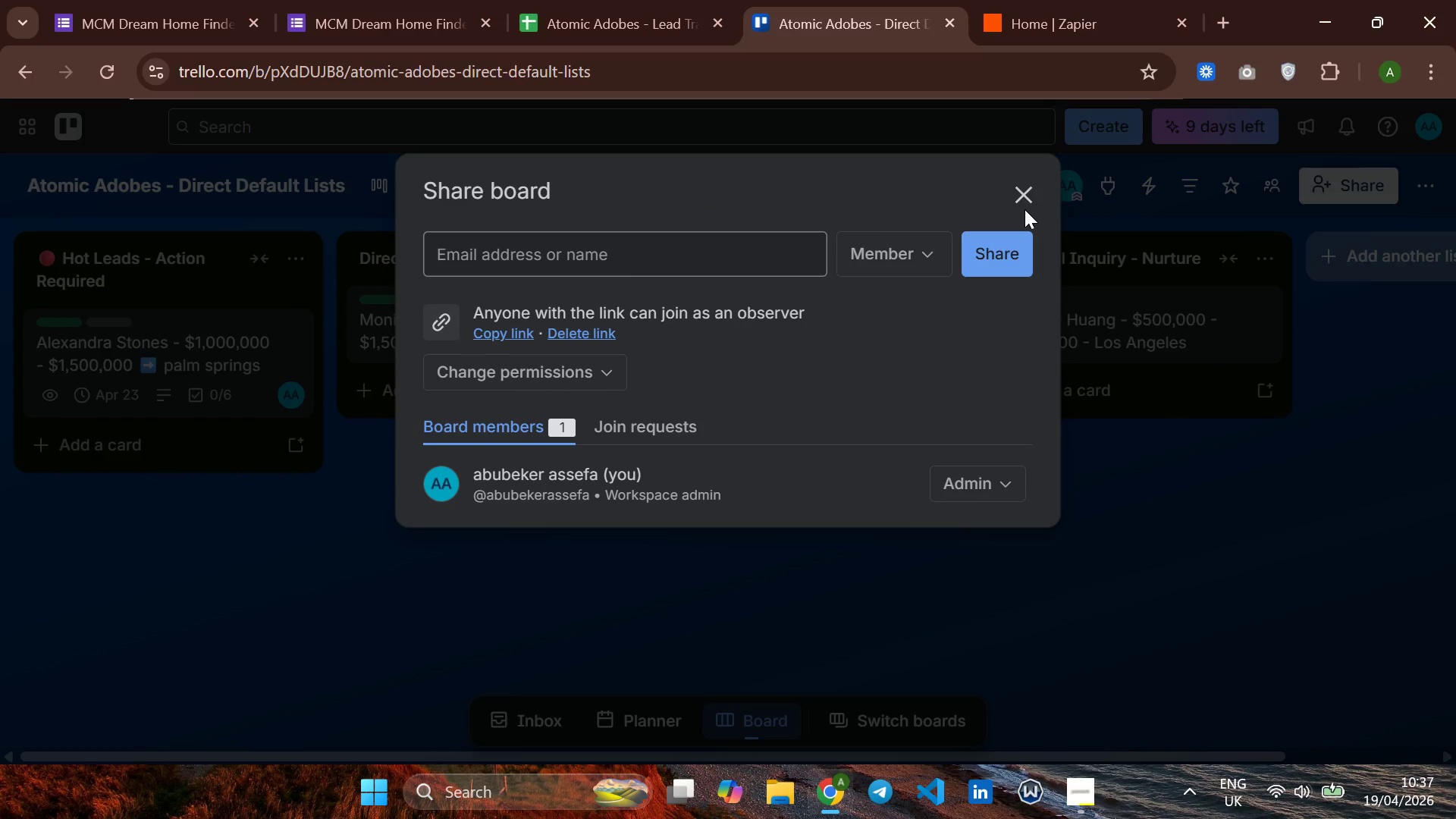 
wait(5.81)
 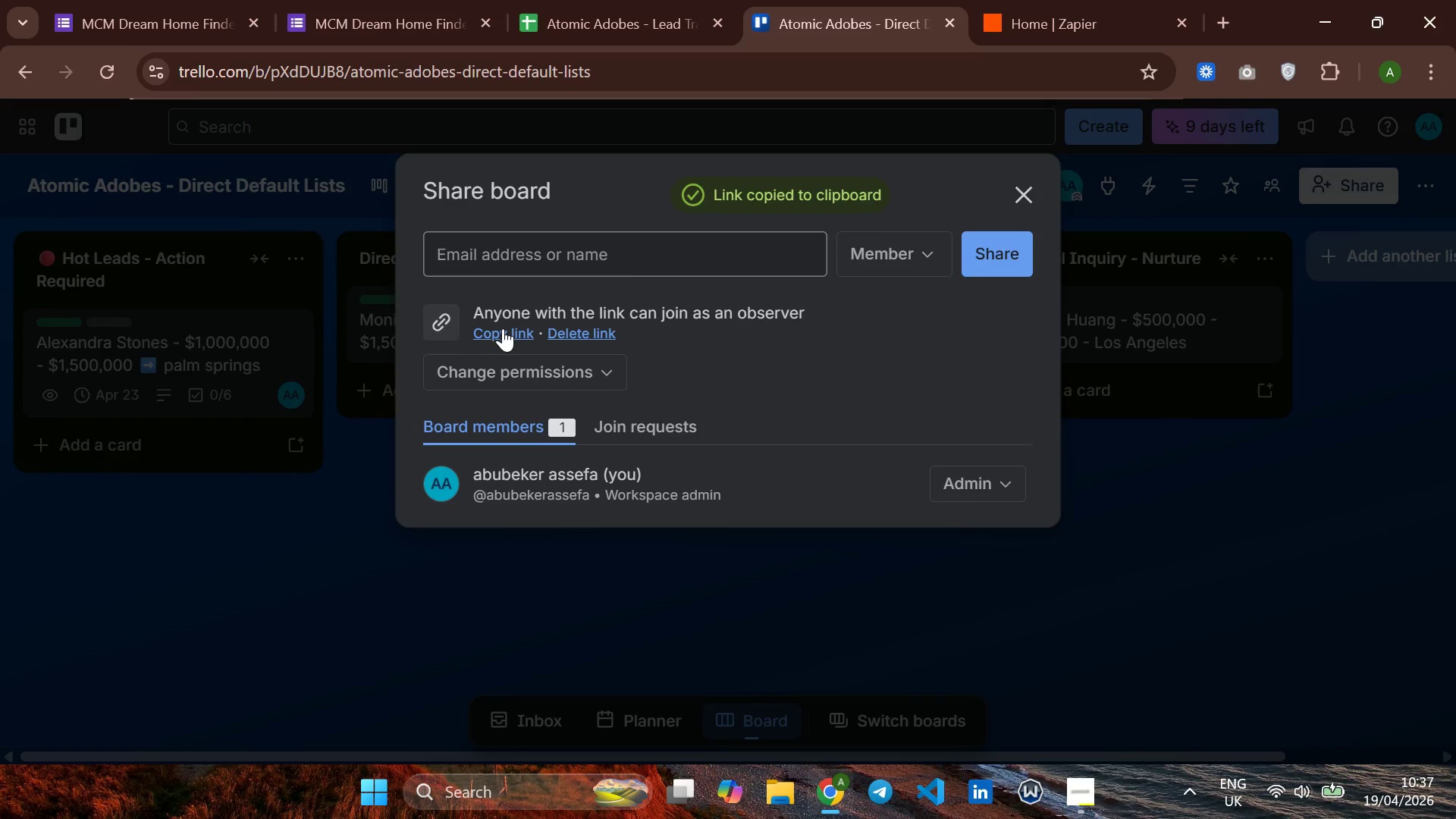 
left_click([1037, 185])
 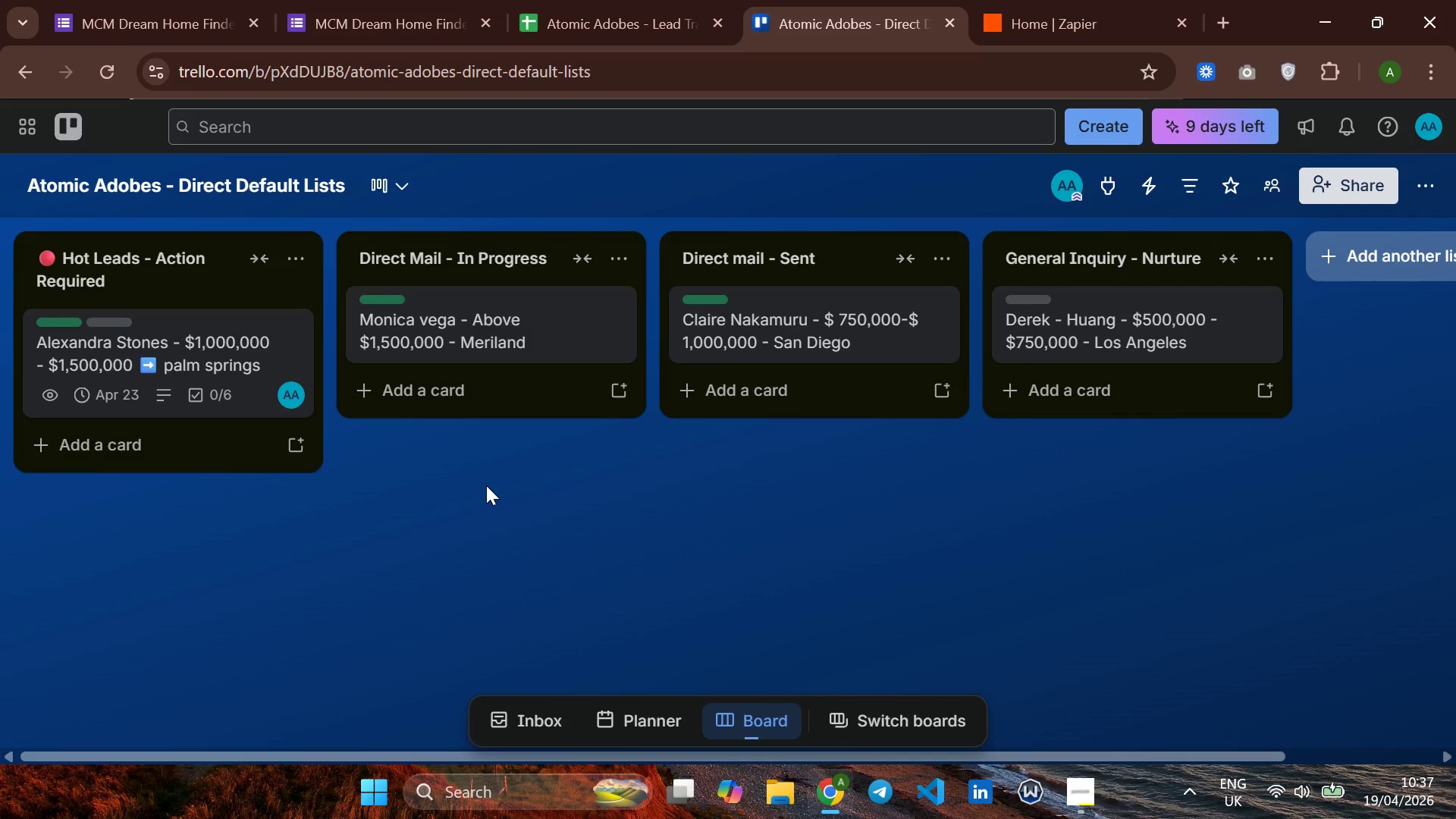 
wait(24.44)
 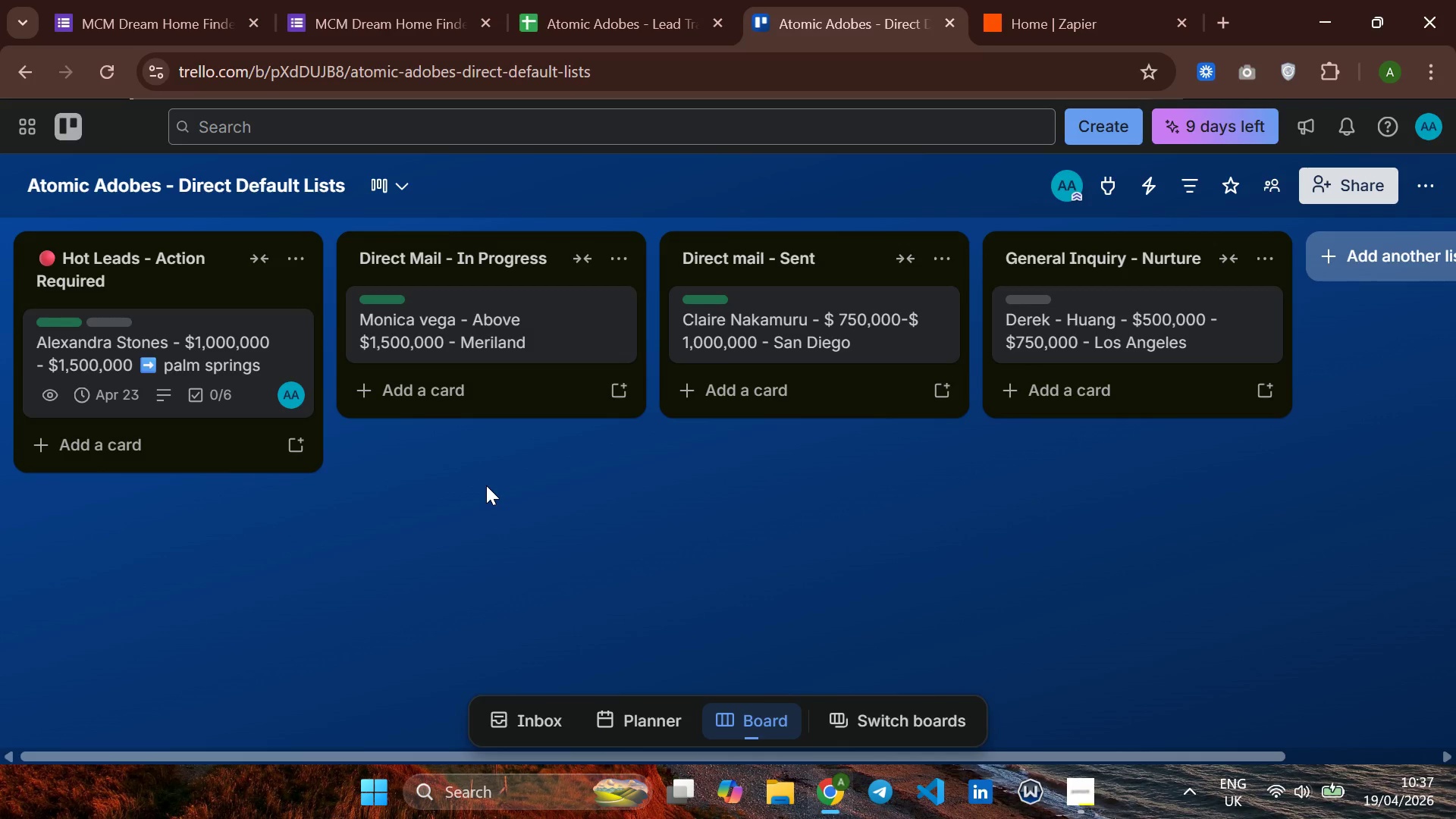 
left_click([1081, 3])
 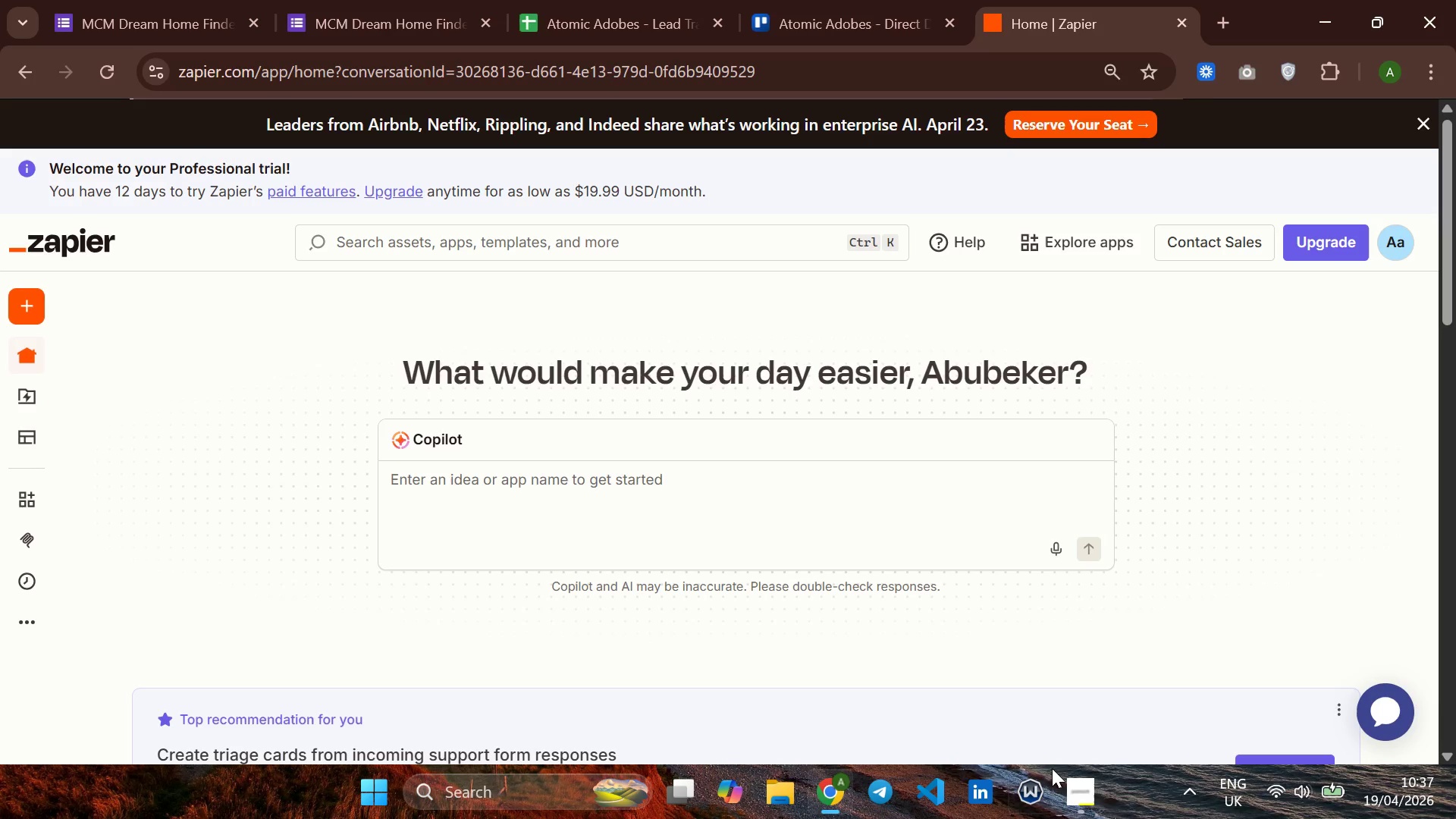 
left_click([1084, 790])